 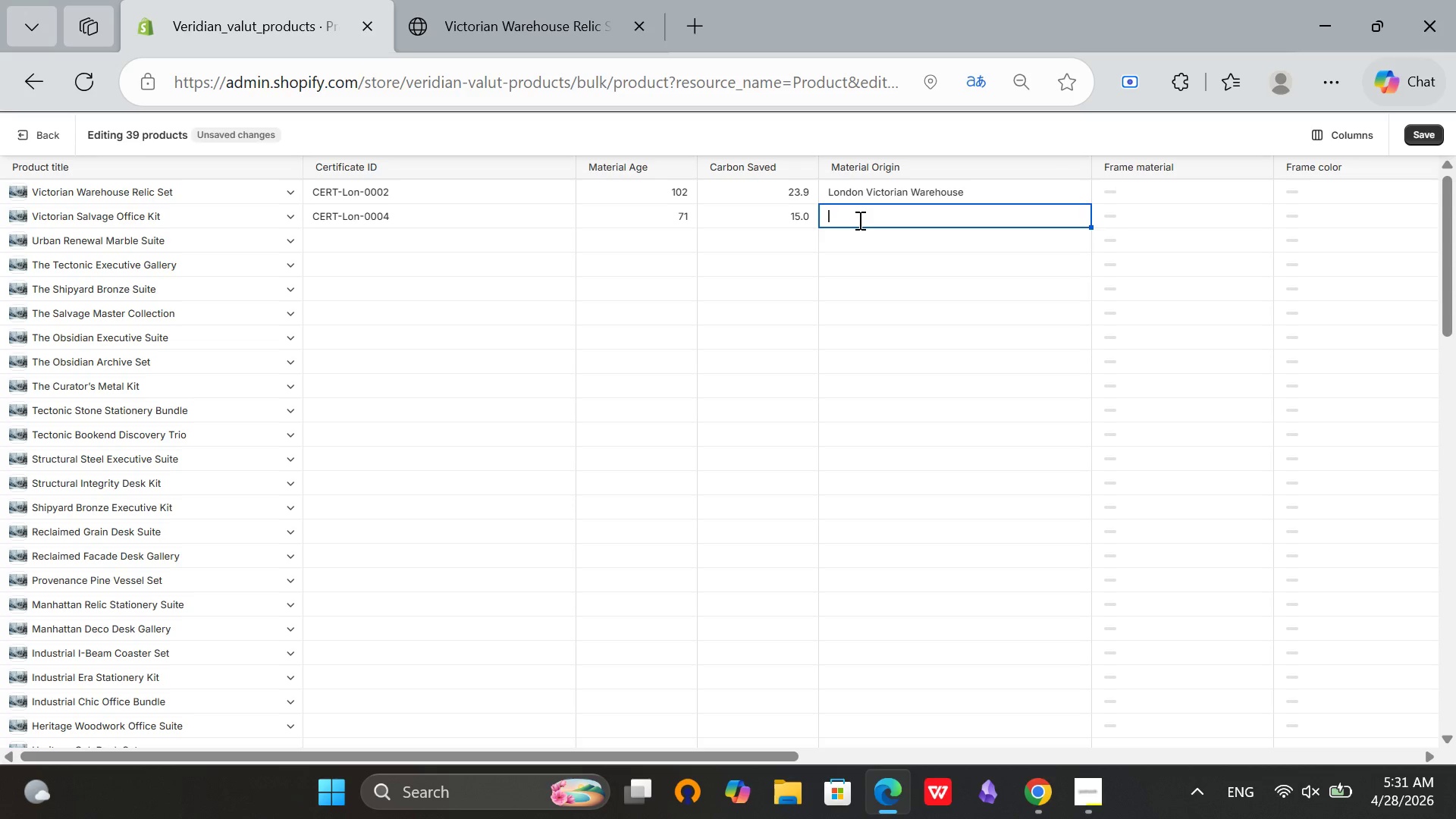 
left_click([981, 196])
 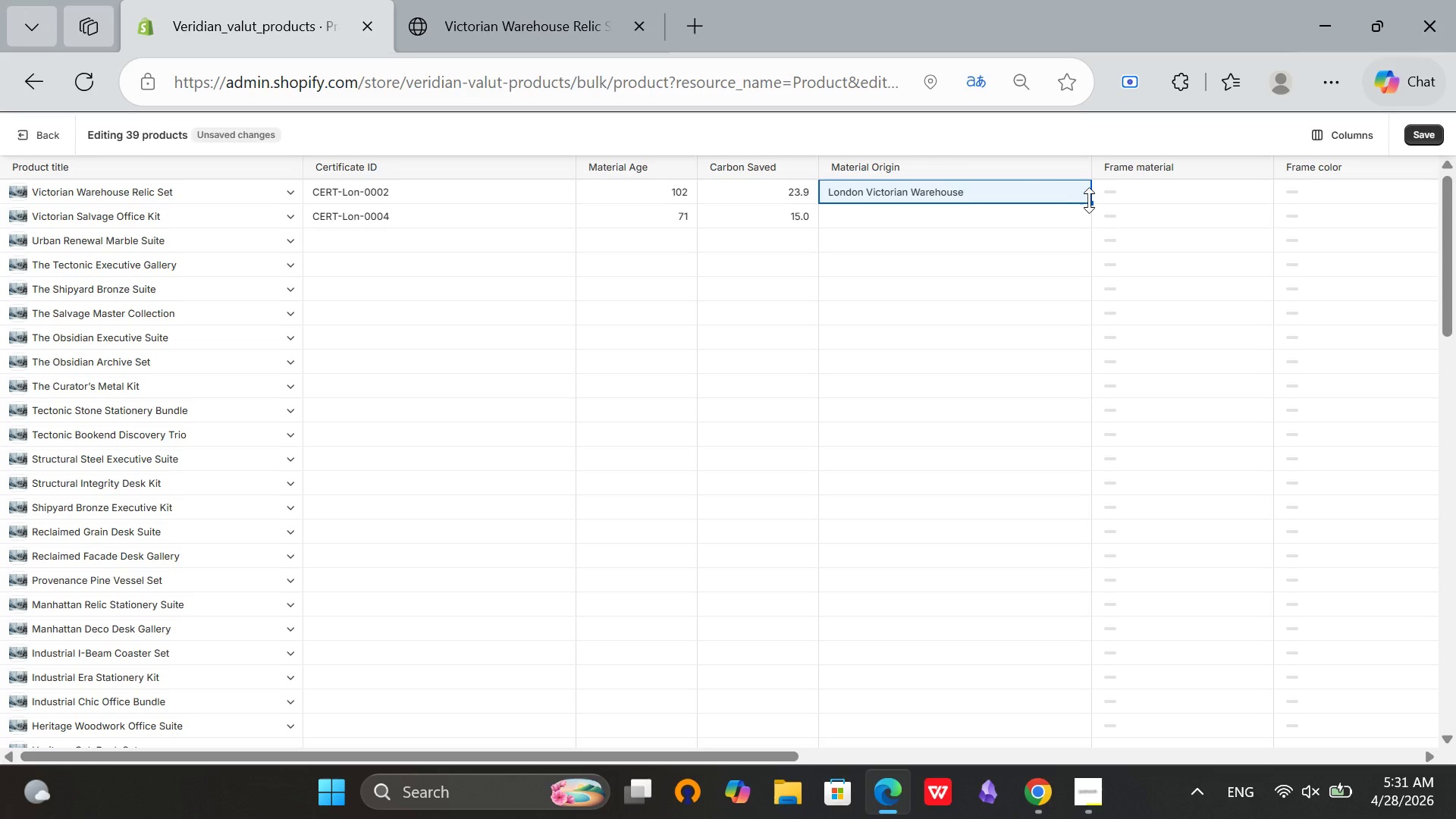 
left_click_drag(start_coordinate=[1093, 202], to_coordinate=[1086, 221])
 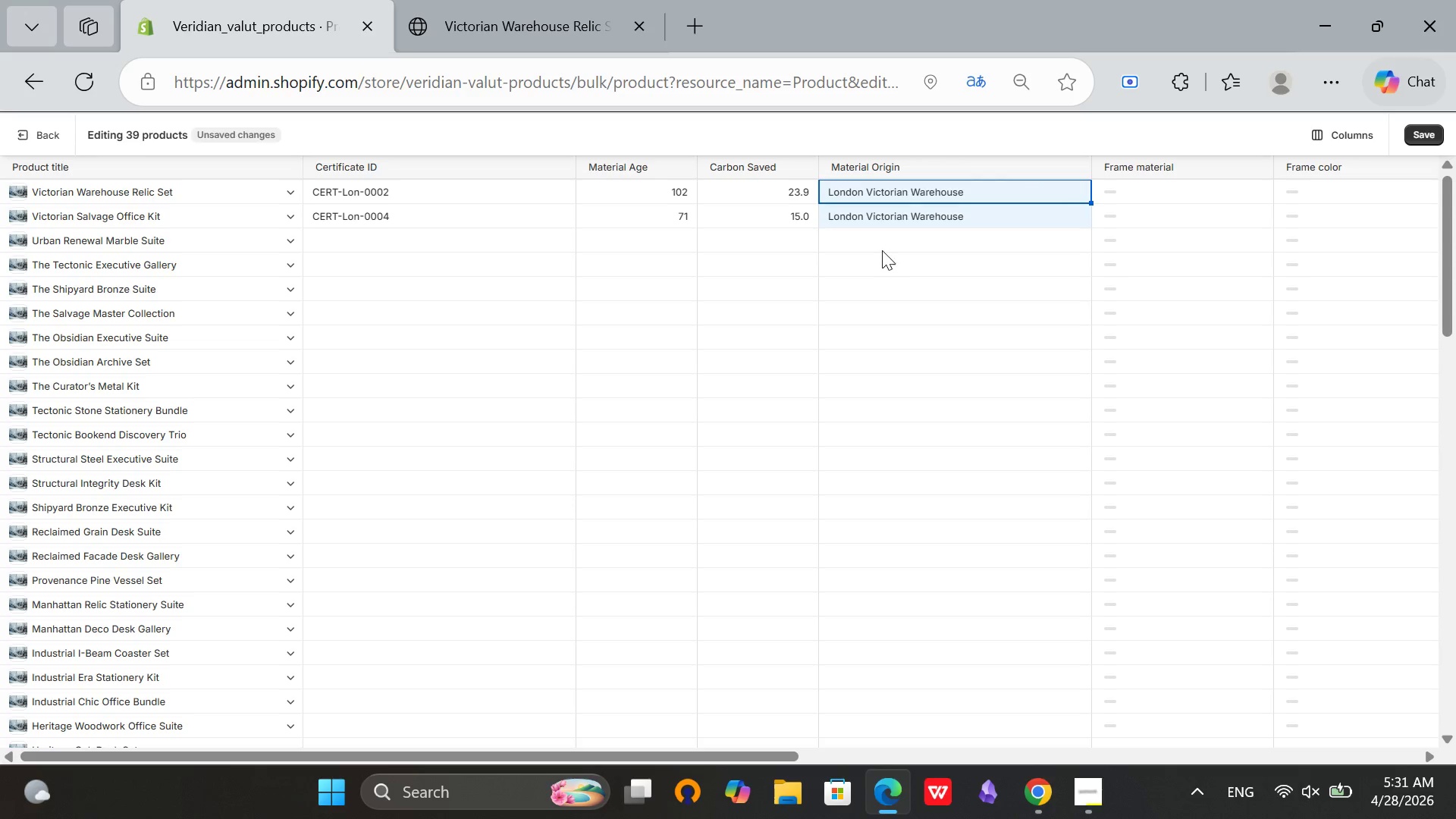 
left_click([879, 228])
 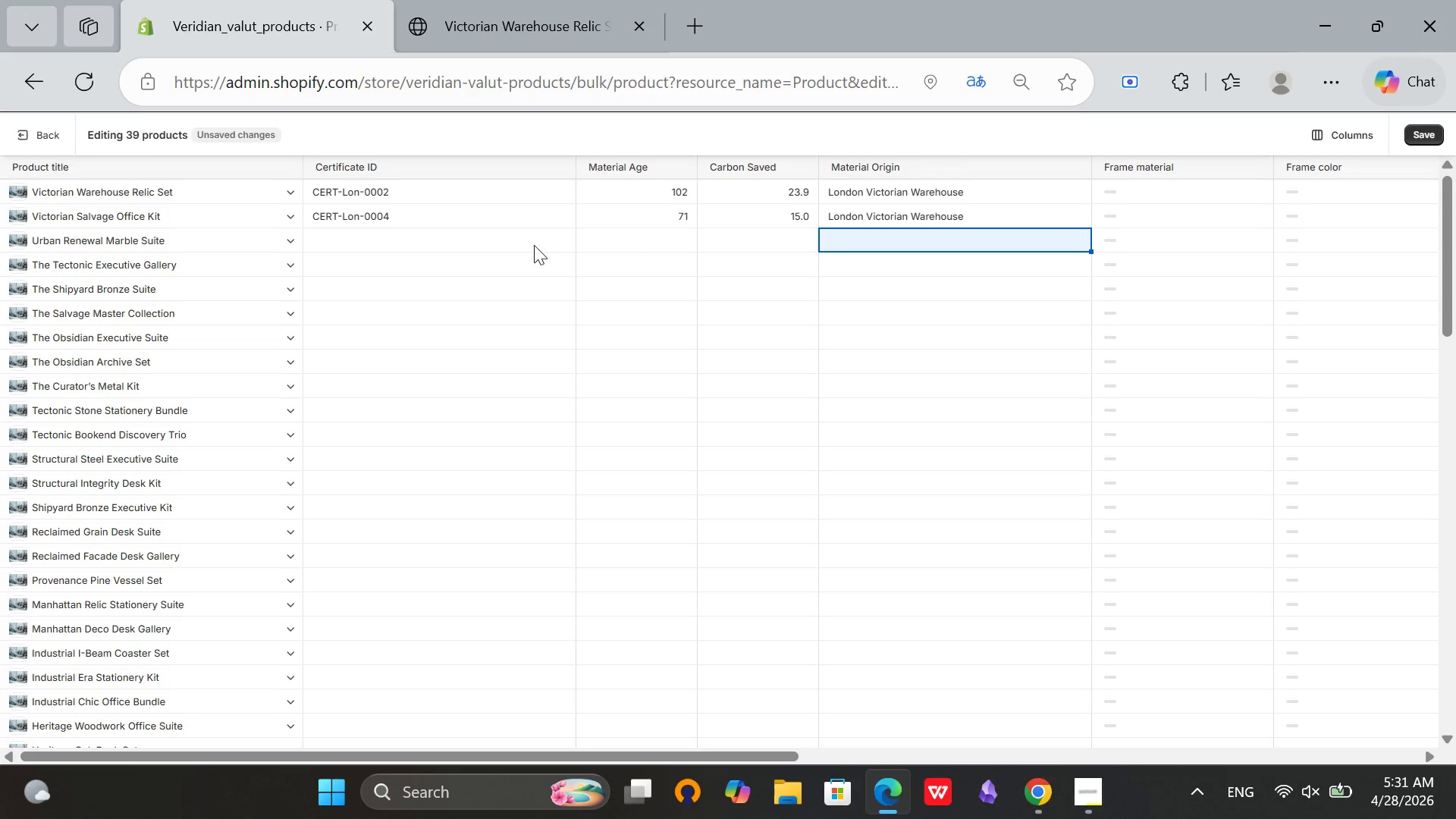 
left_click([356, 245])
 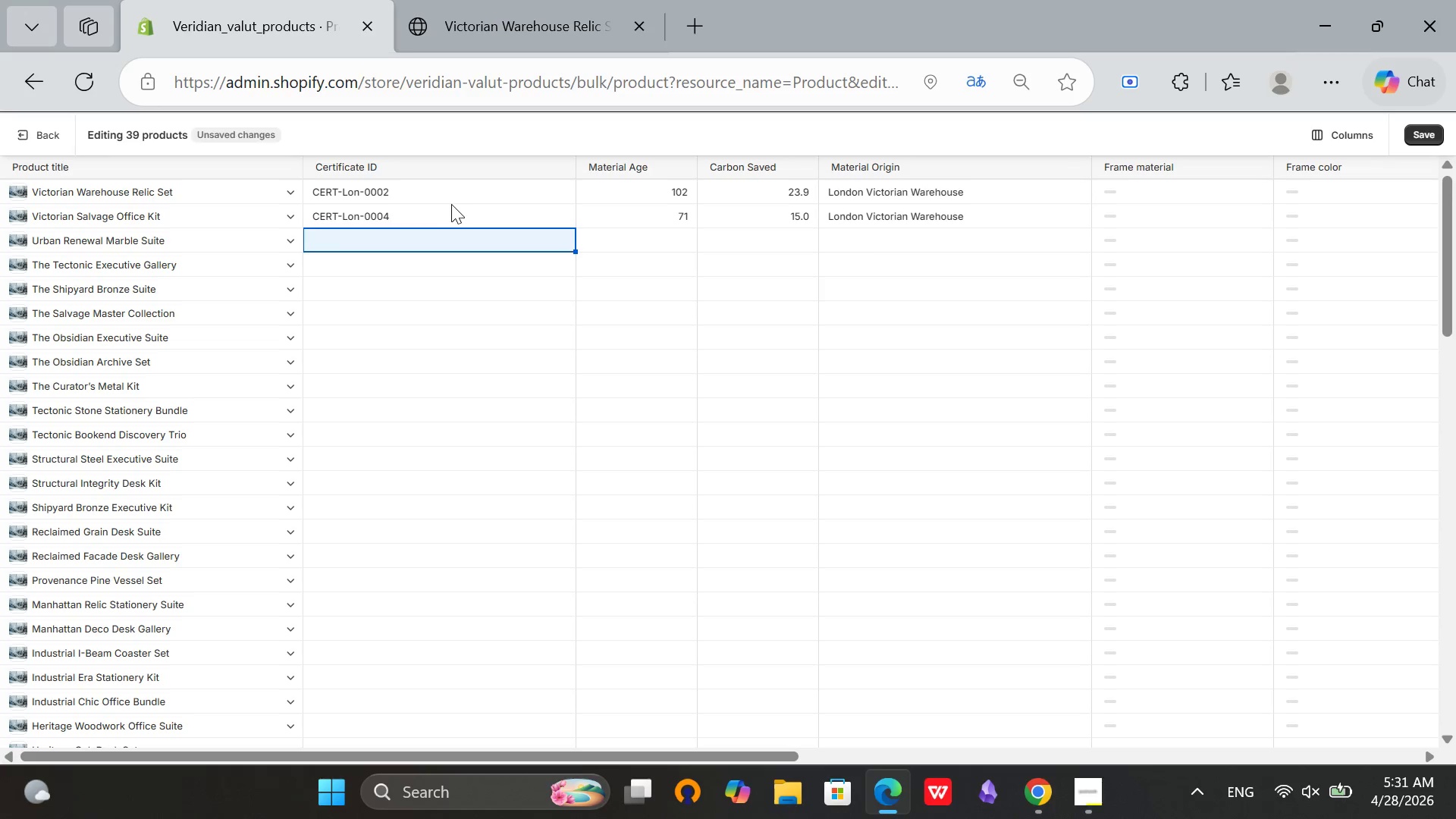 
left_click([459, 209])
 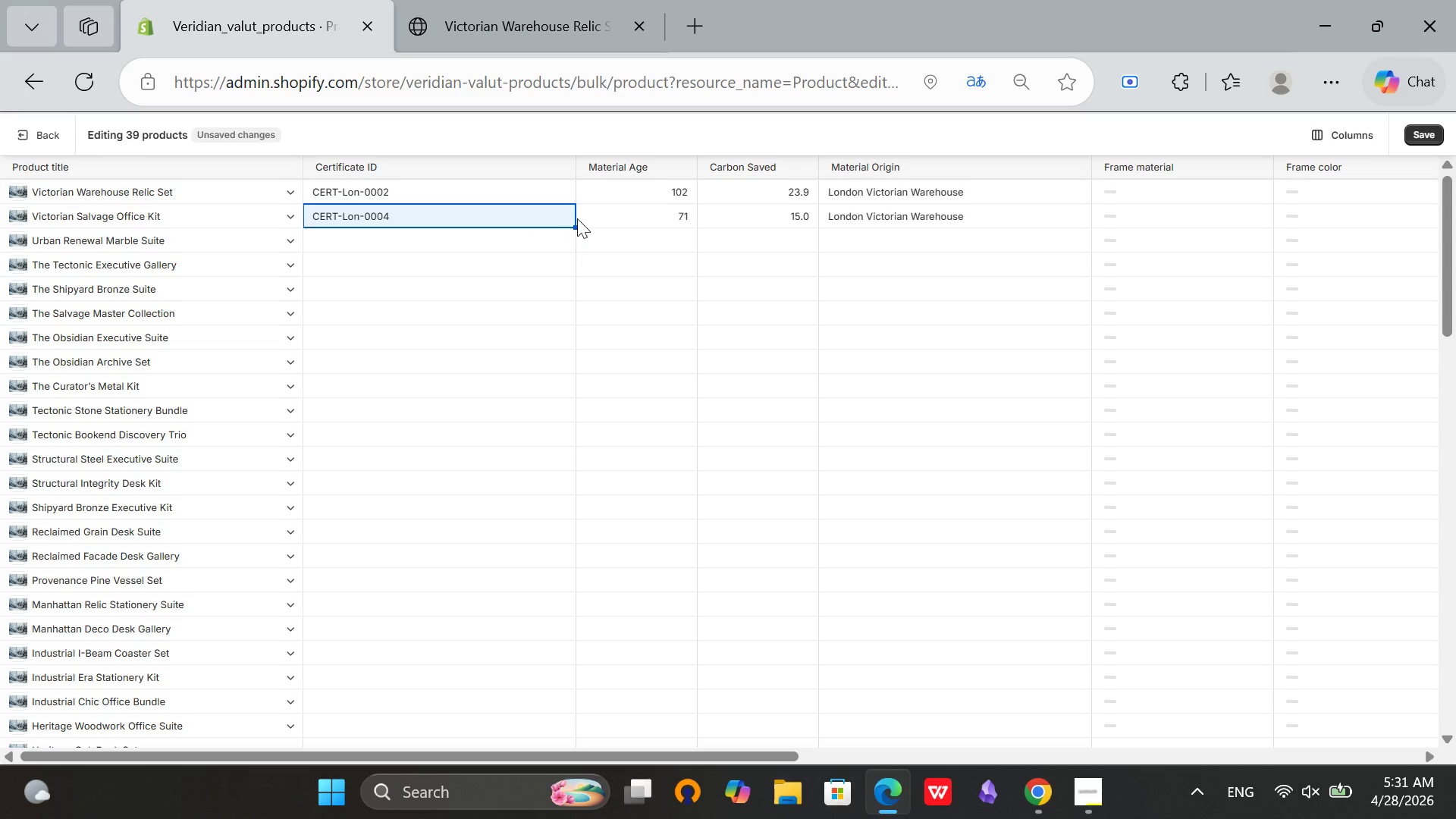 
left_click([577, 218])
 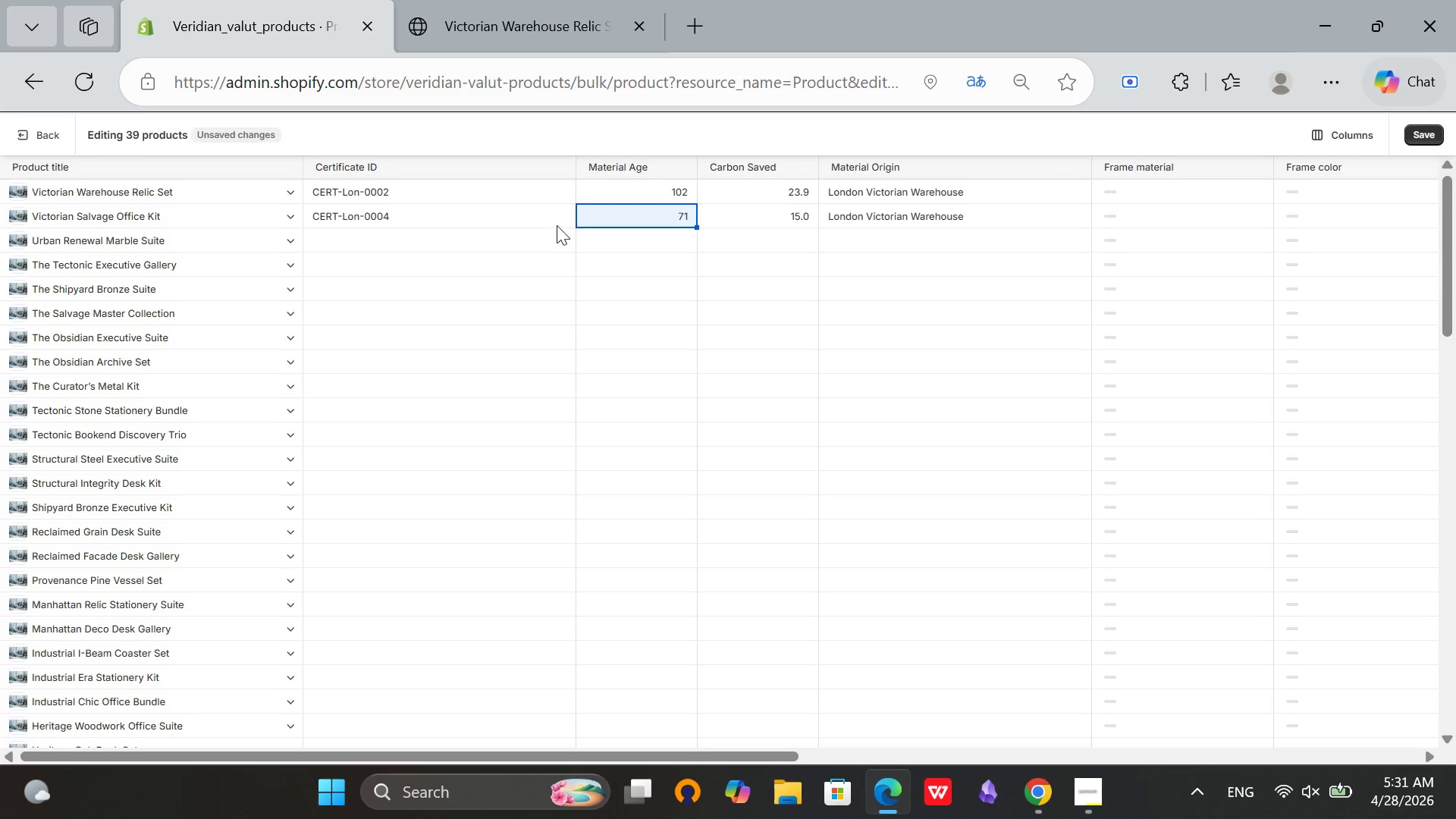 
left_click([554, 223])
 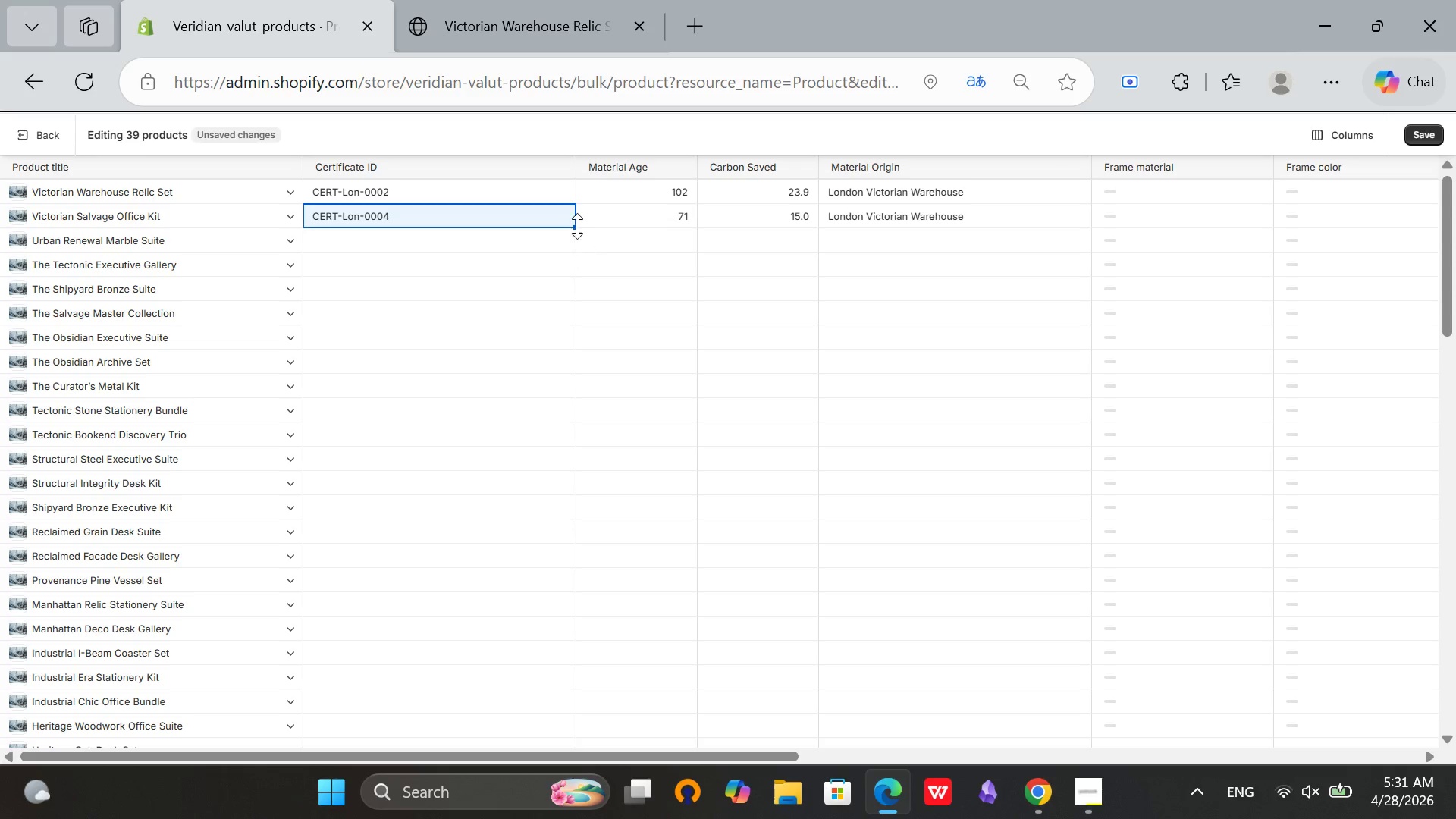 
left_click_drag(start_coordinate=[577, 224], to_coordinate=[569, 263])
 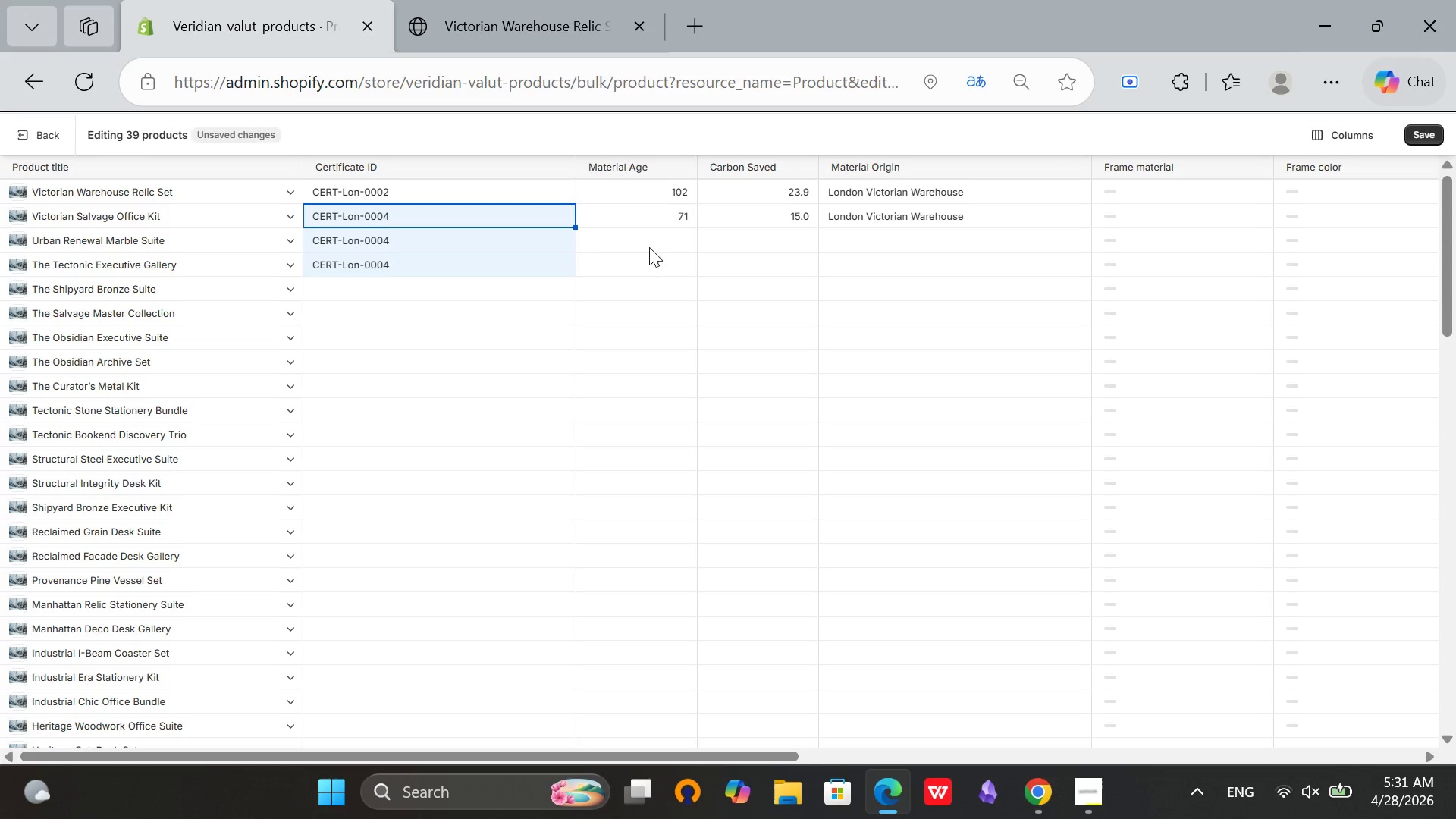 
left_click([483, 266])
 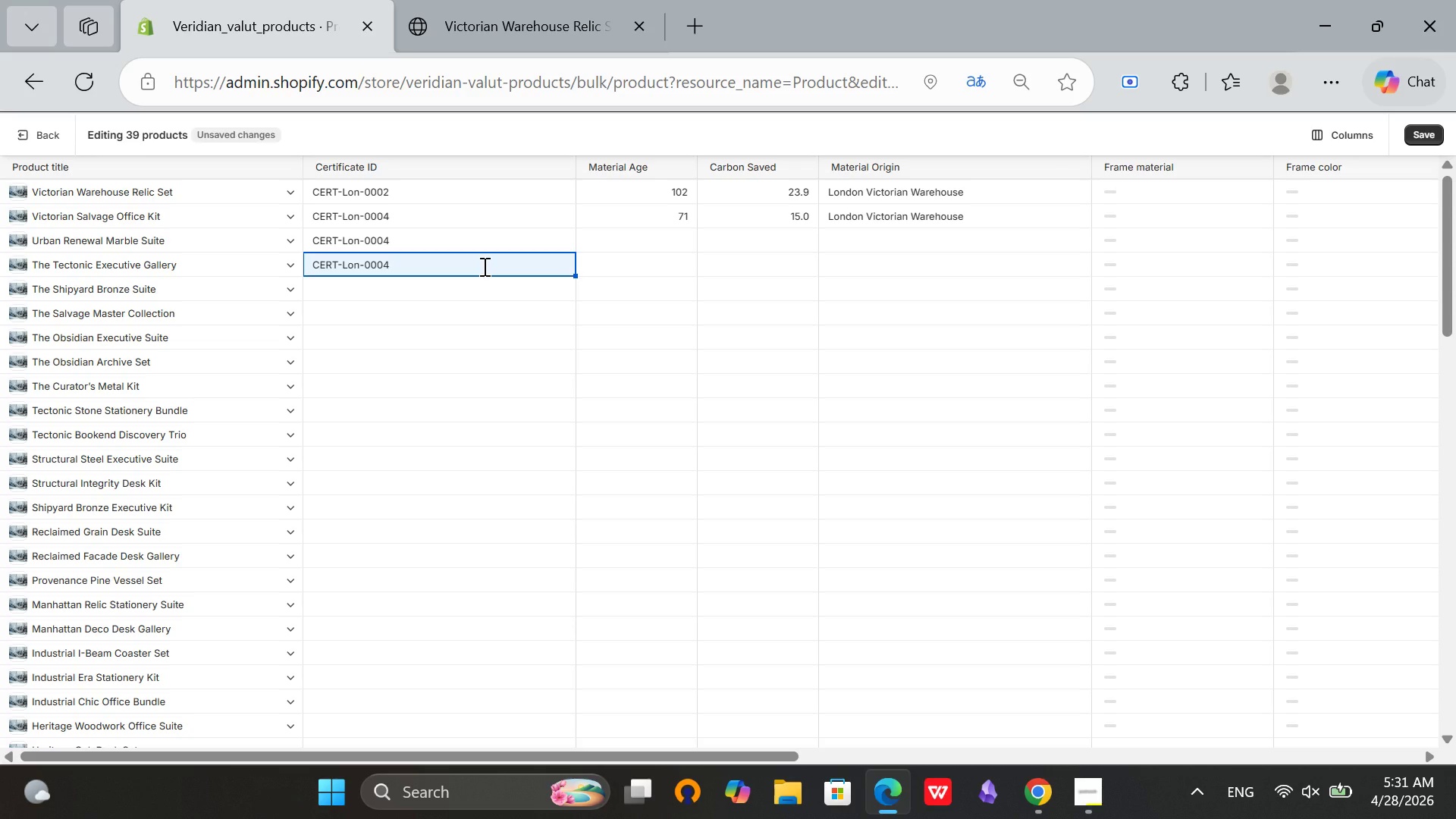 
wait(6.28)
 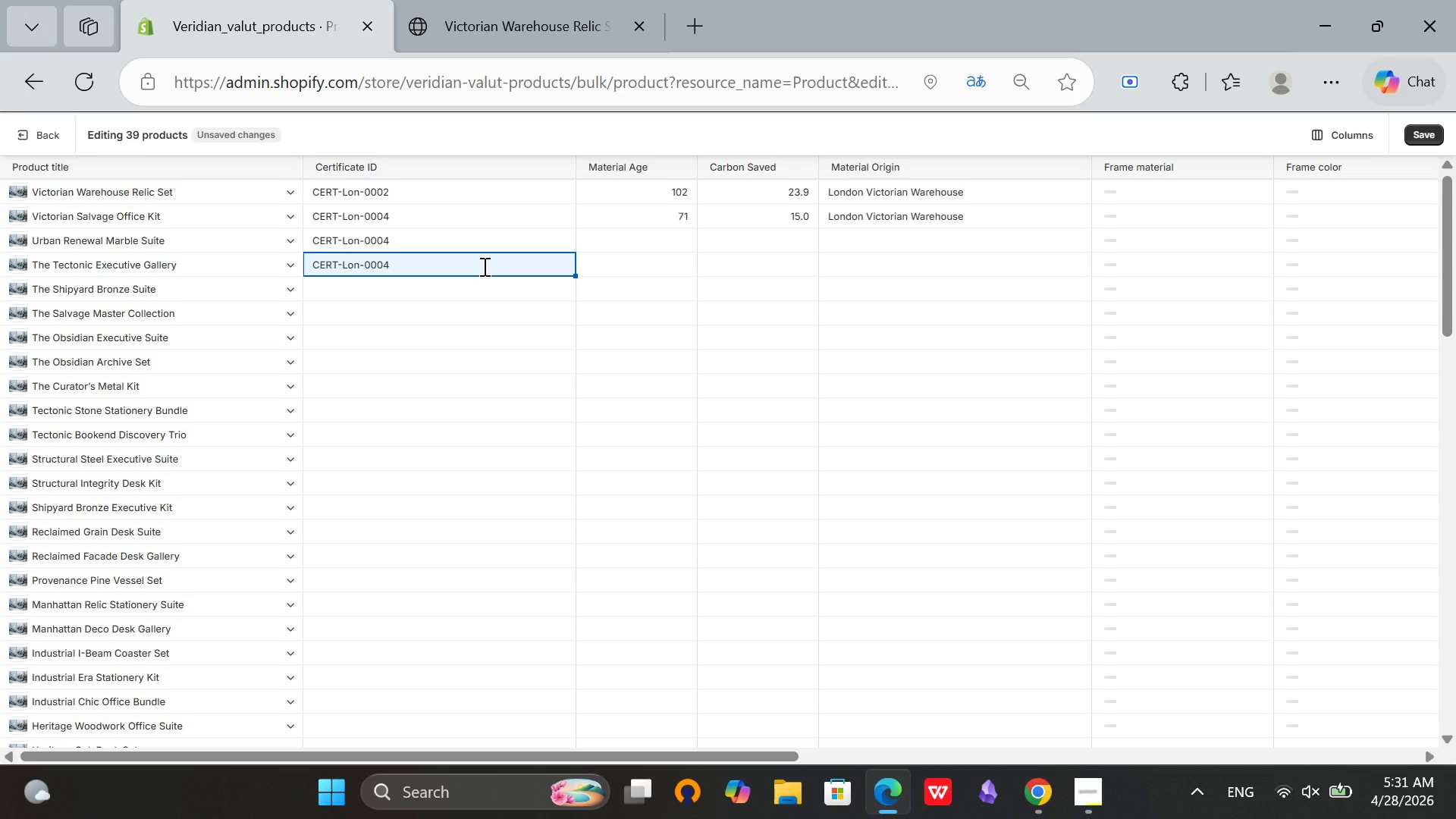 
left_click([479, 242])
 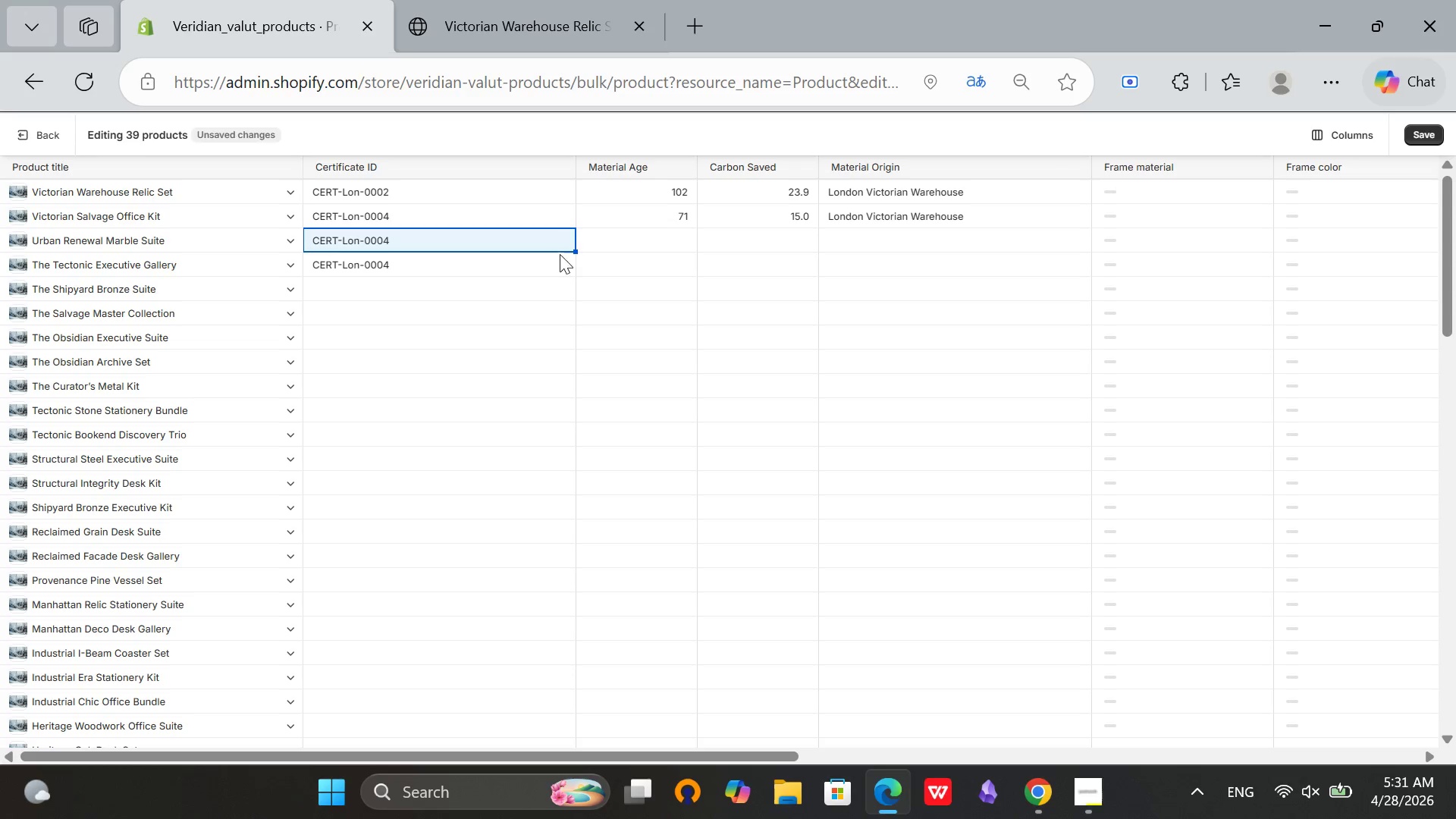 
left_click([552, 260])
 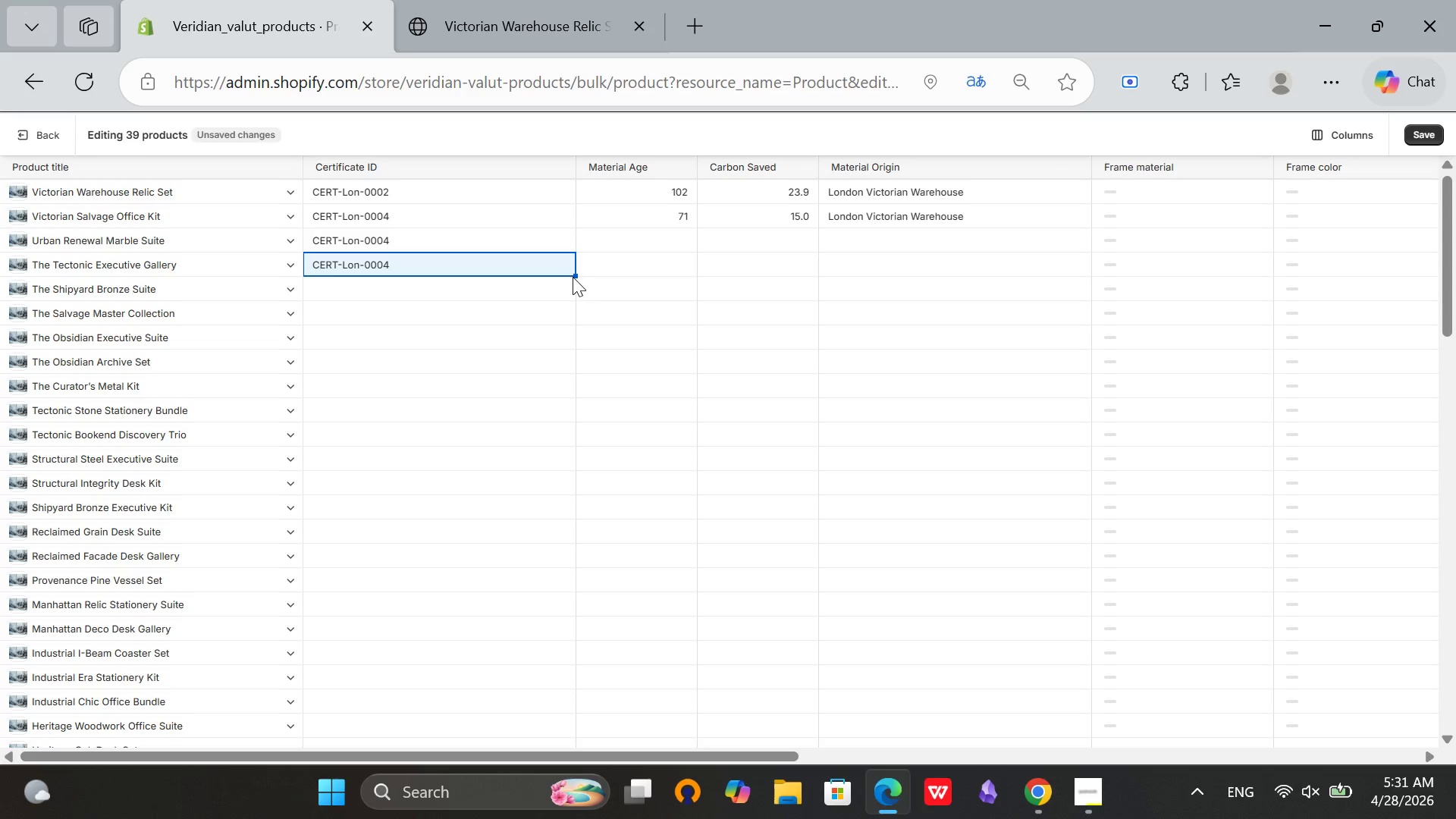 
left_click_drag(start_coordinate=[574, 277], to_coordinate=[505, 728])
 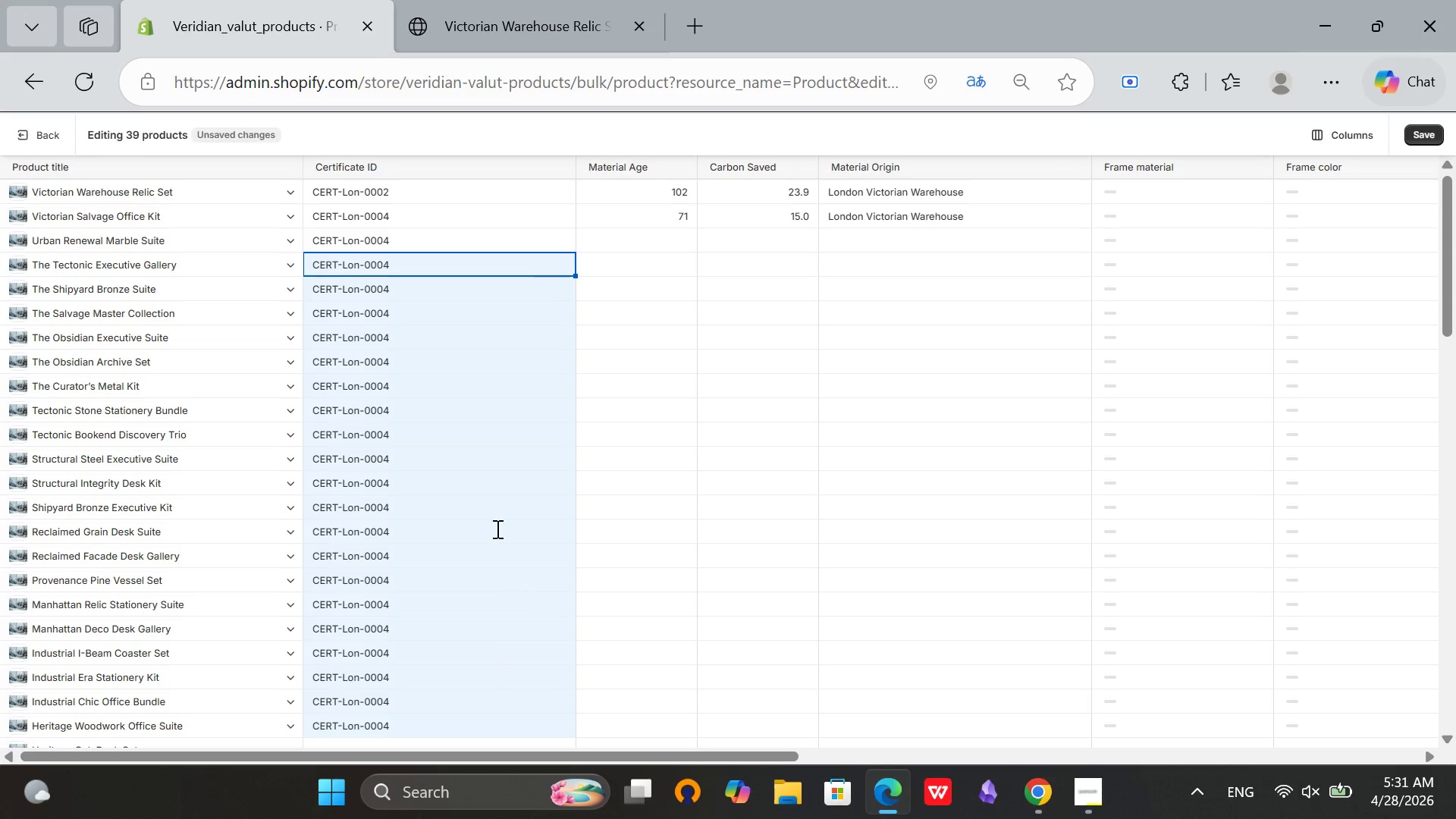 
scroll: coordinate [497, 485], scroll_direction: down, amount: 5.0
 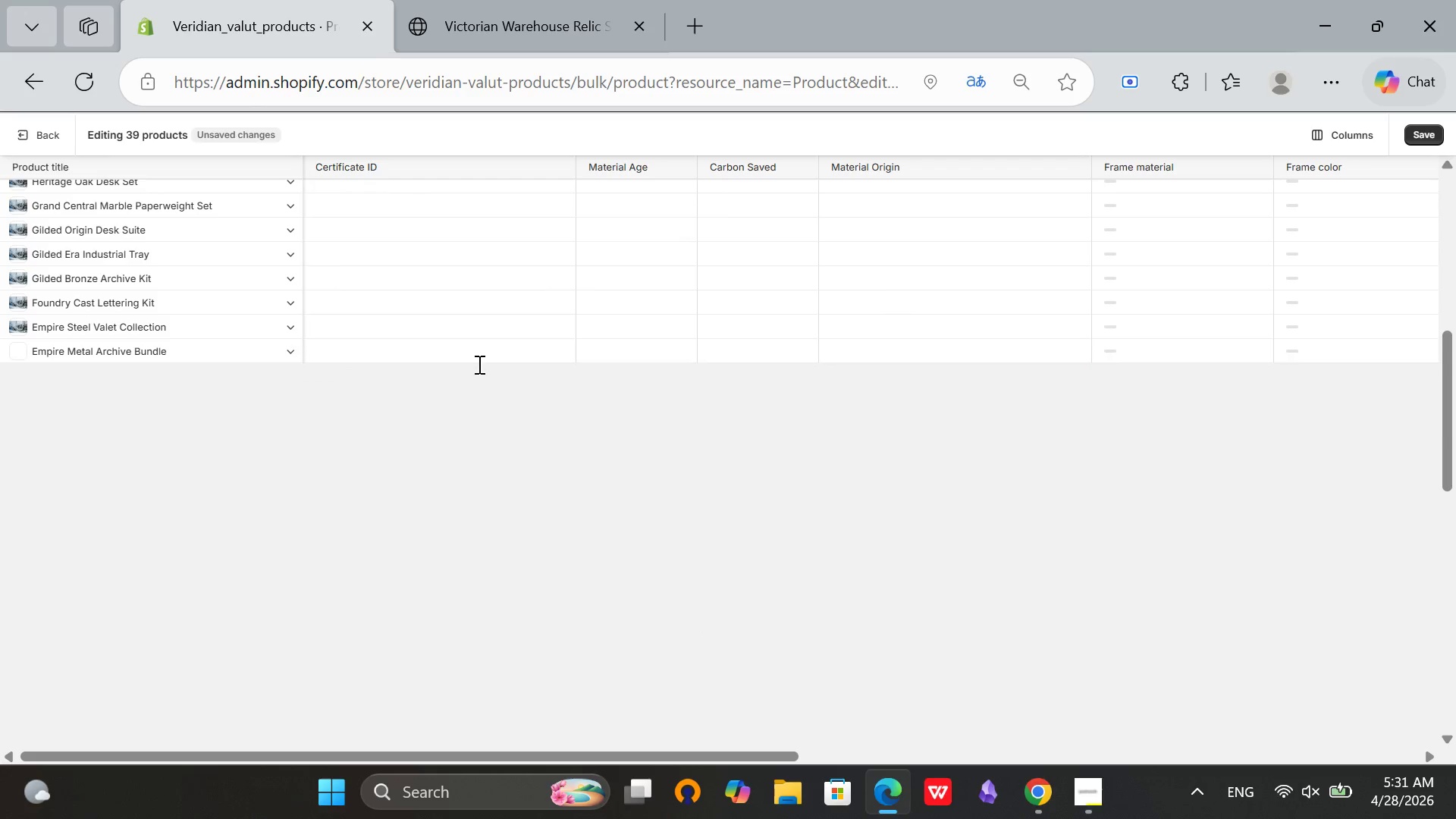 
scroll: coordinate [474, 348], scroll_direction: up, amount: 1.0
 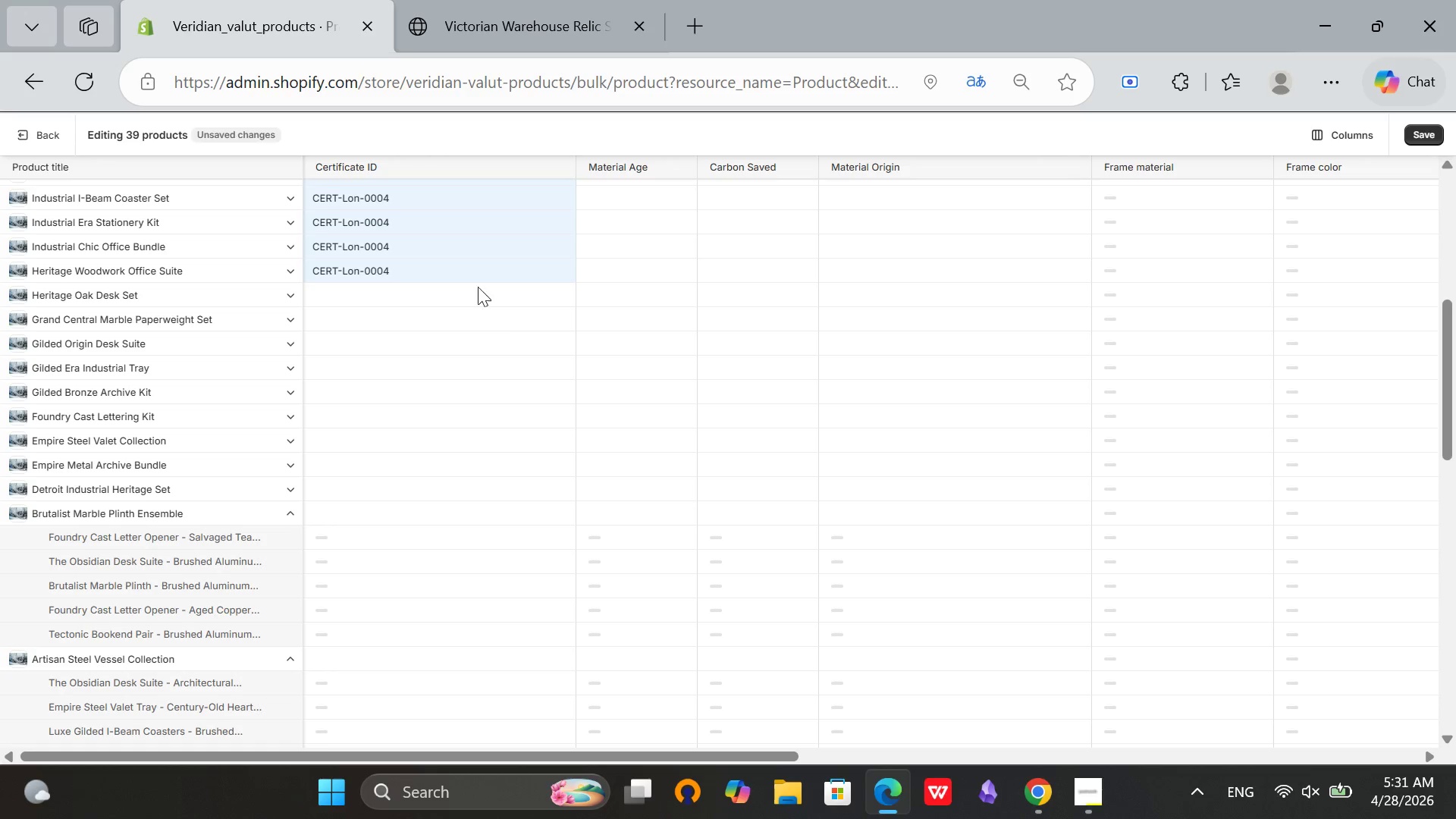 
left_click([475, 268])
 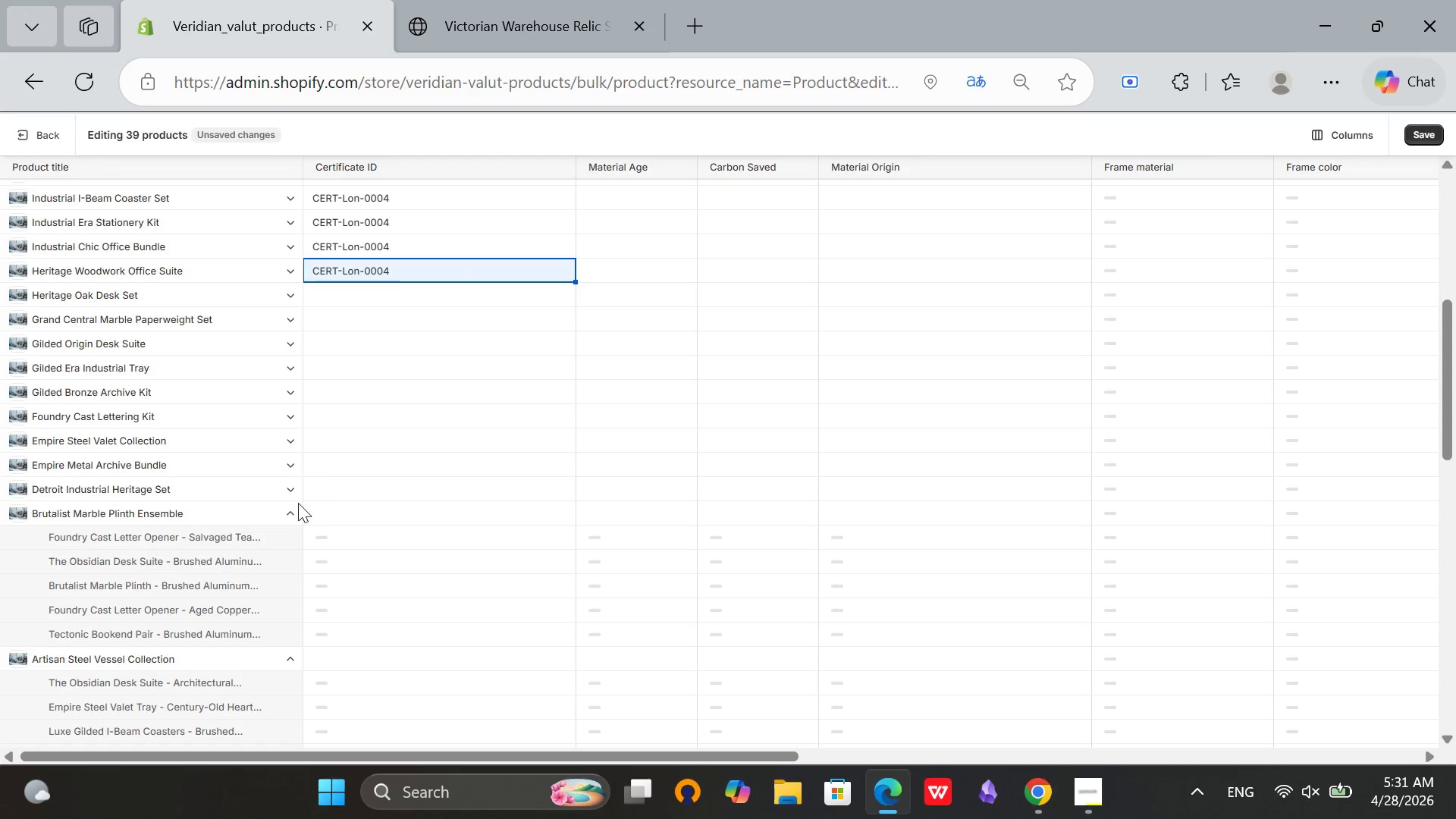 
left_click([293, 510])
 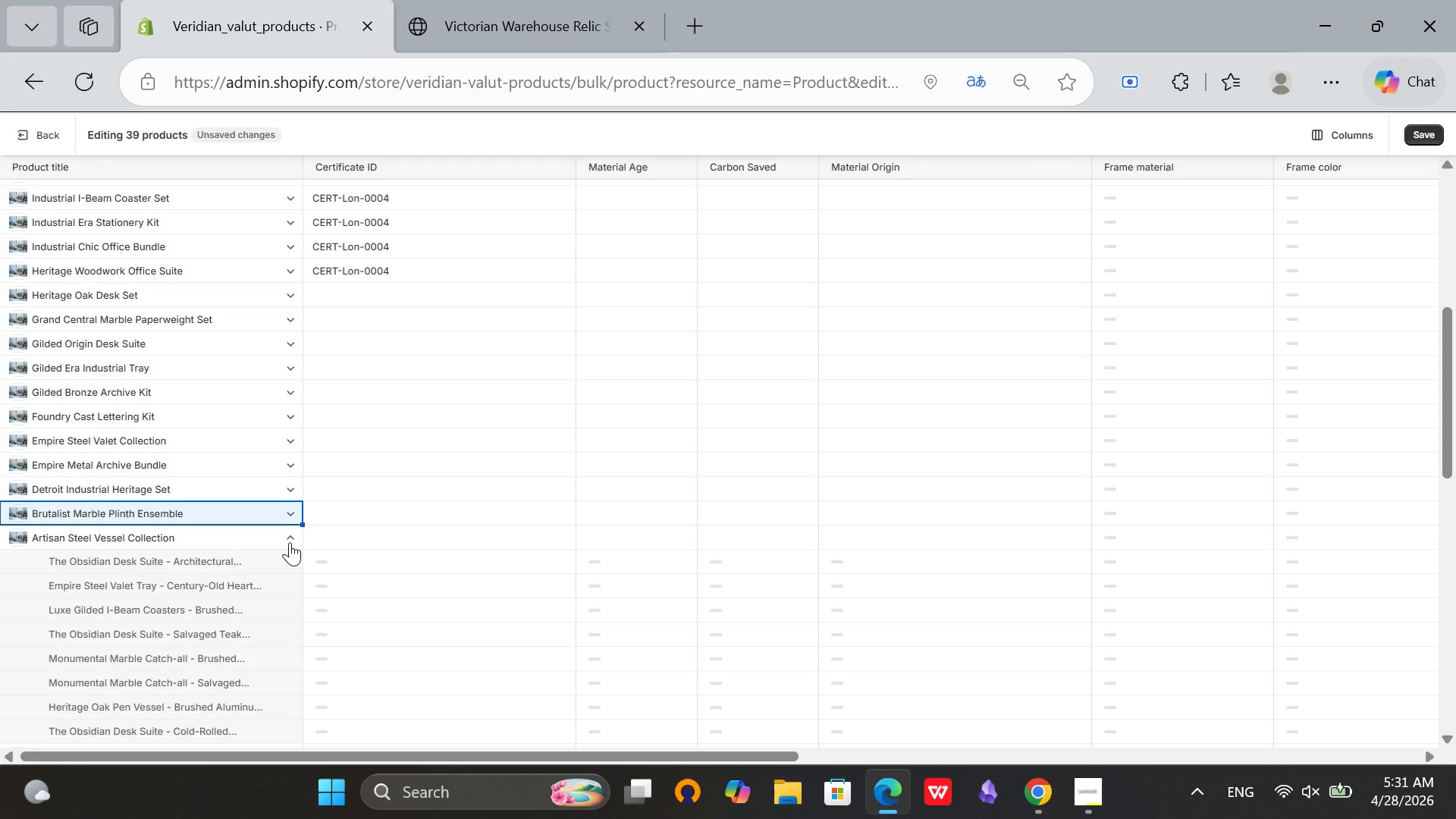 
left_click([294, 537])
 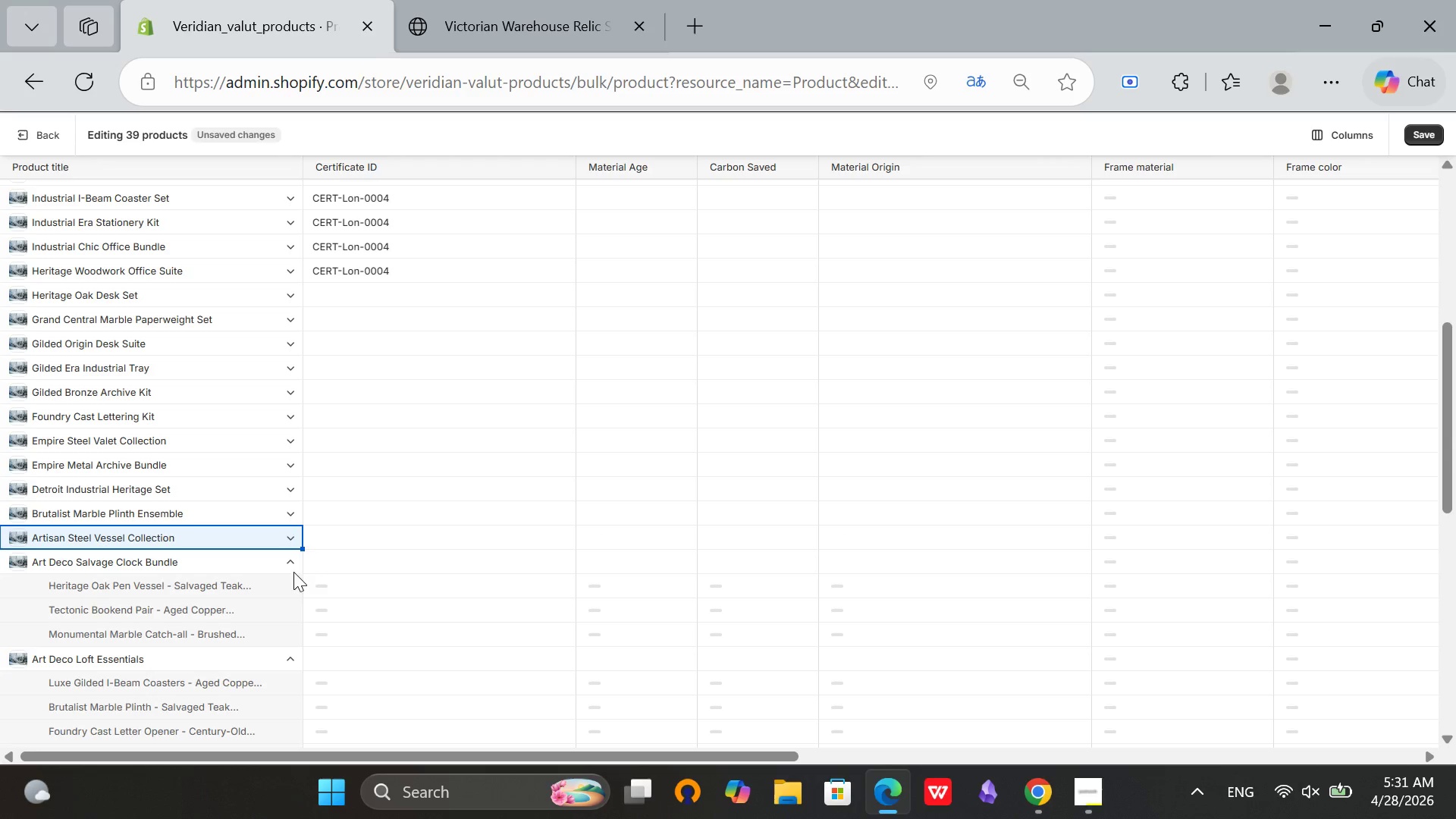 
left_click([296, 560])
 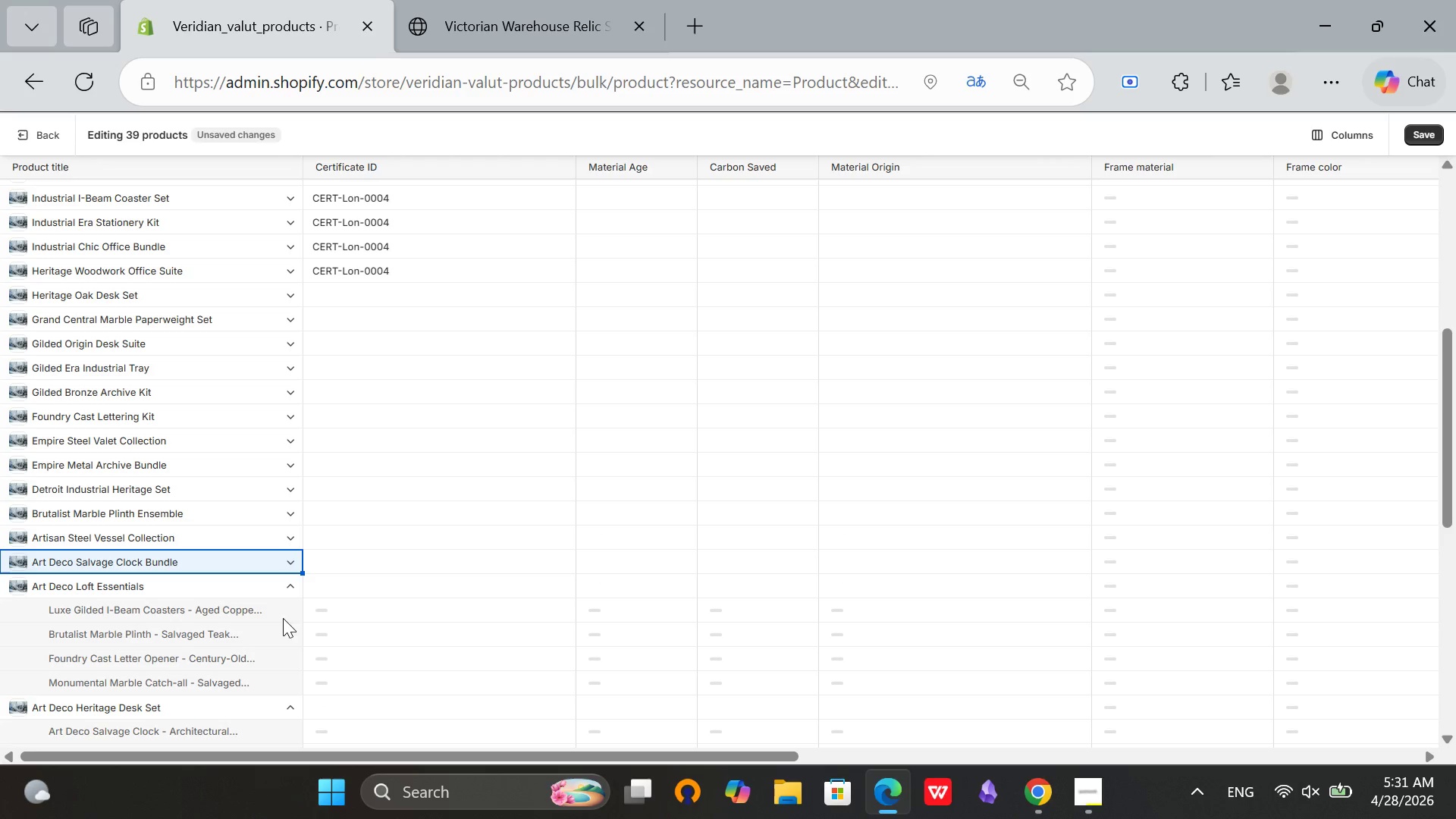 
left_click([290, 591])
 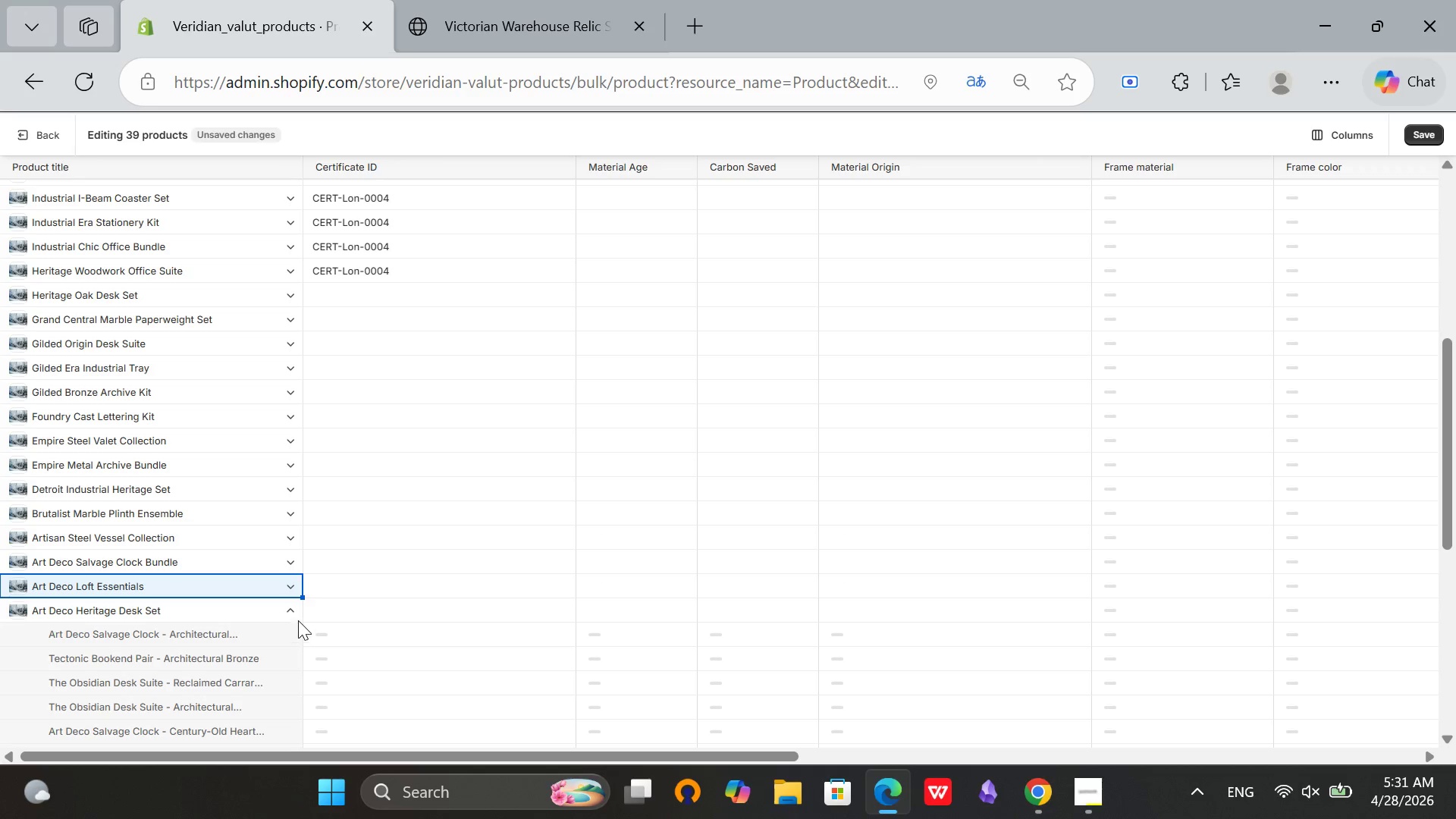 
left_click([293, 611])
 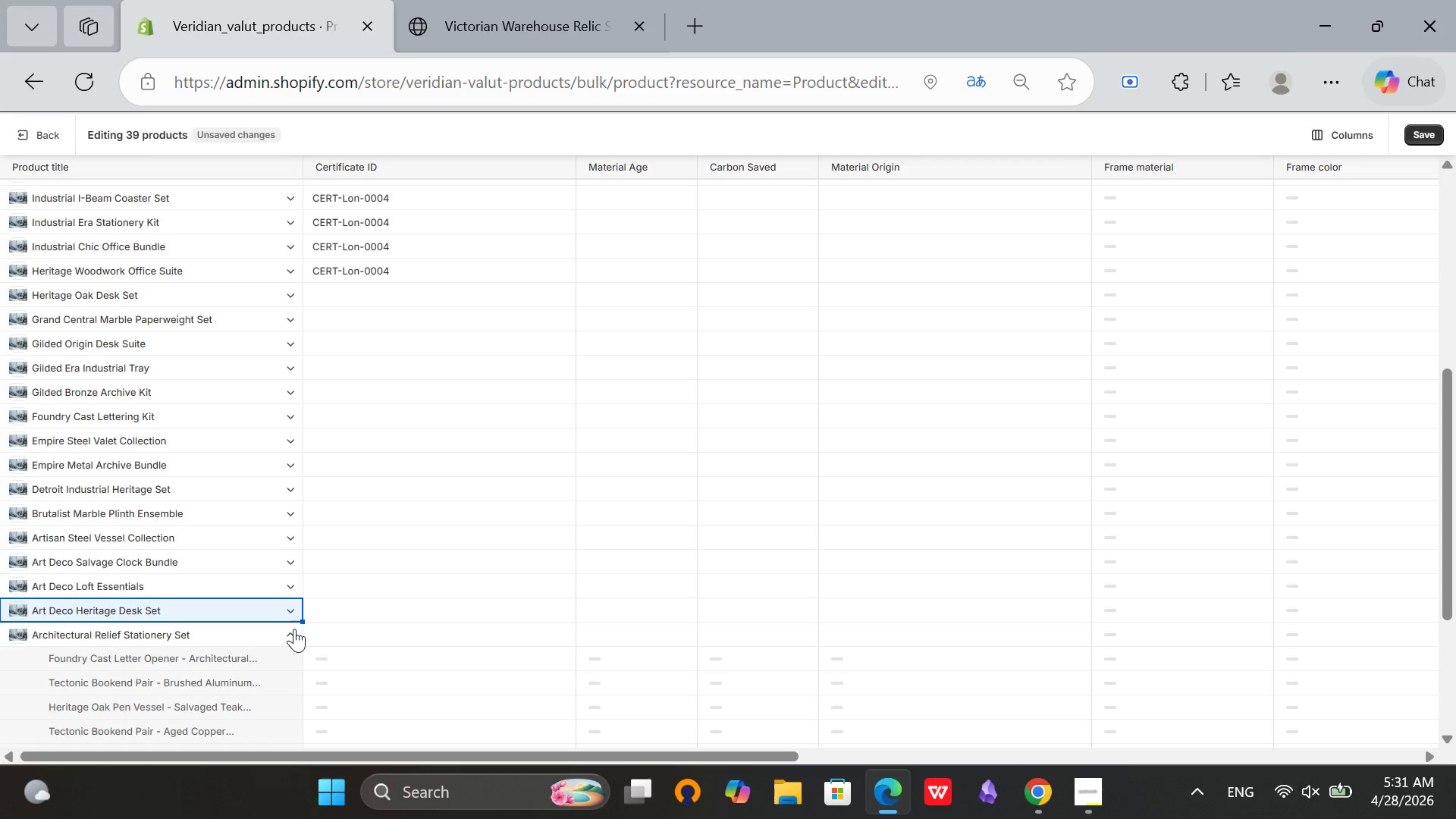 
left_click([292, 639])
 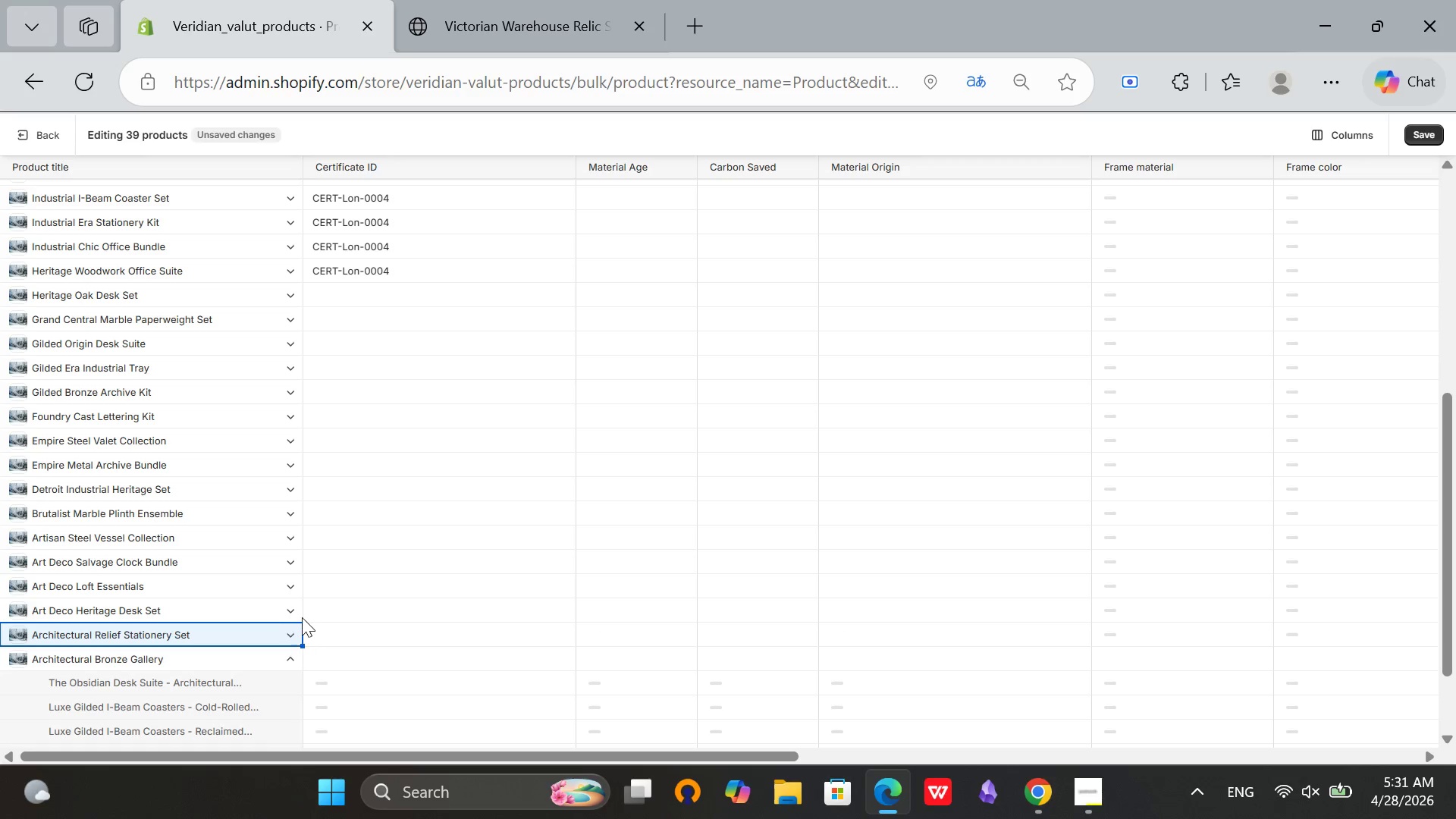 
scroll: coordinate [302, 617], scroll_direction: down, amount: 1.0
 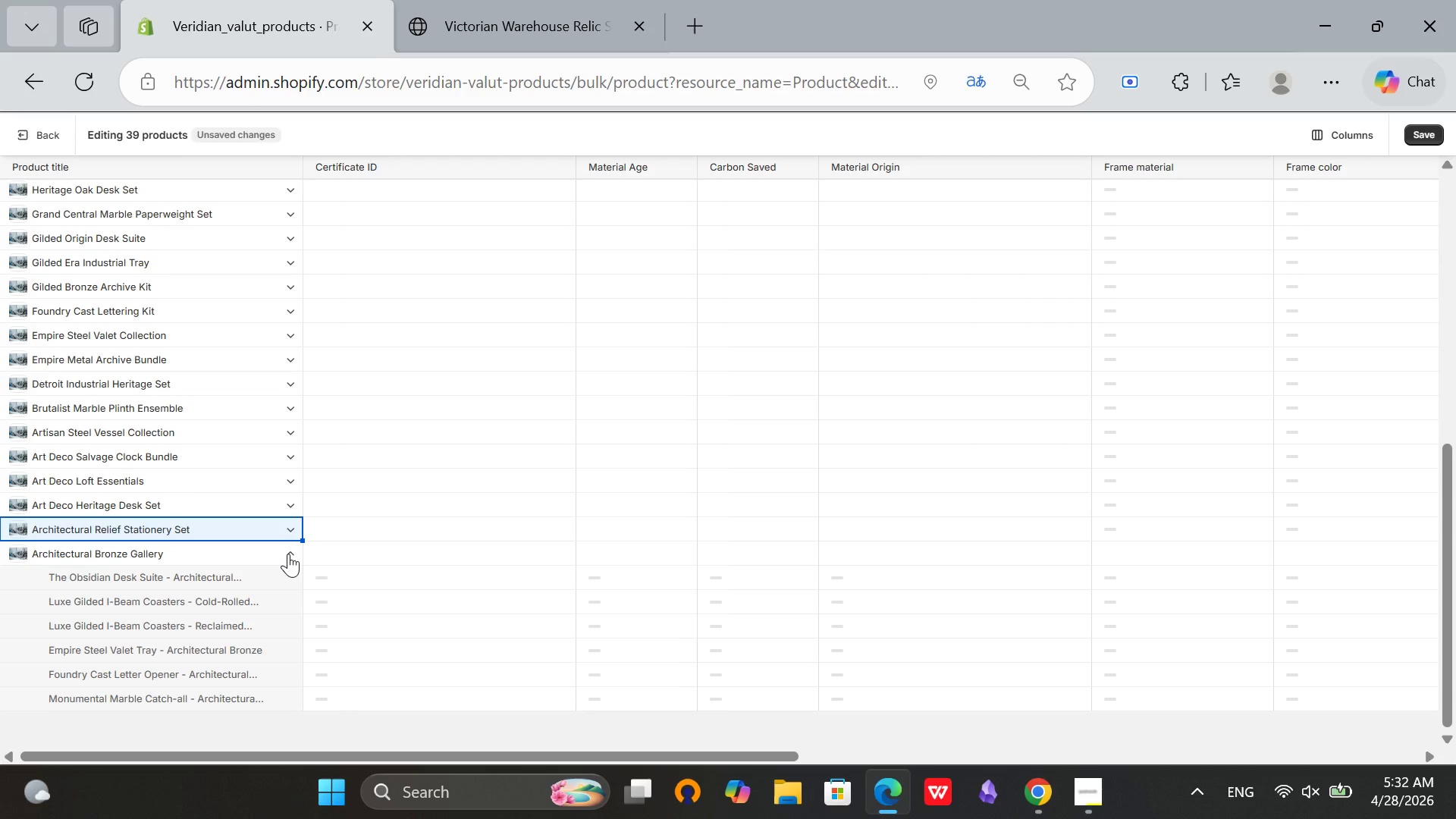 
left_click([288, 554])
 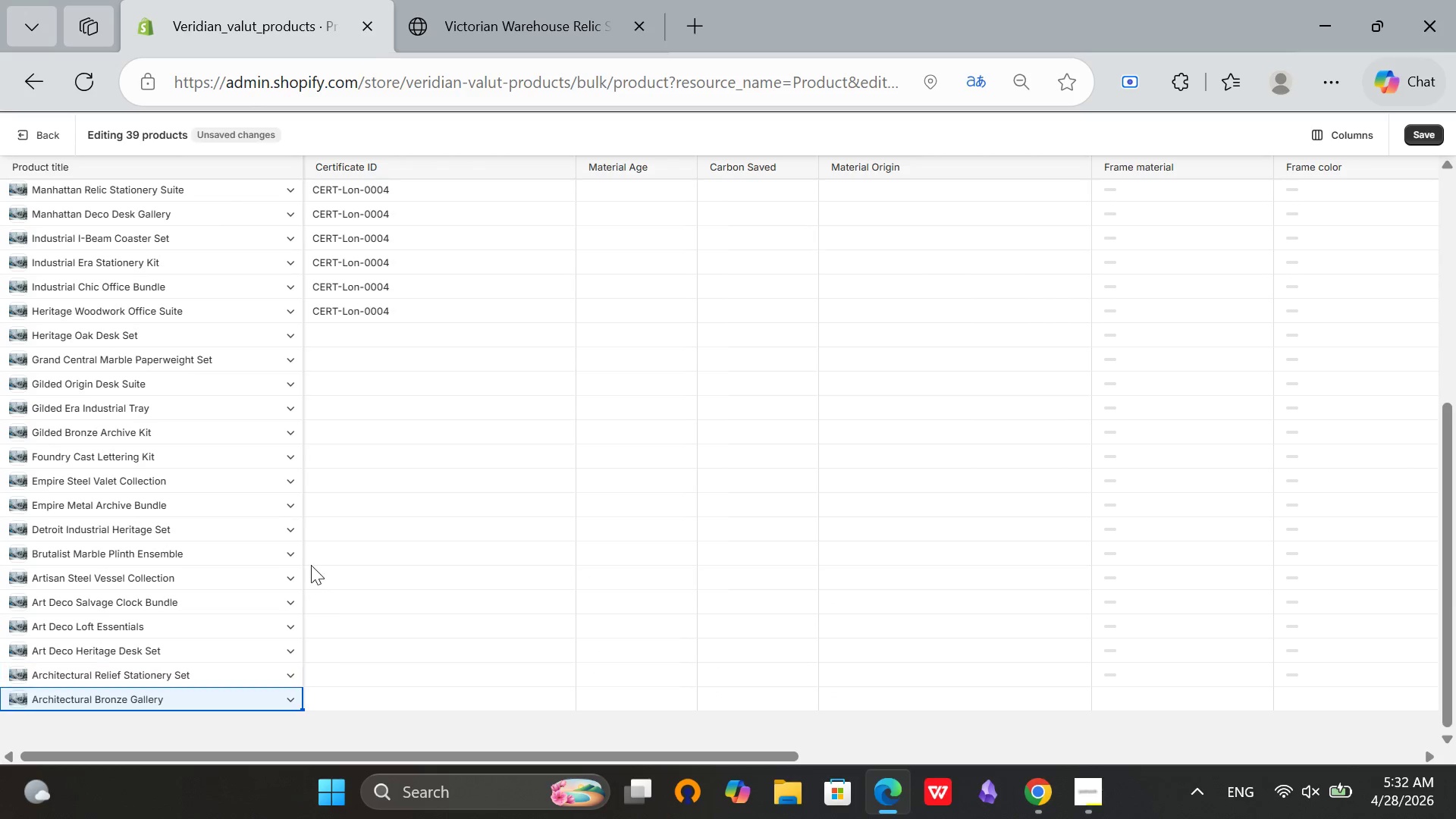 
scroll: coordinate [307, 574], scroll_direction: down, amount: 3.0
 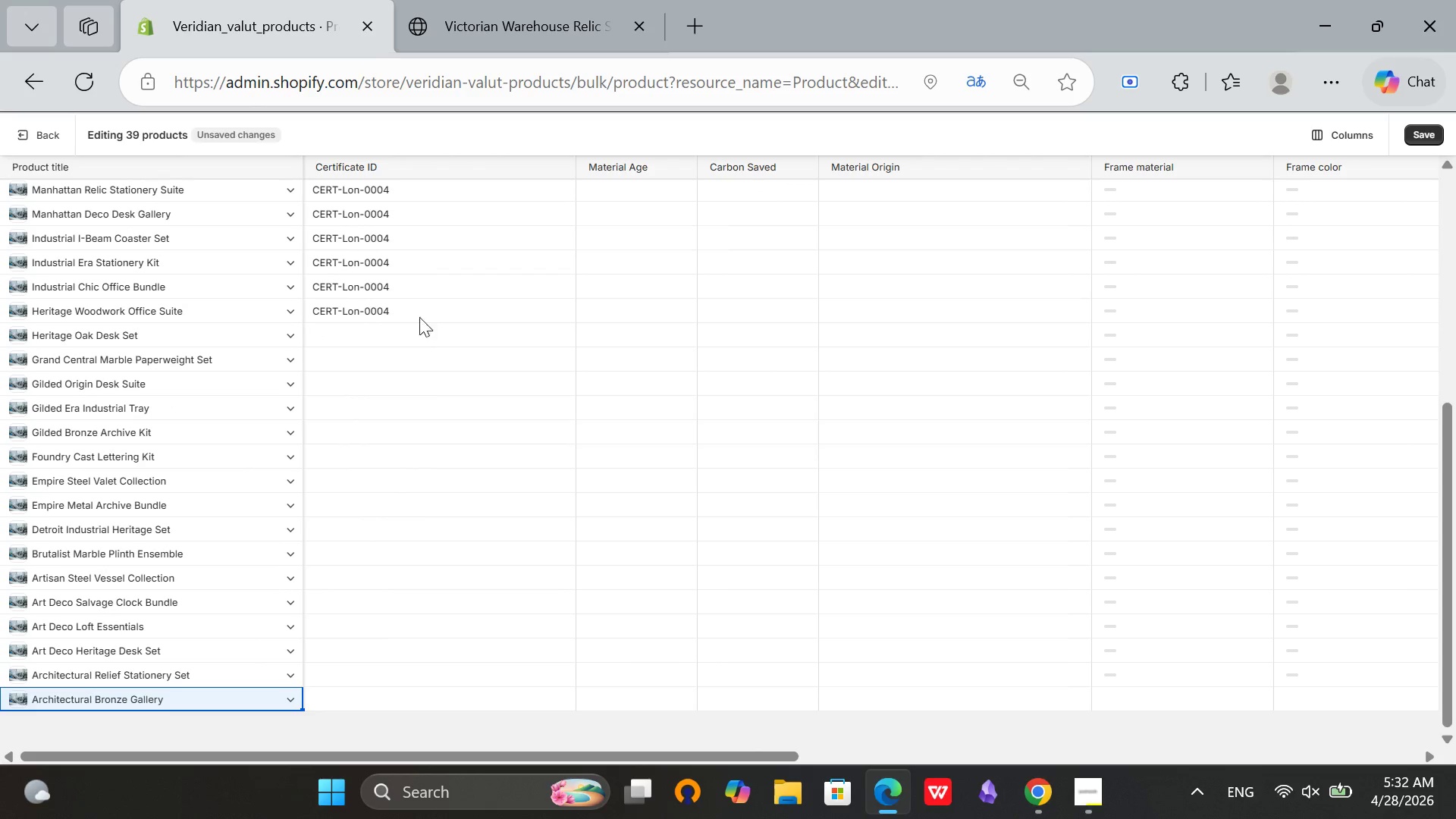 
left_click([419, 309])
 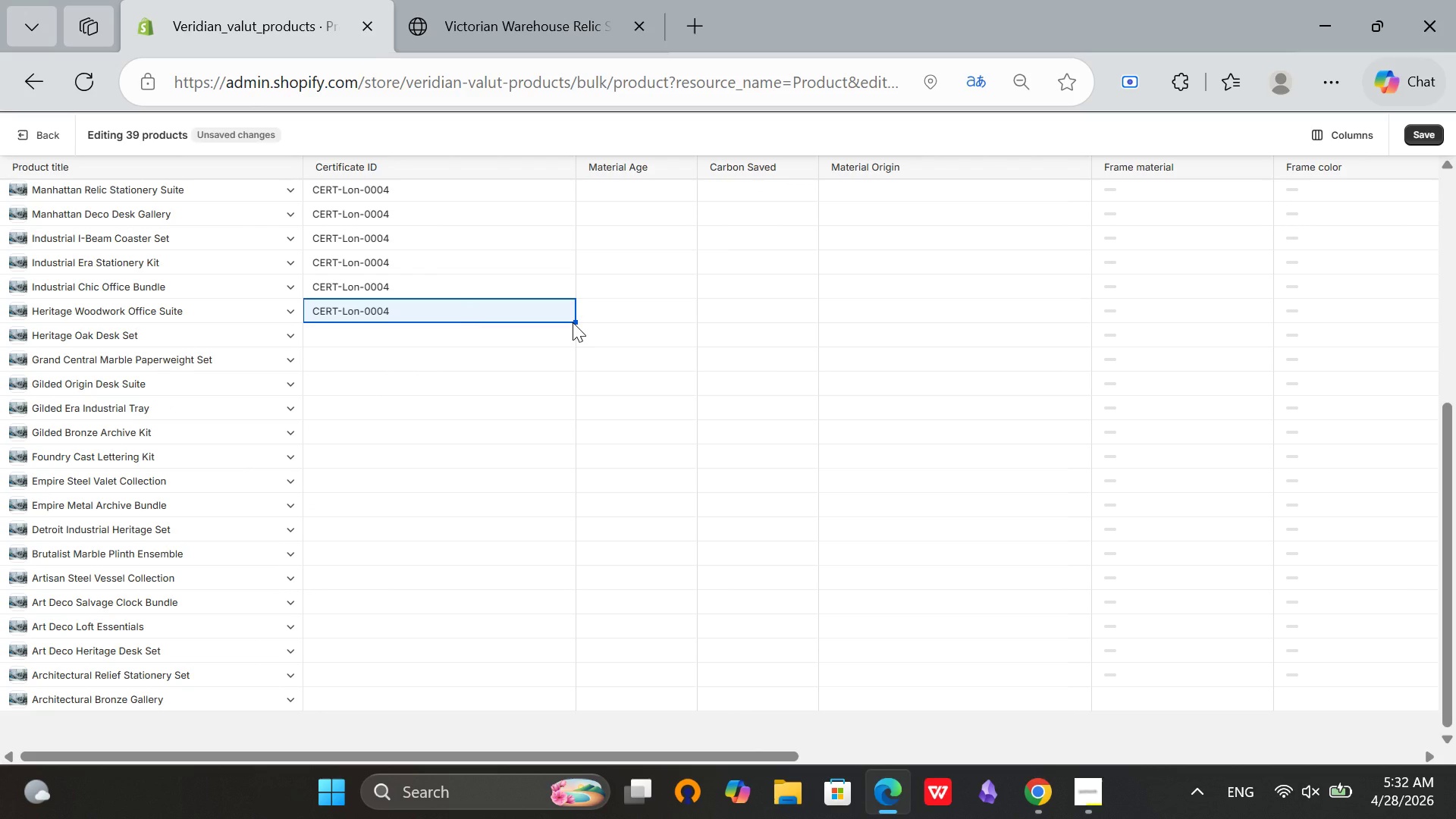 
left_click_drag(start_coordinate=[576, 324], to_coordinate=[518, 702])
 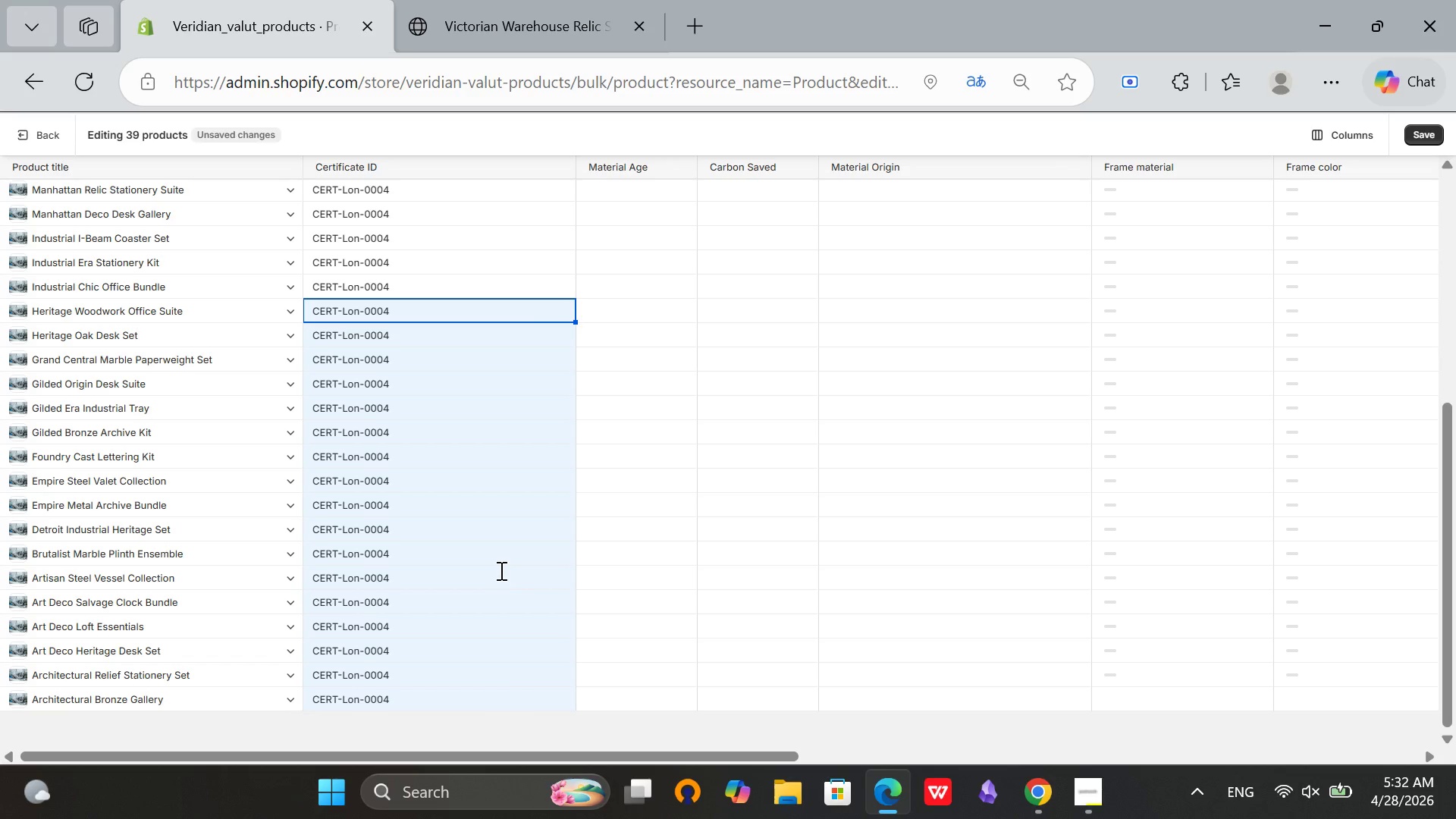 
left_click([500, 570])
 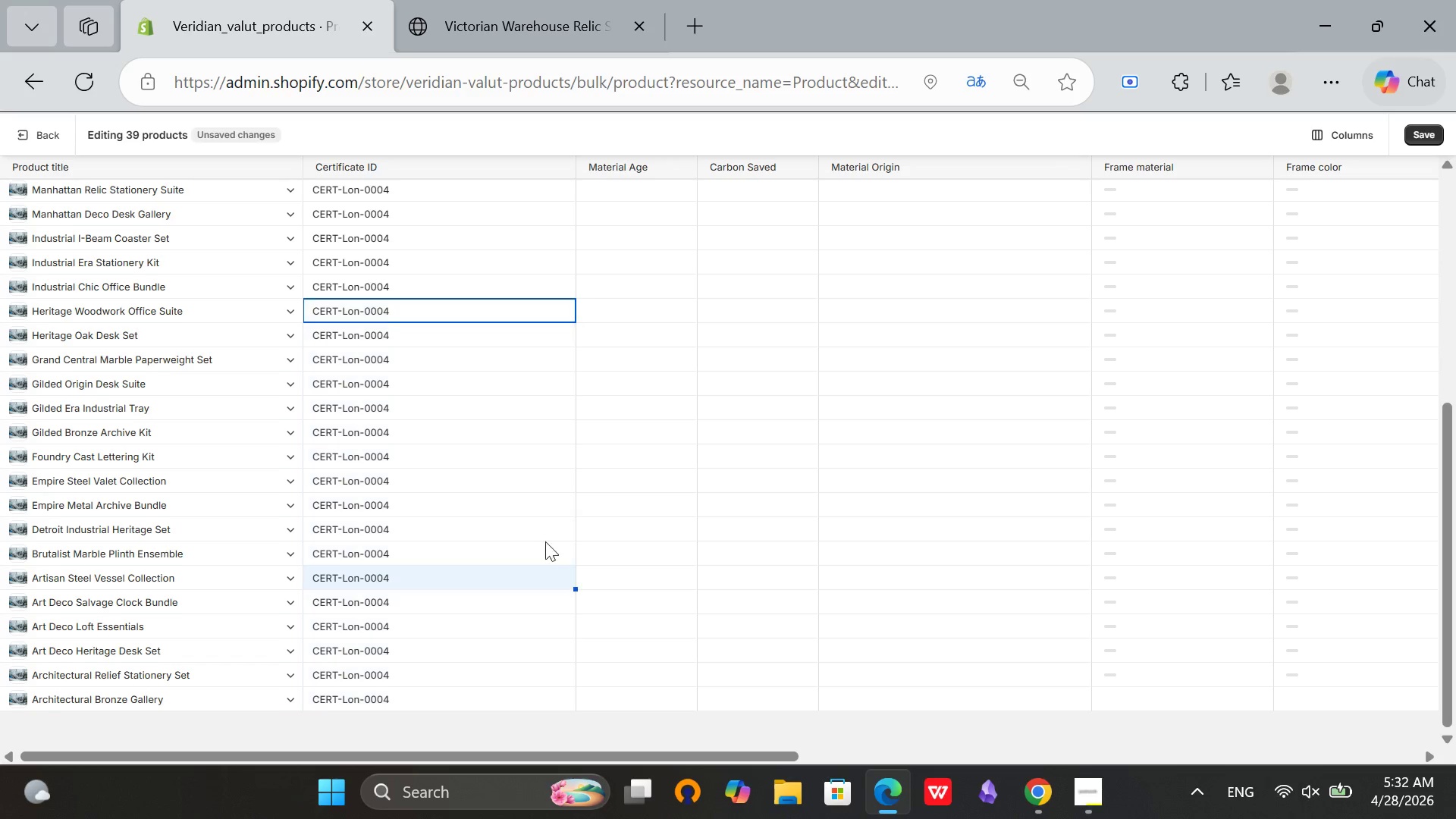 
scroll: coordinate [489, 329], scroll_direction: up, amount: 19.0
 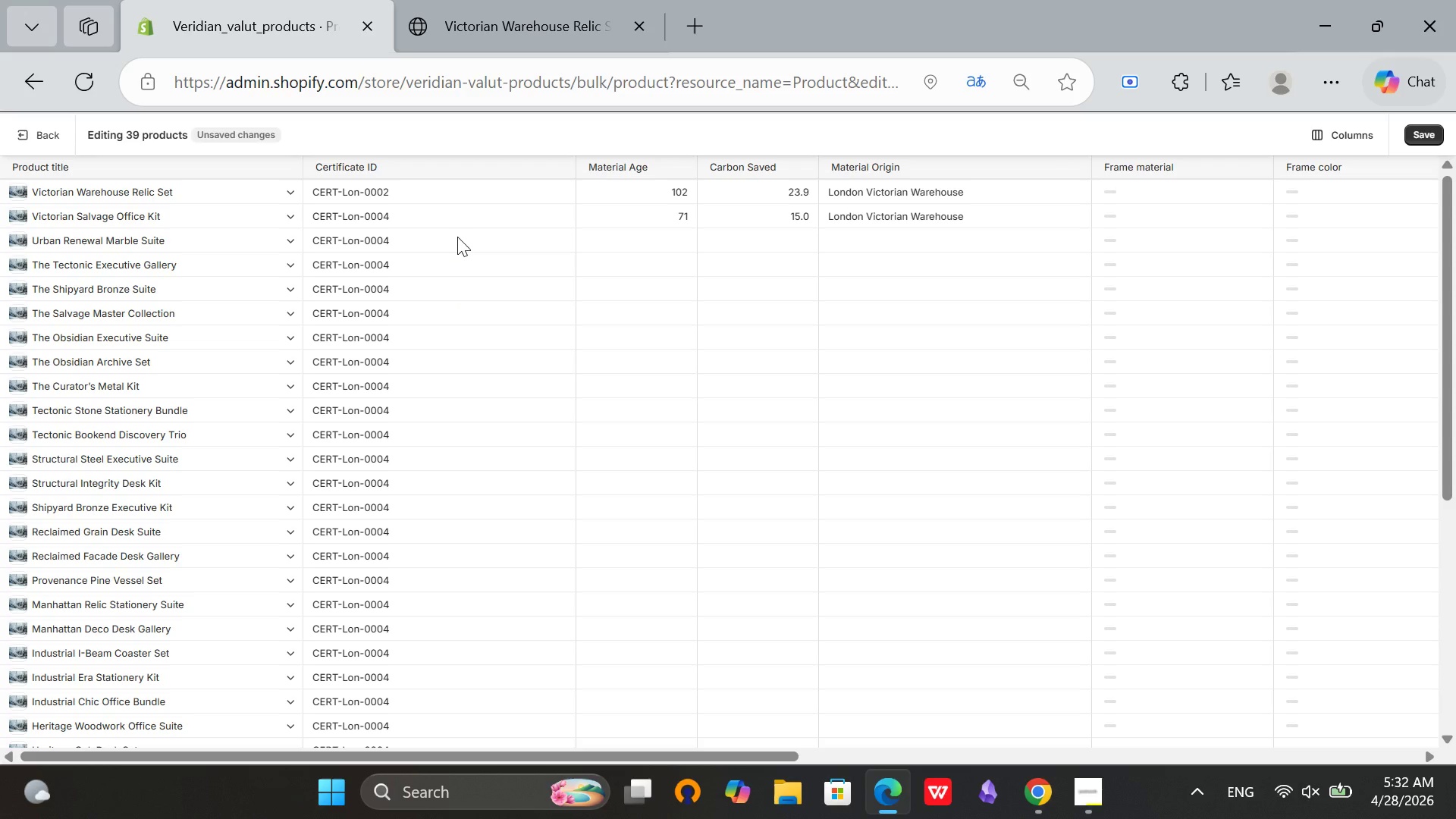 
double_click([420, 217])
 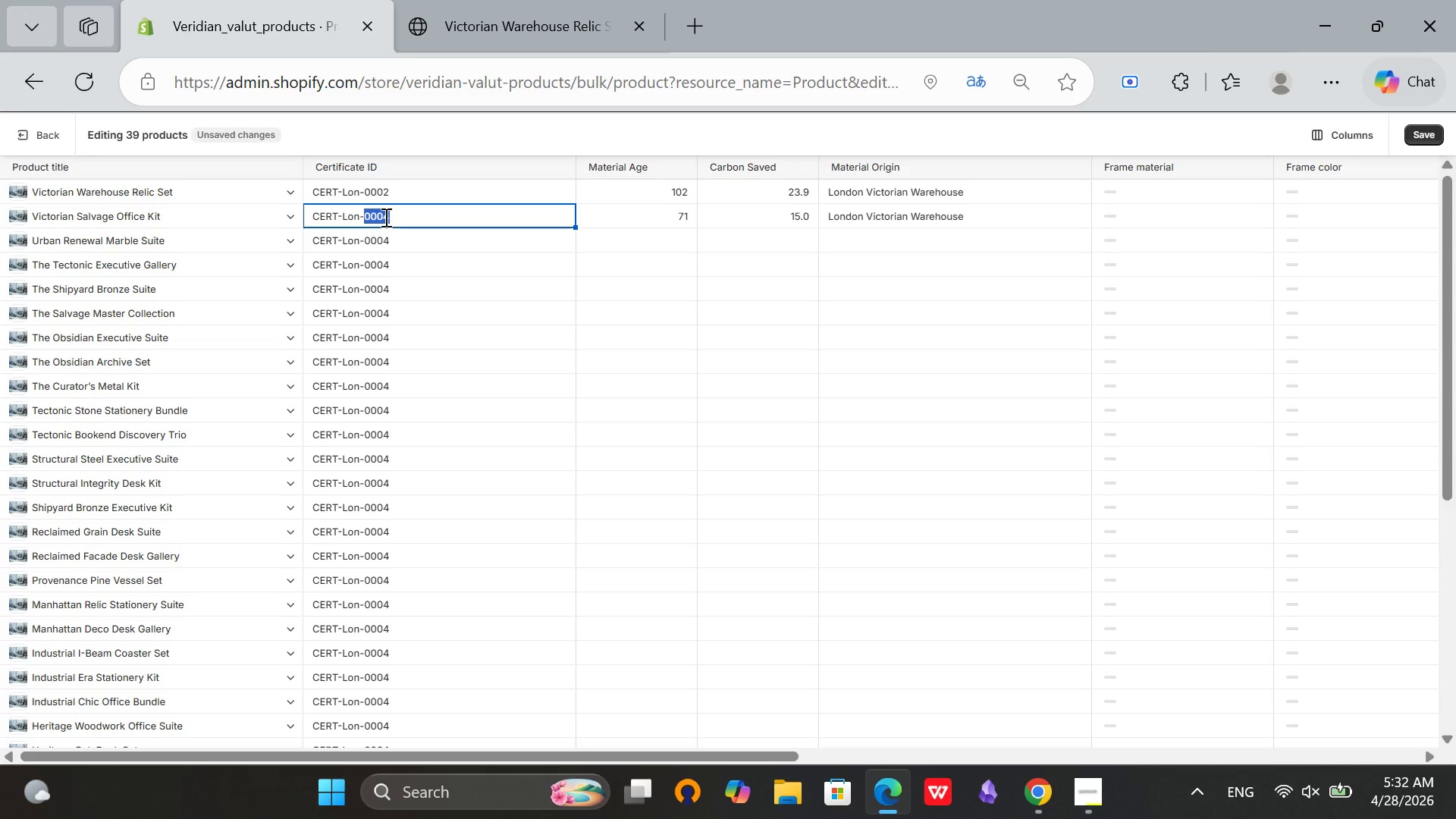 
left_click([384, 217])
 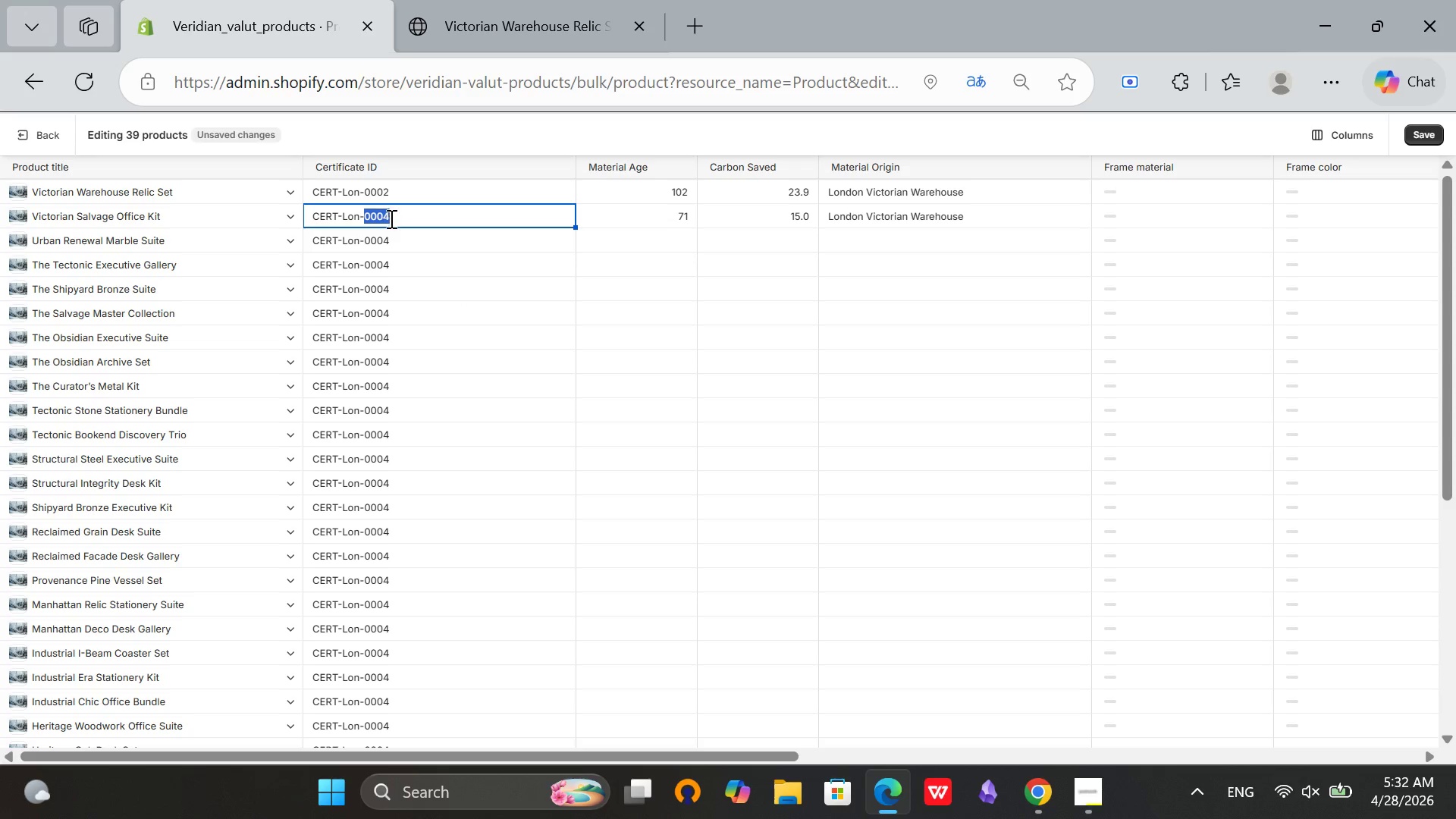 
left_click([384, 214])
 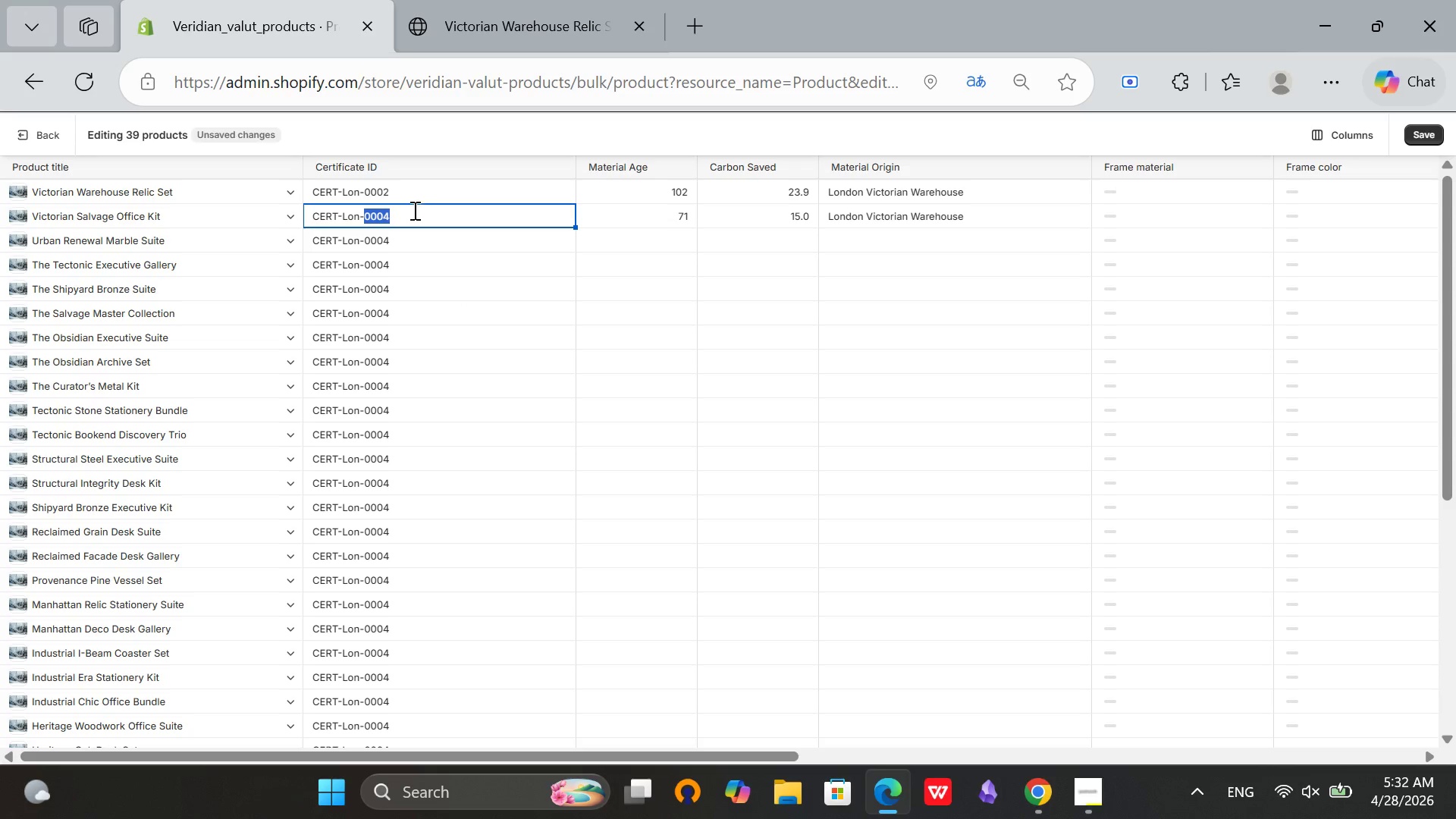 
left_click([411, 221])
 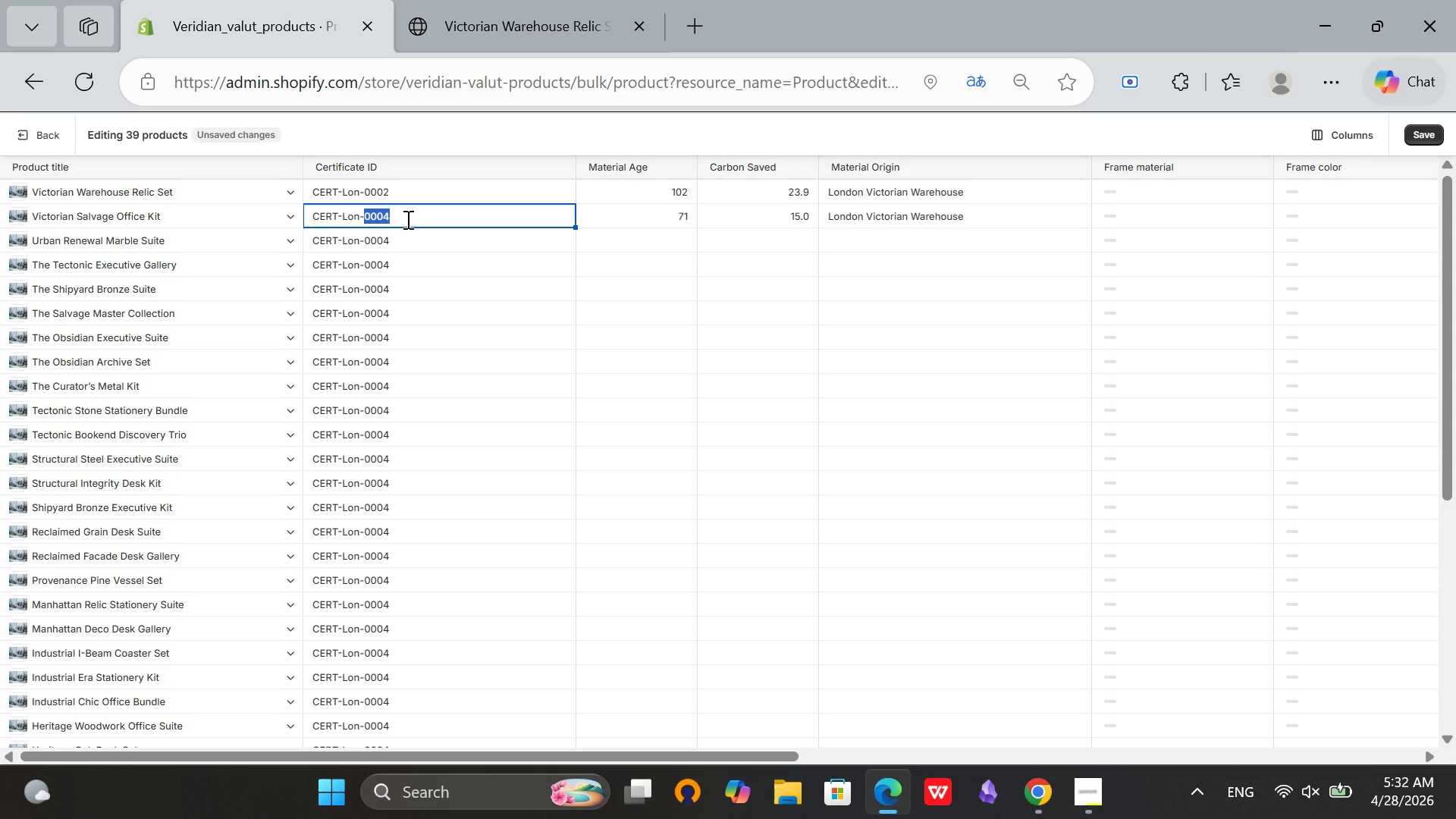 
type(24)
 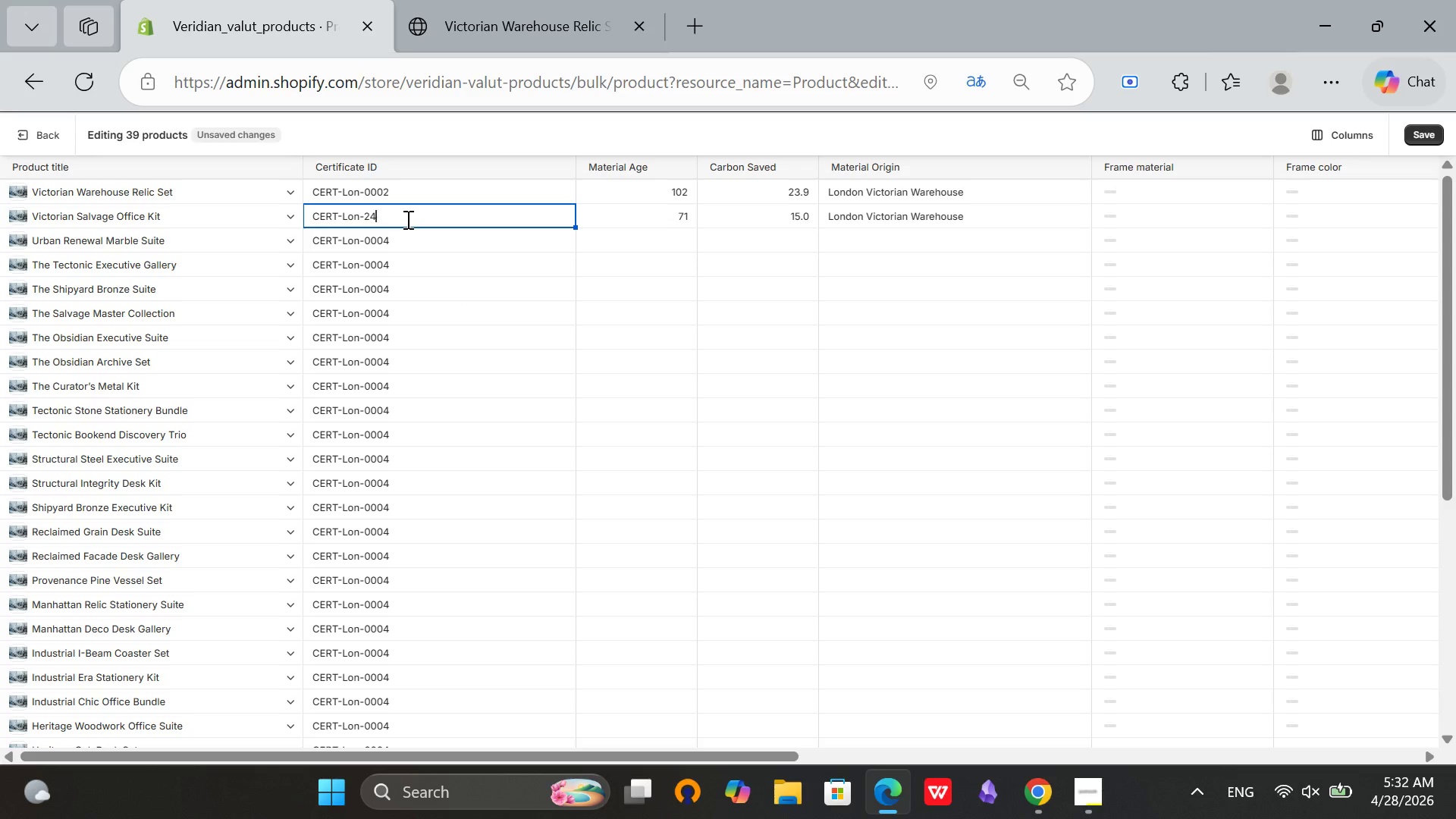 
key(ArrowLeft)
 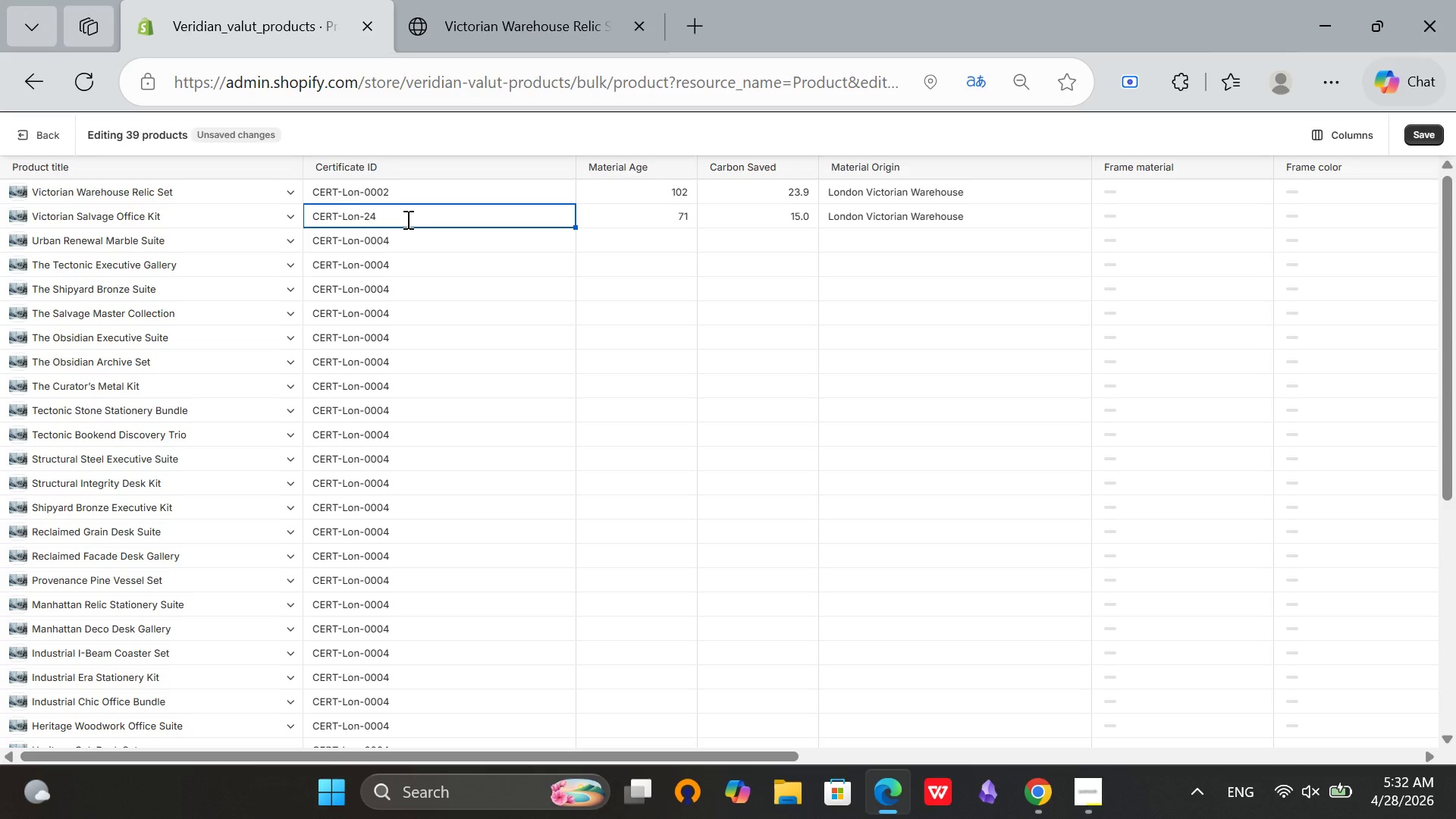 
key(ArrowLeft)
 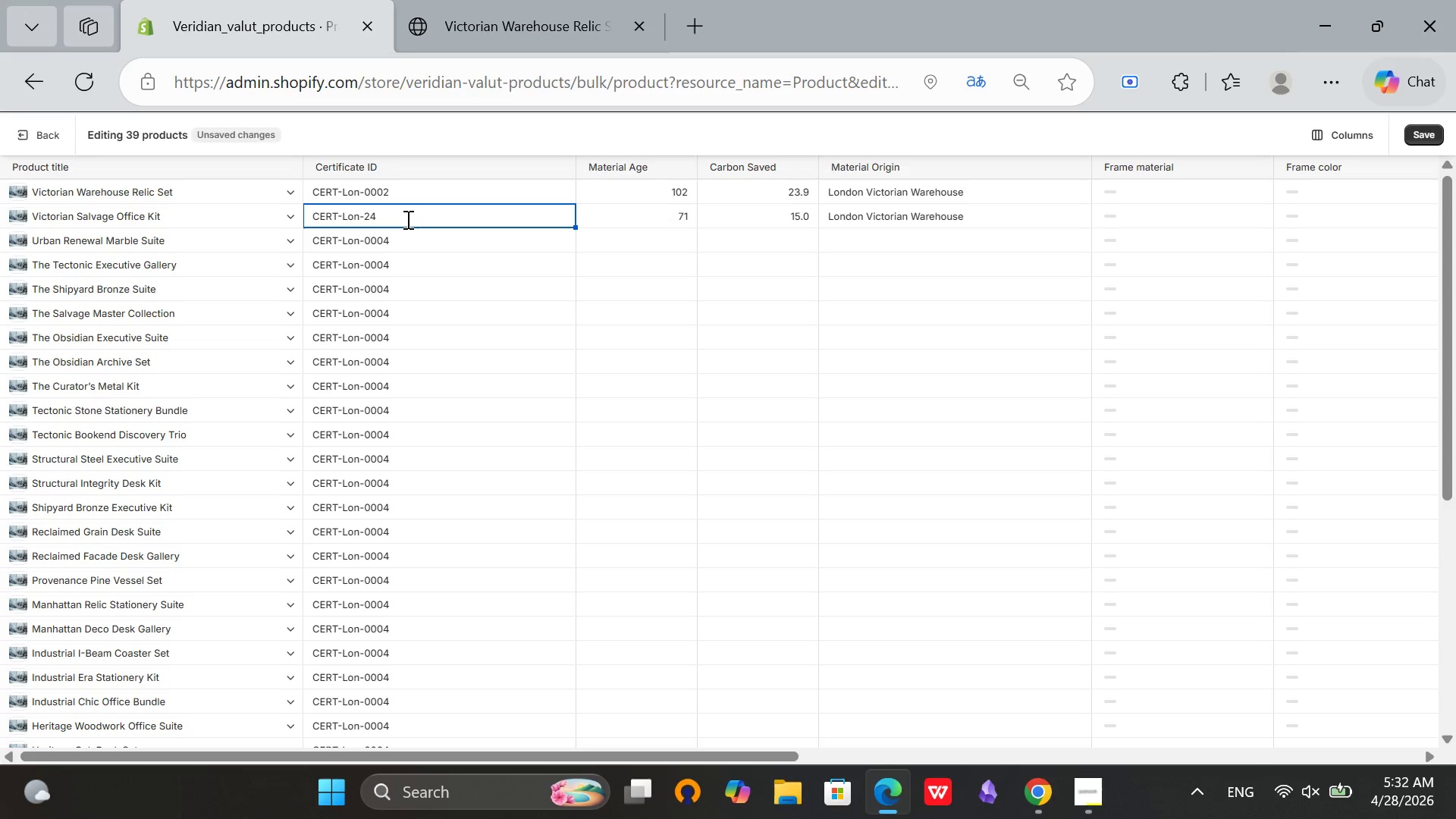 
type(00)
 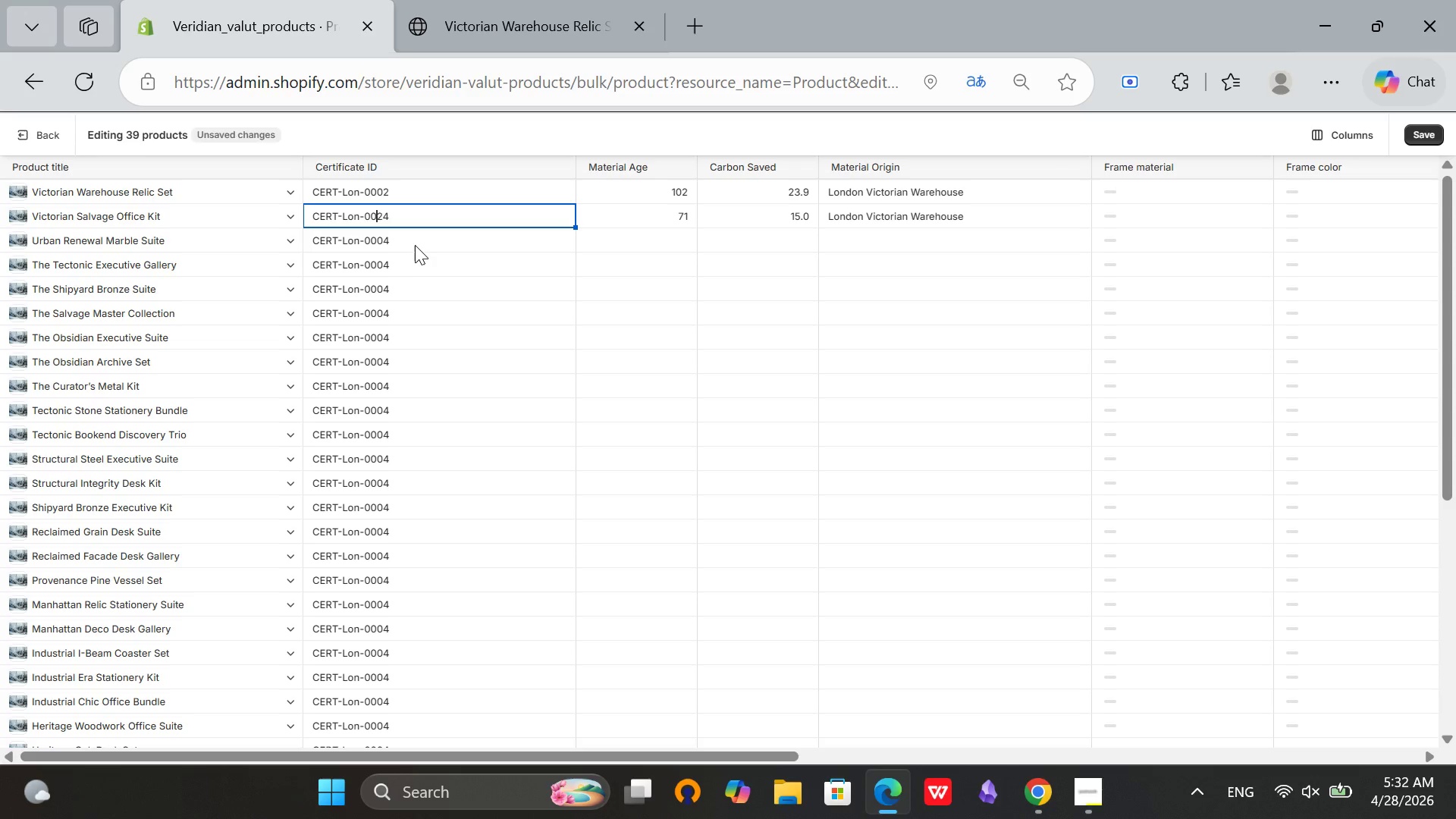 
double_click([415, 244])
 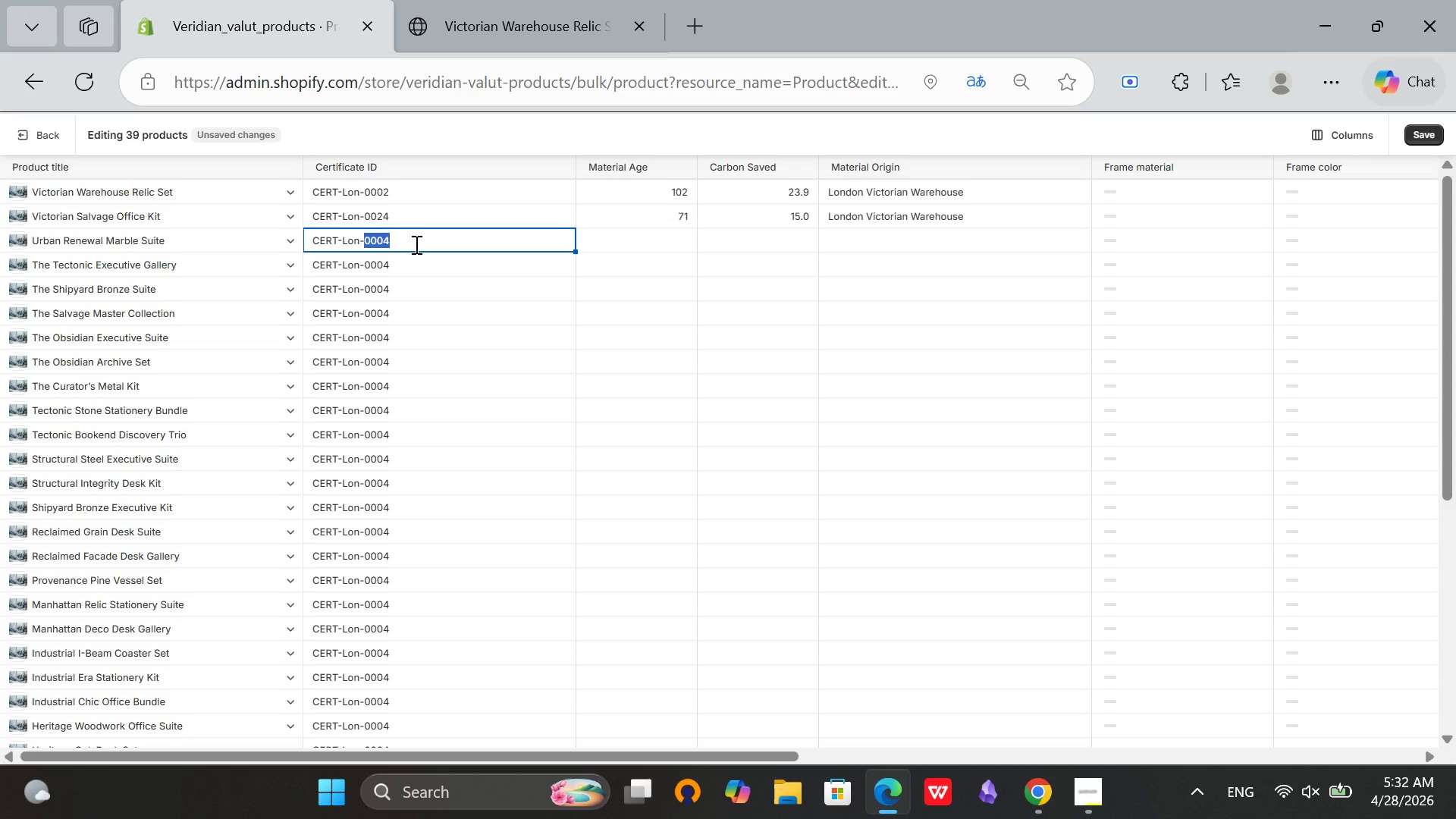 
triple_click([415, 244])
 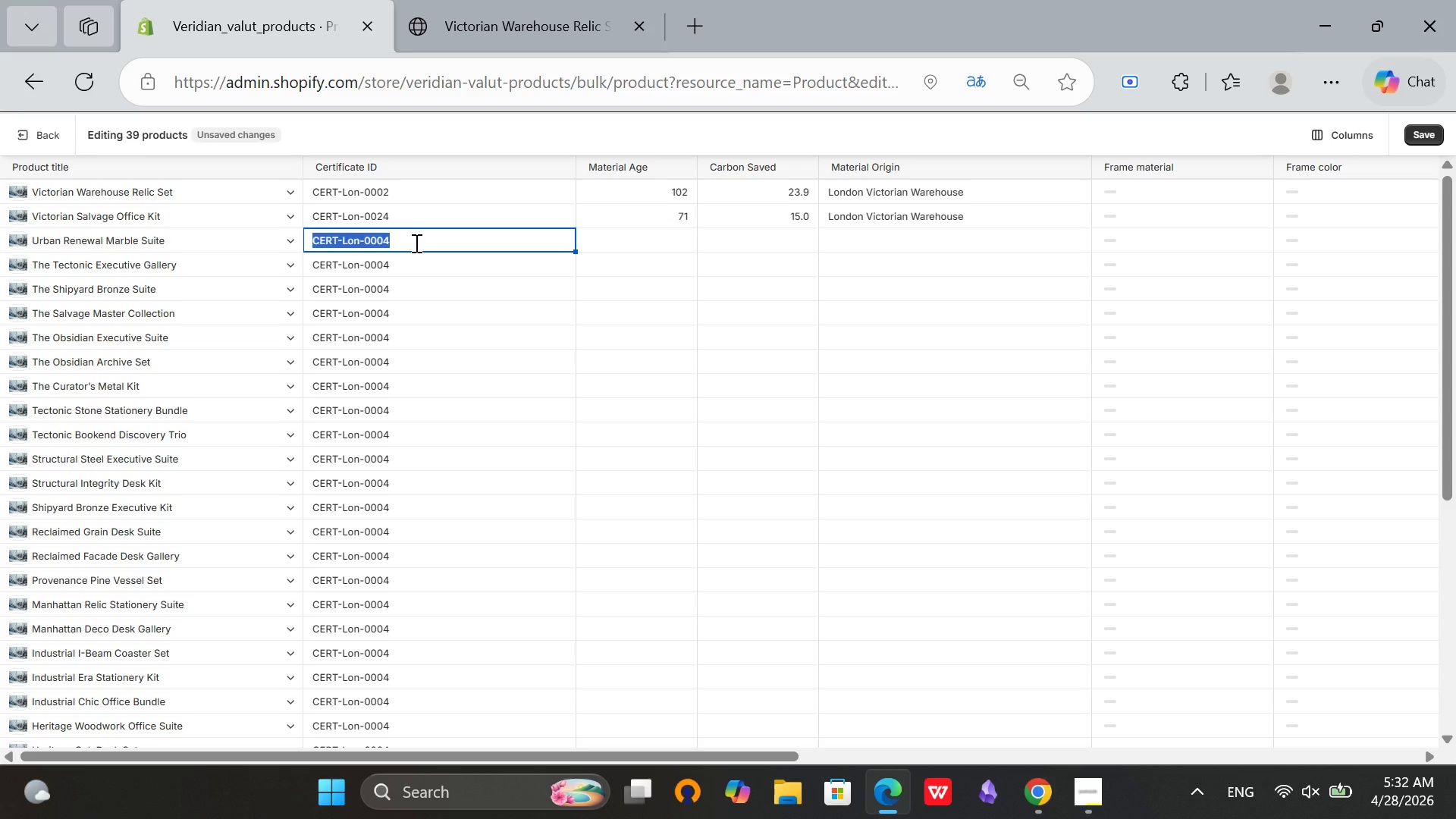 
double_click([415, 243])
 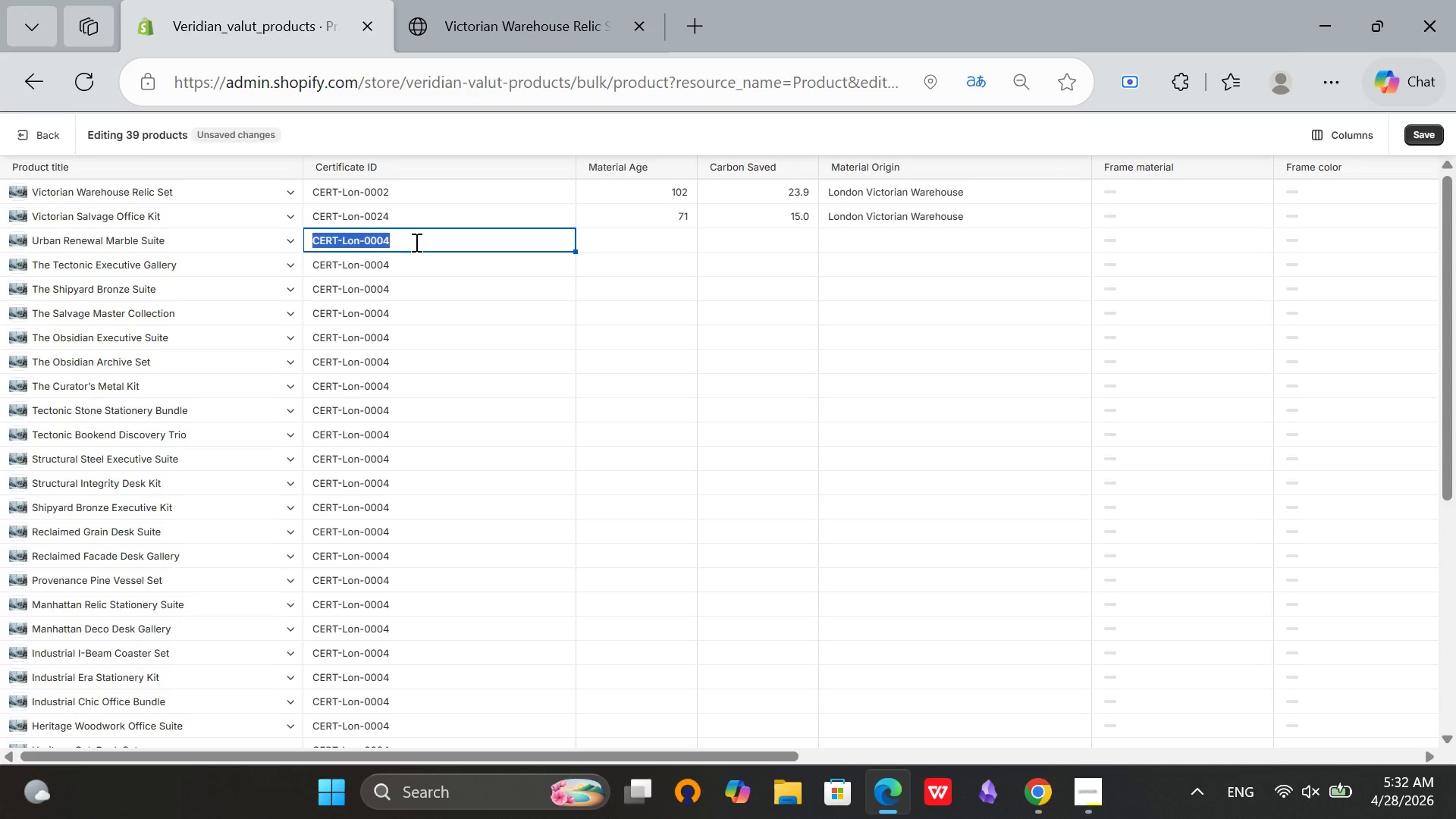 
left_click([413, 240])
 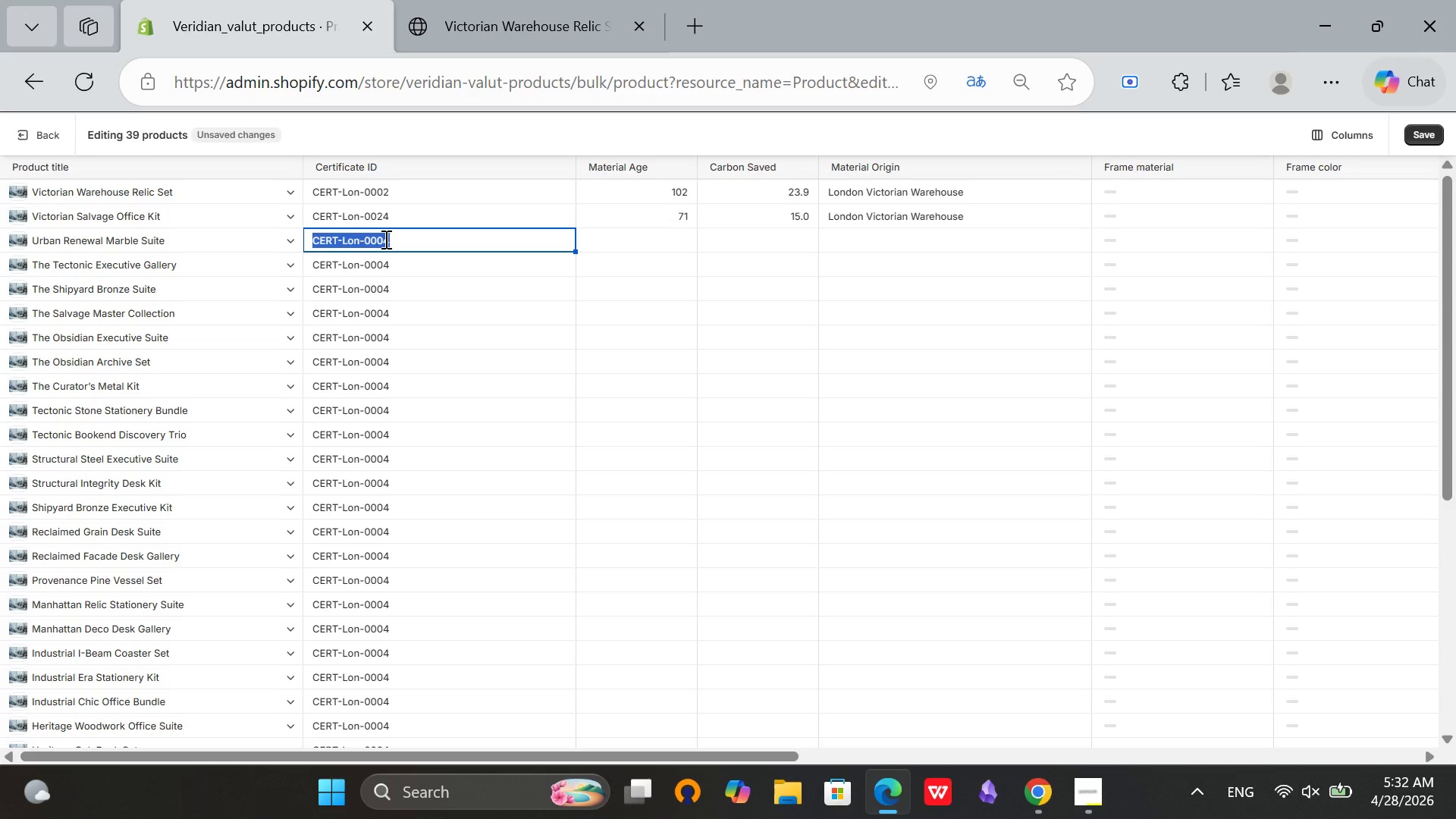 
double_click([384, 239])
 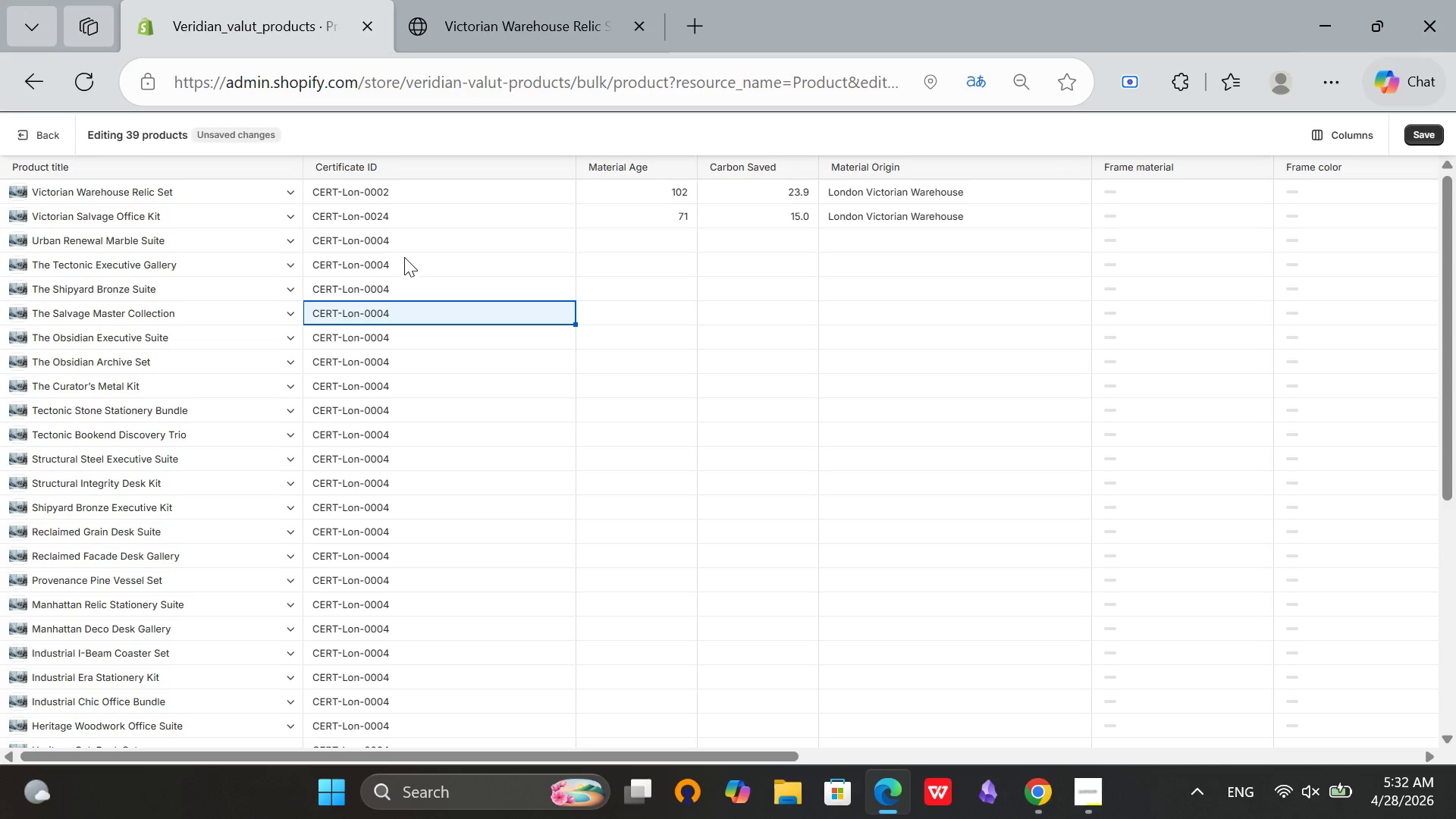 
double_click([407, 240])
 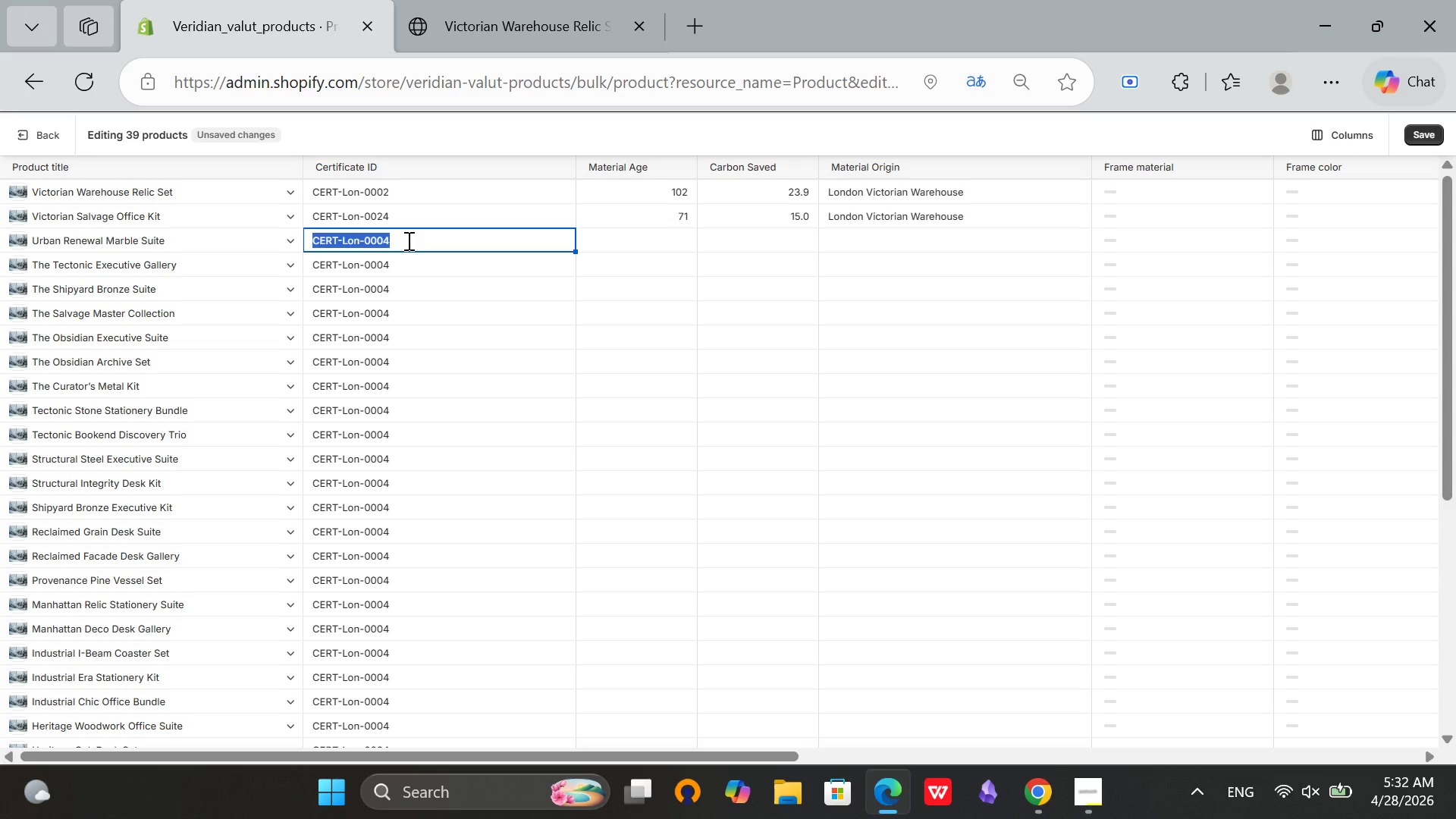 
left_click([407, 240])
 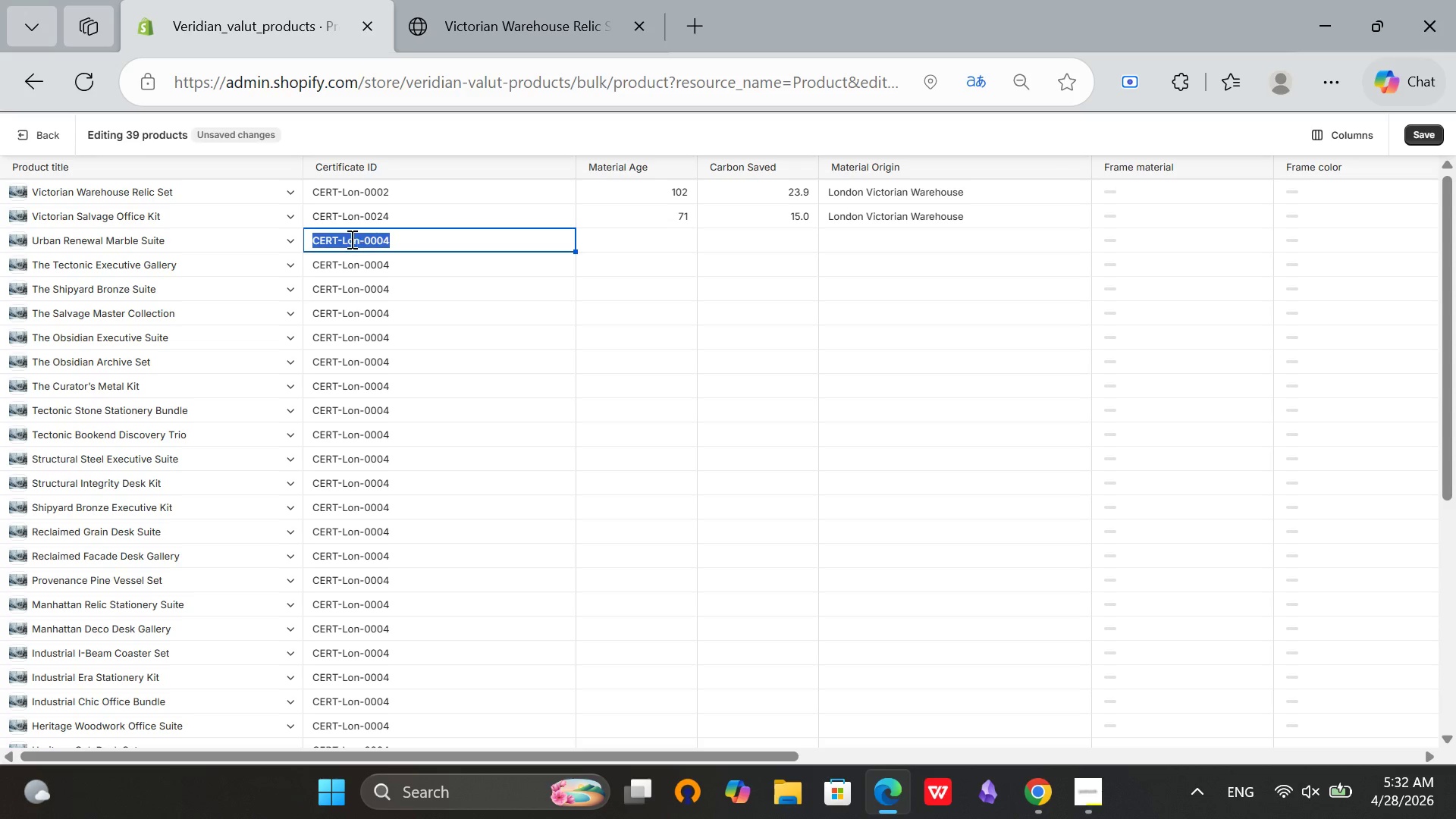 
left_click([350, 239])
 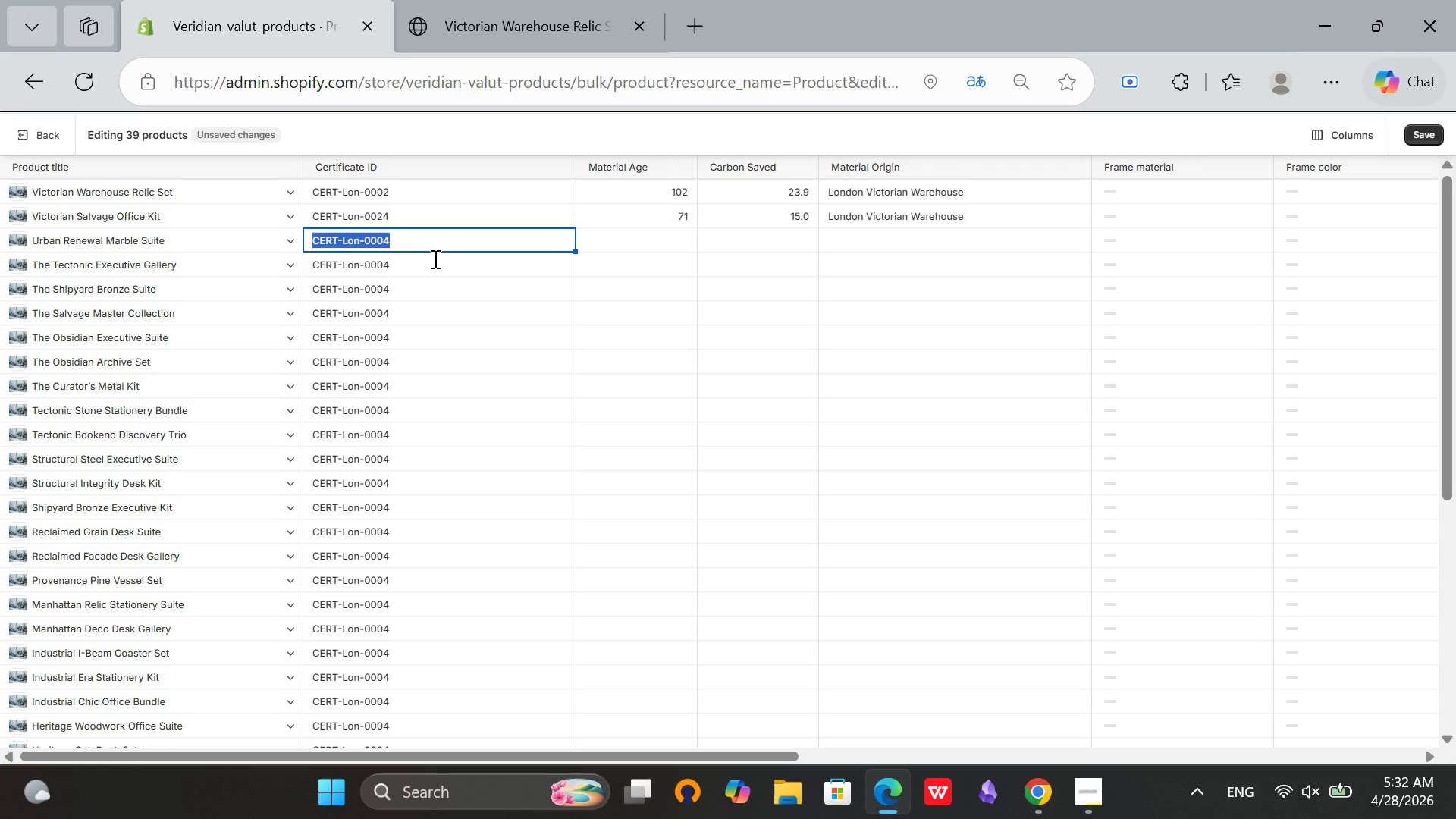 
left_click([417, 243])
 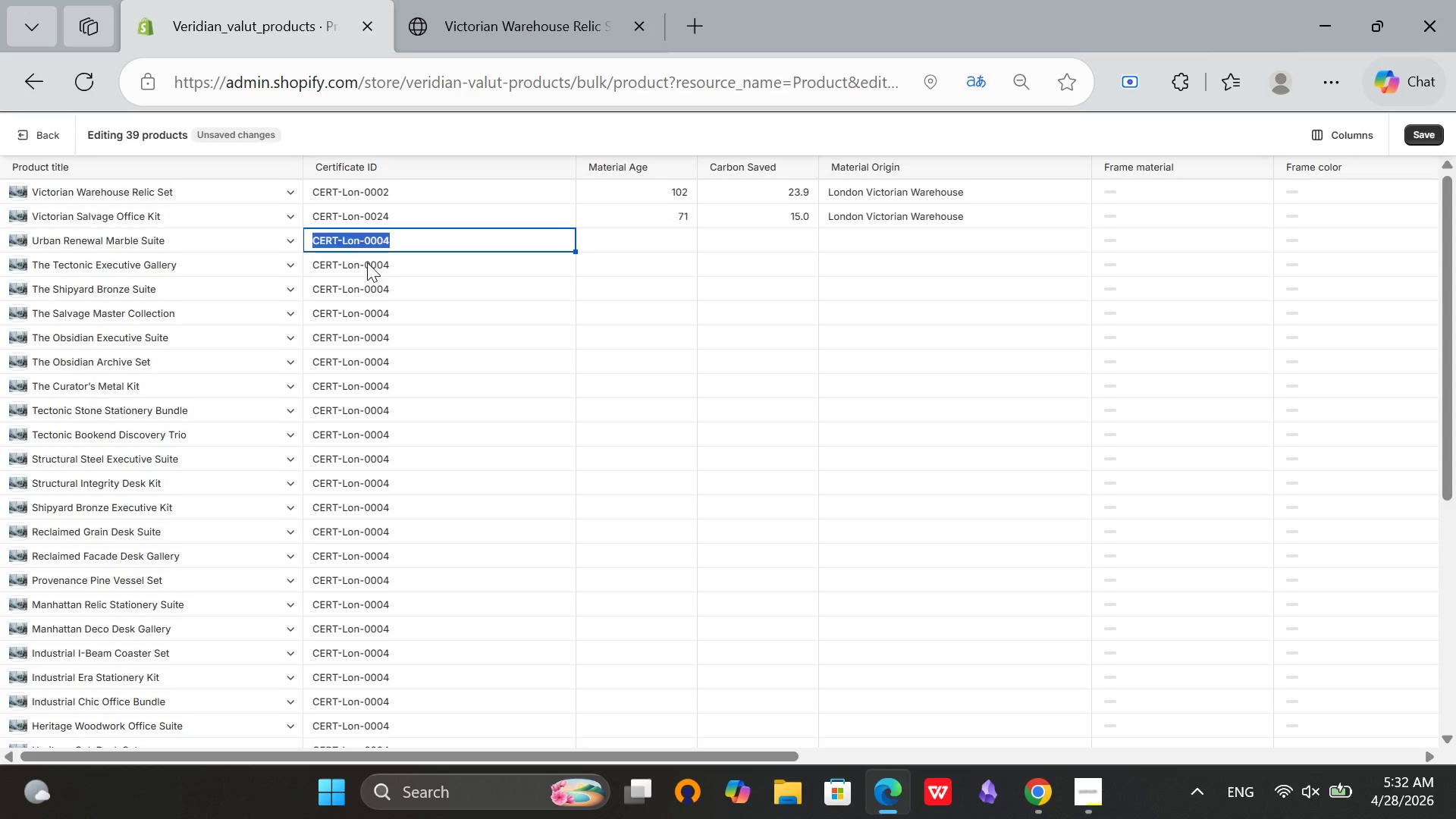 
left_click([366, 263])
 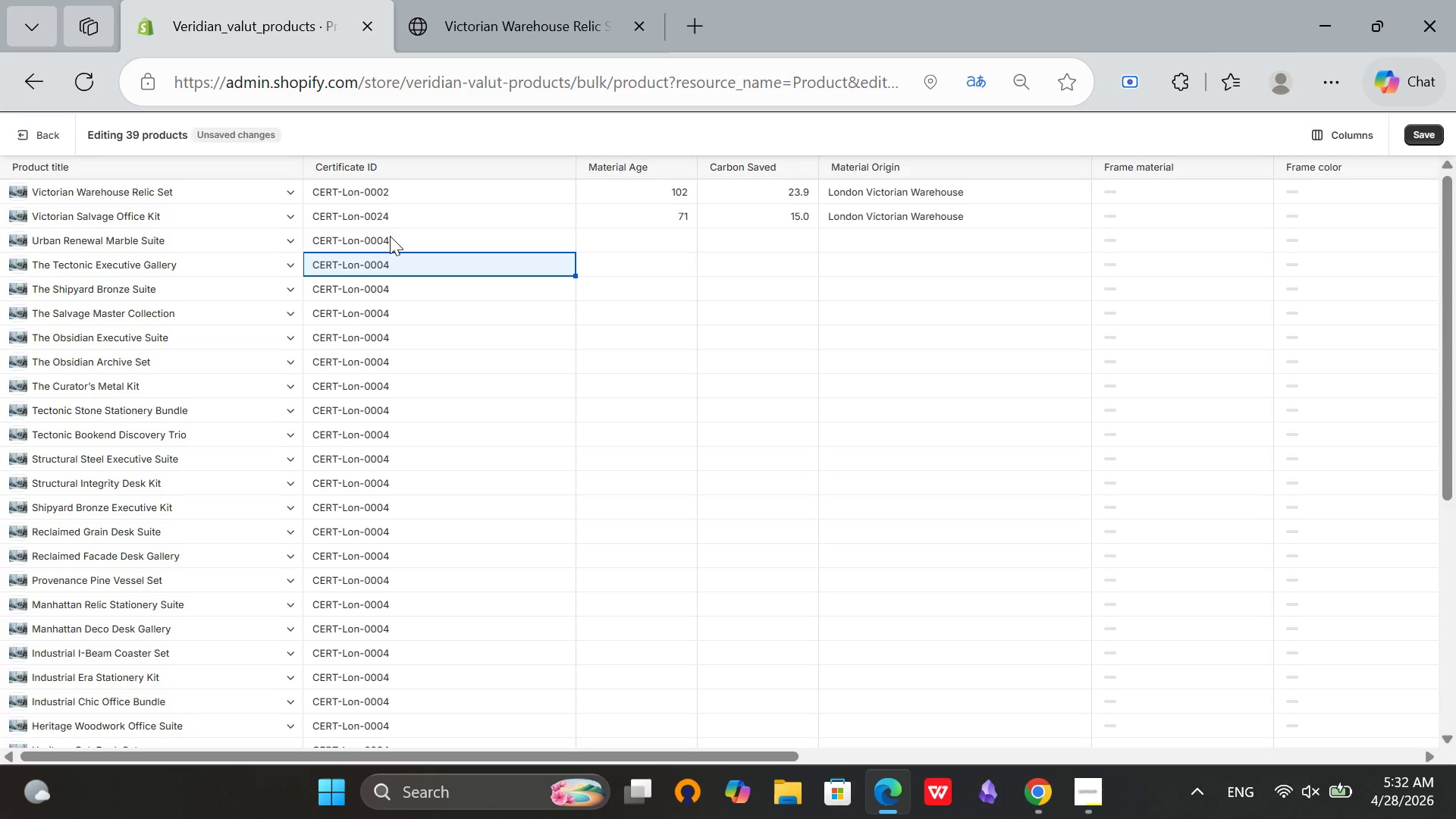 
left_click([390, 236])
 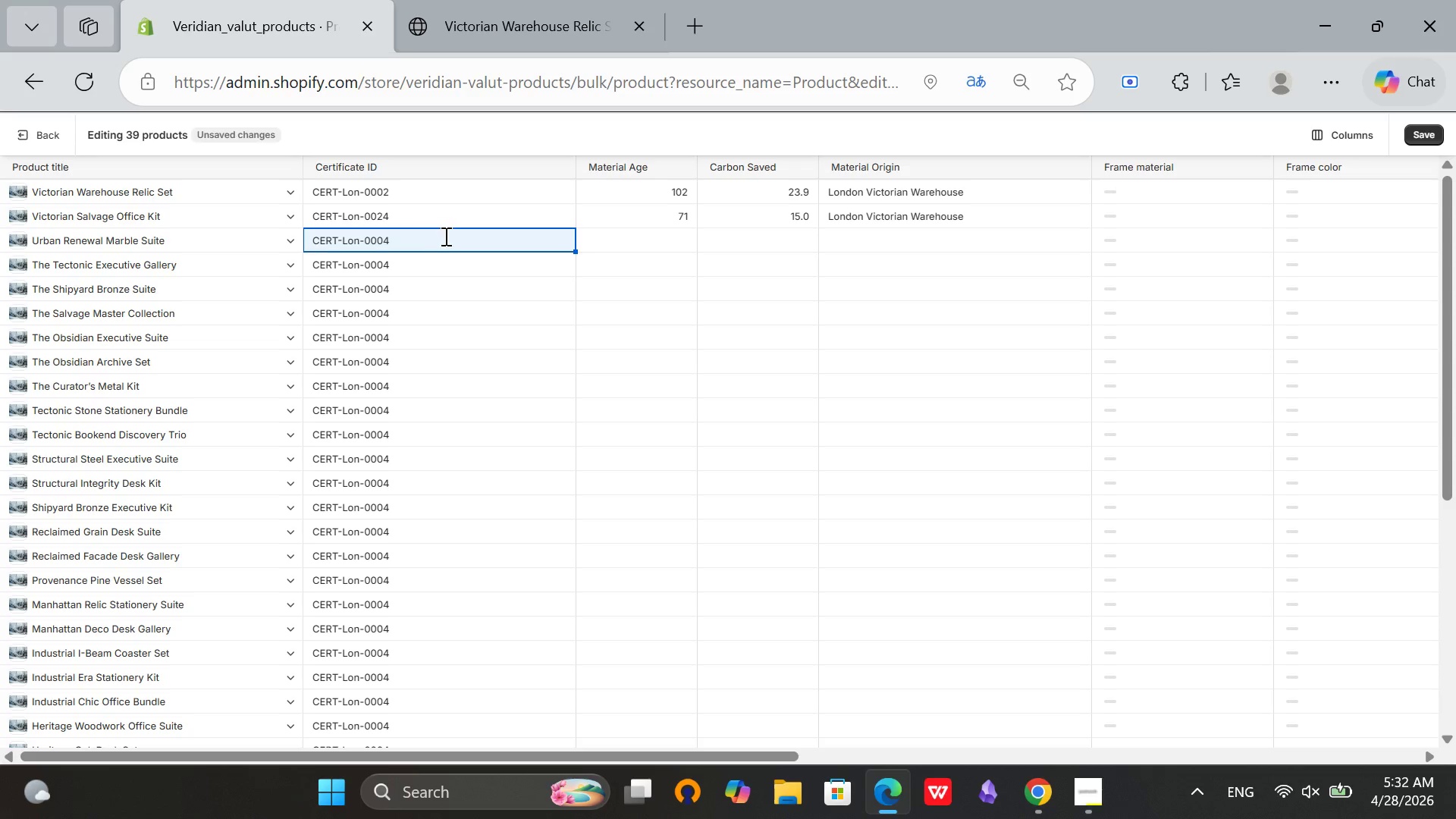 
left_click([444, 236])
 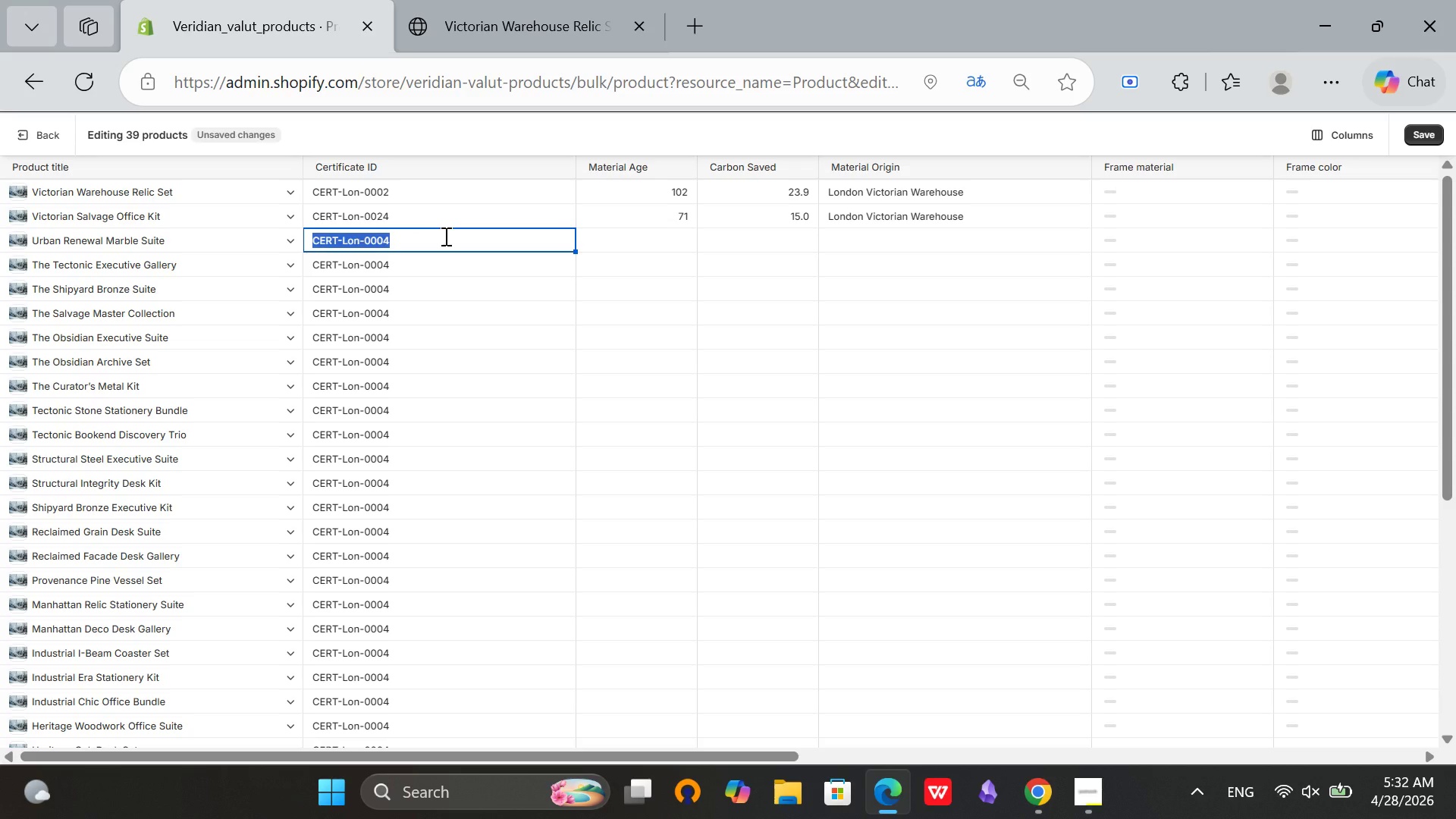 
left_click([444, 236])
 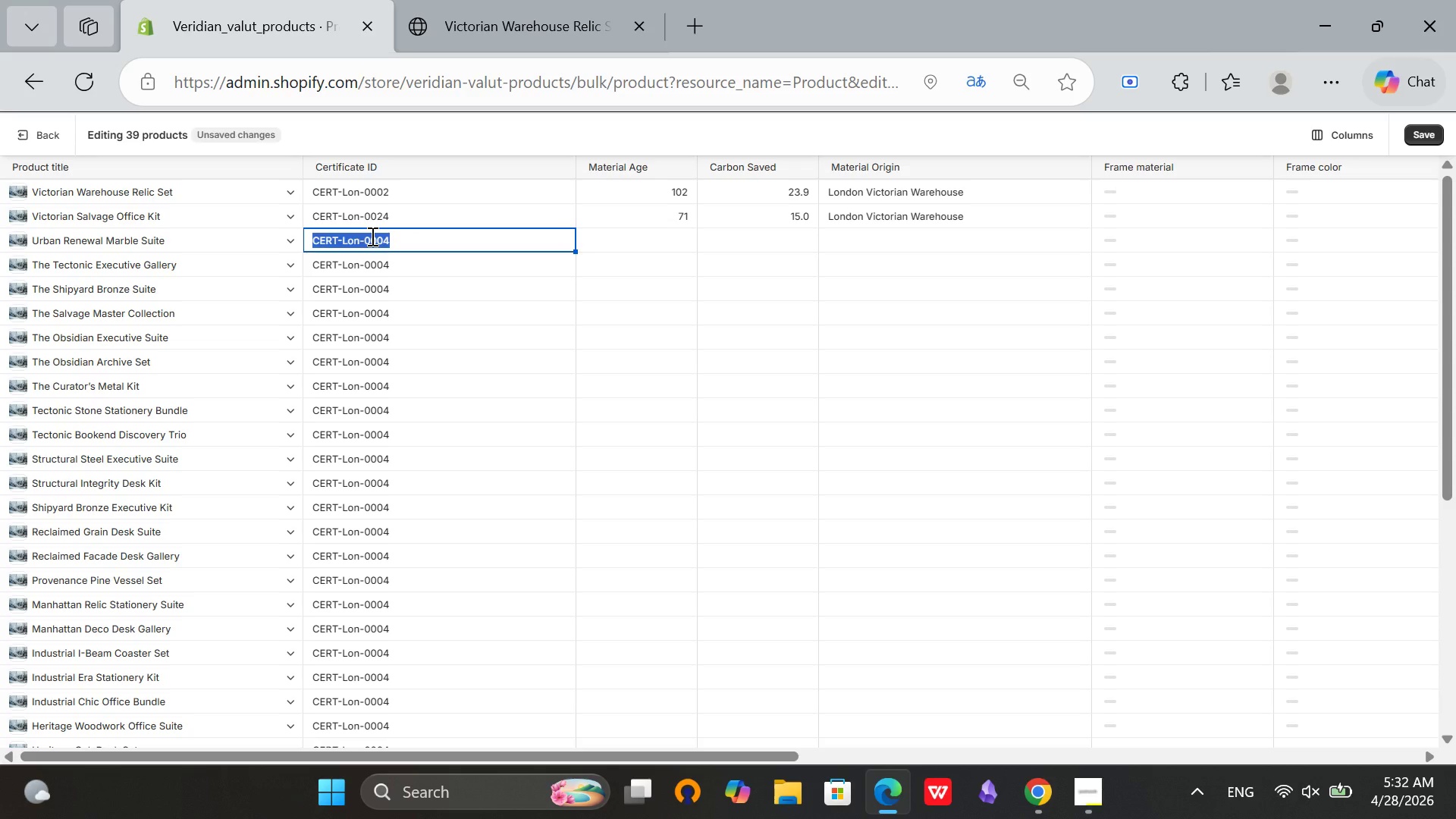 
double_click([371, 236])
 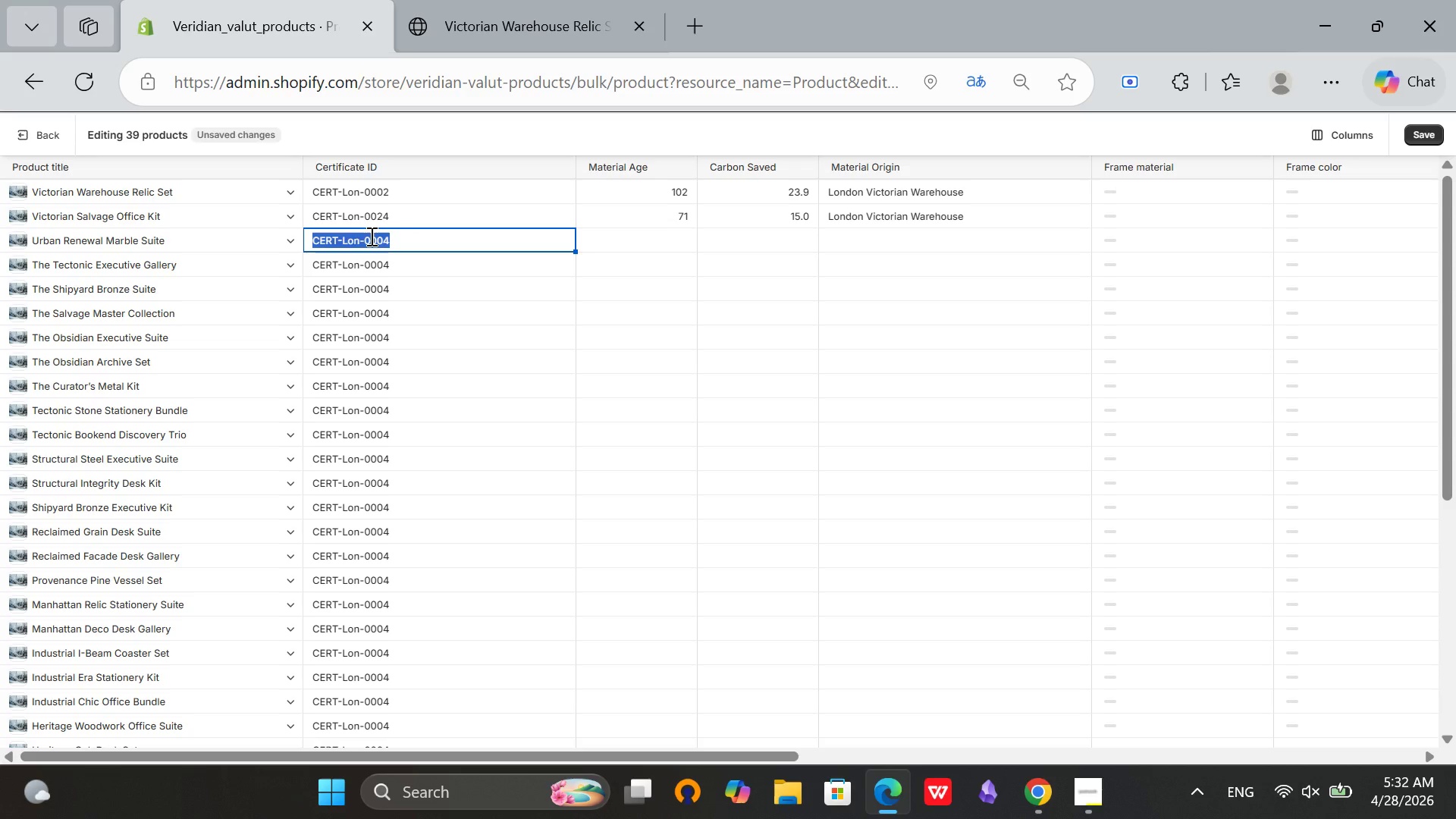 
key(9)
 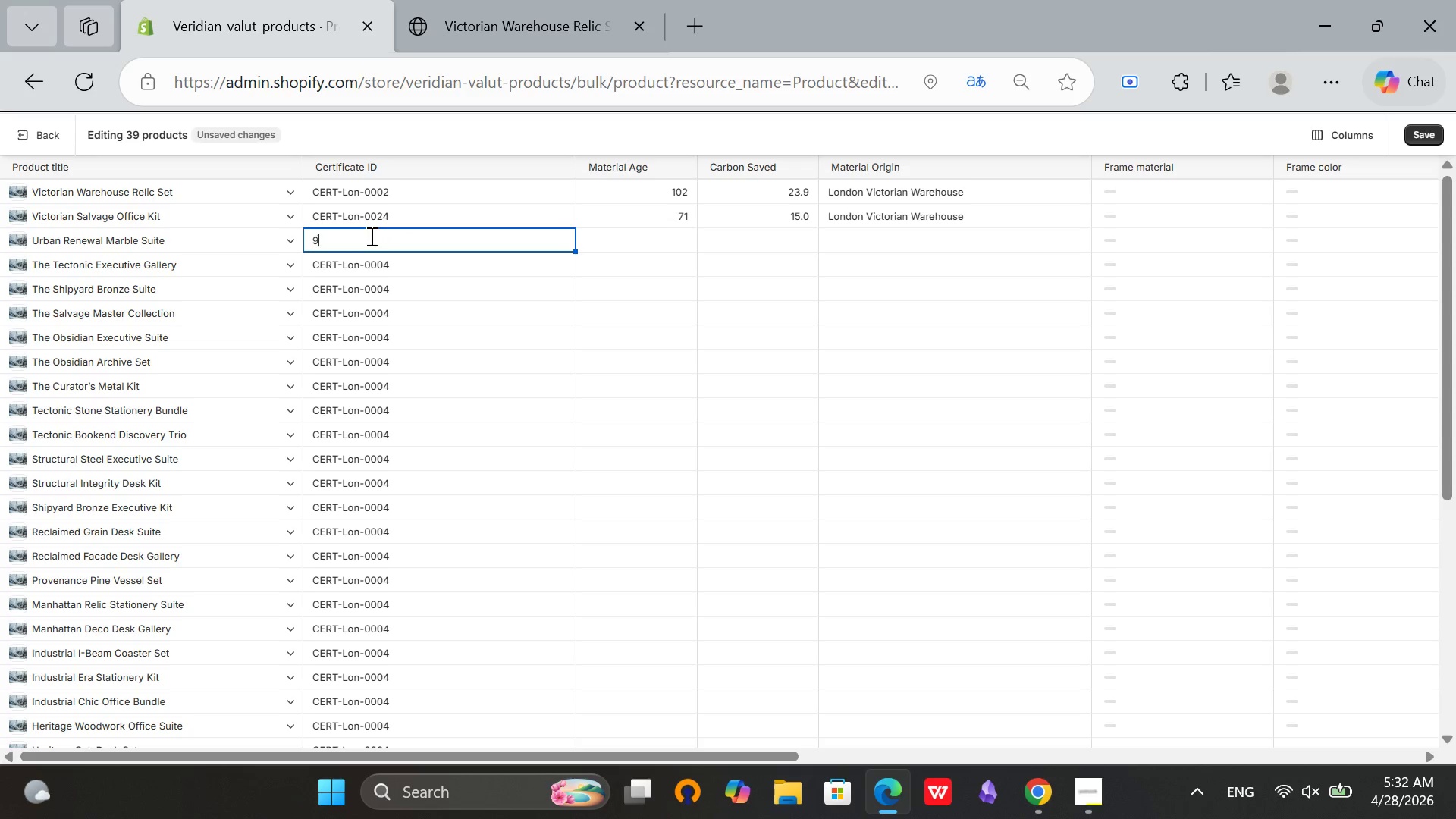 
key(Control+Z)
 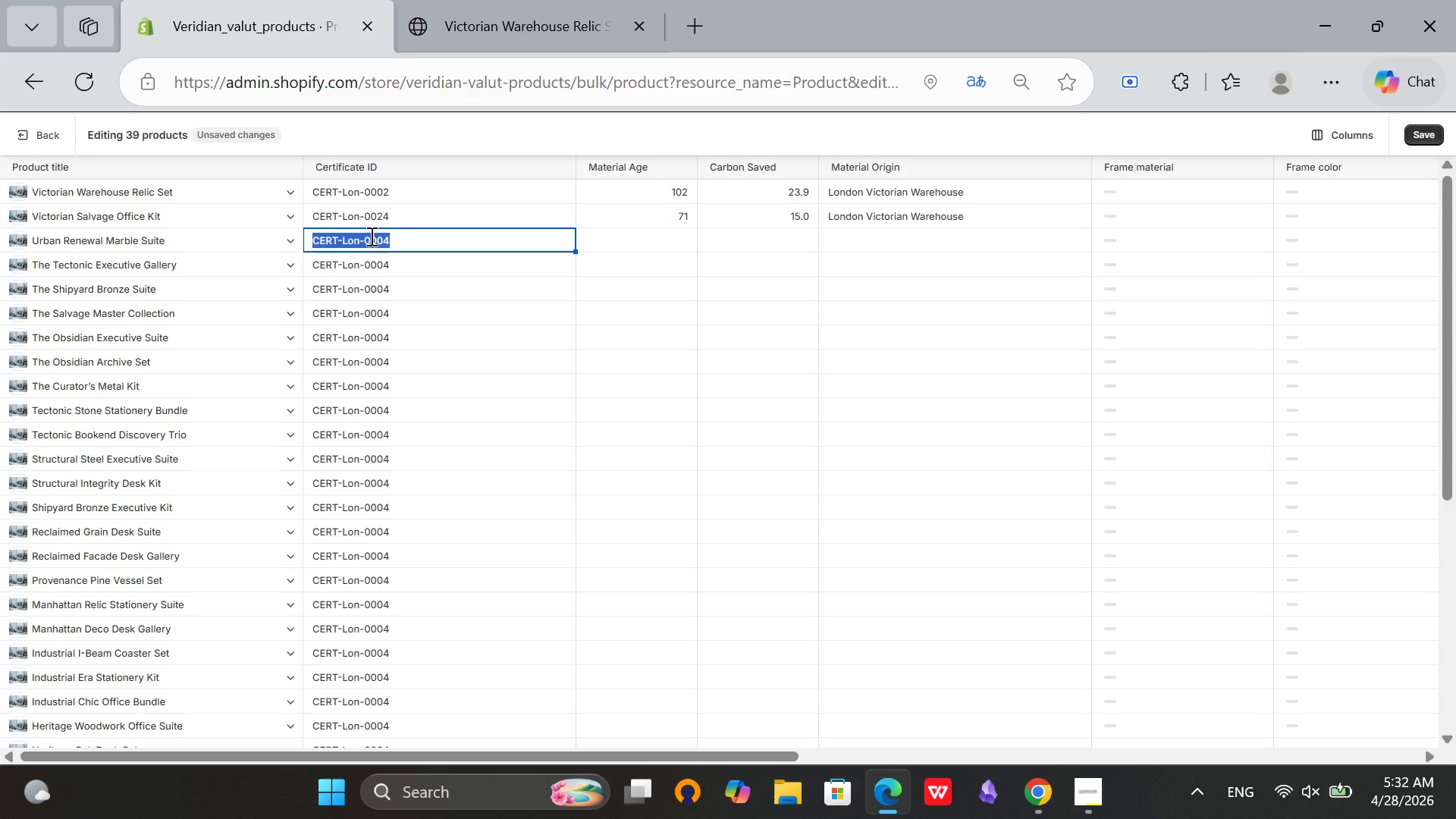 
key(Control+Z)
 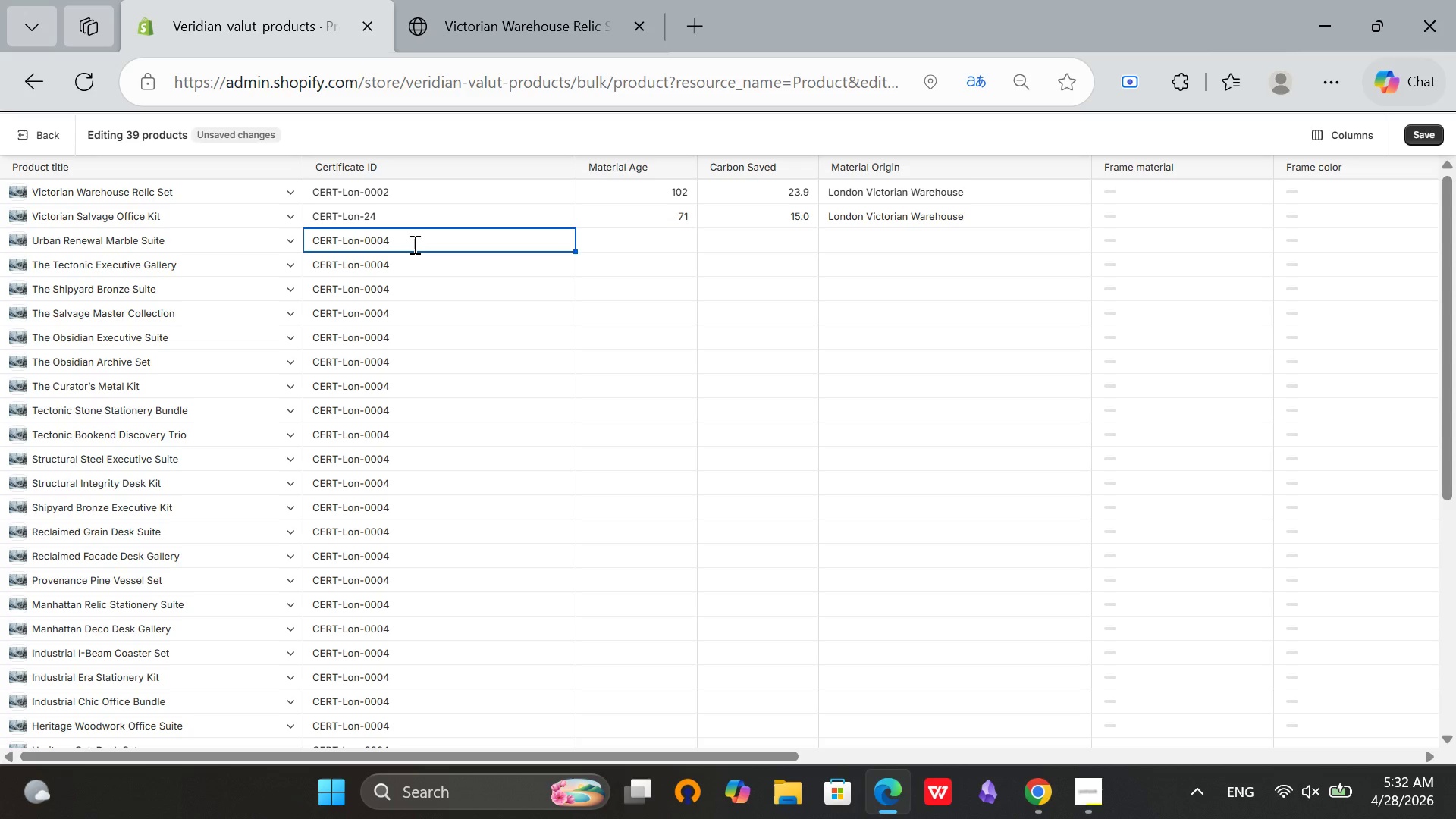 
type(00)
 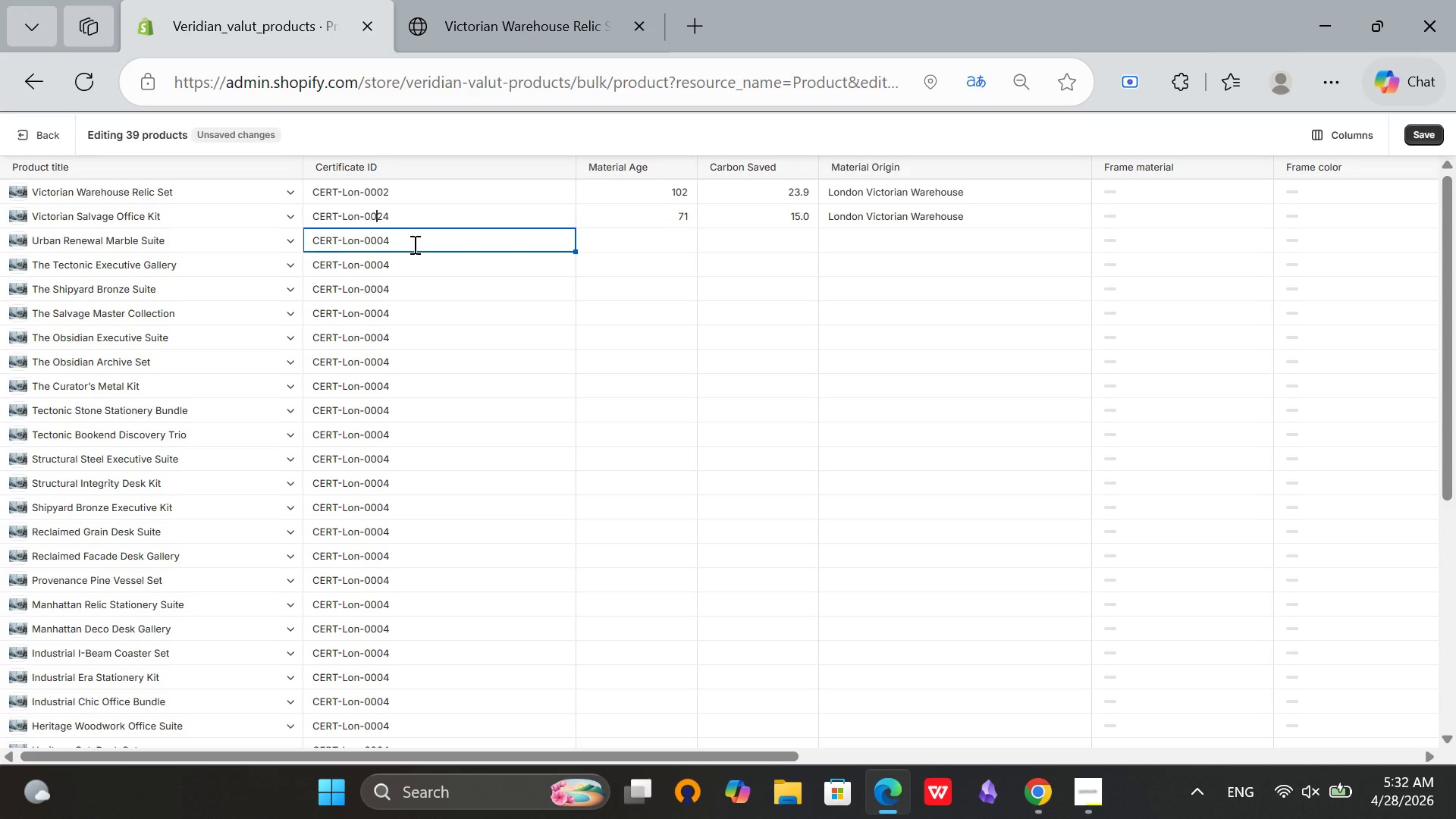 
left_click([413, 244])
 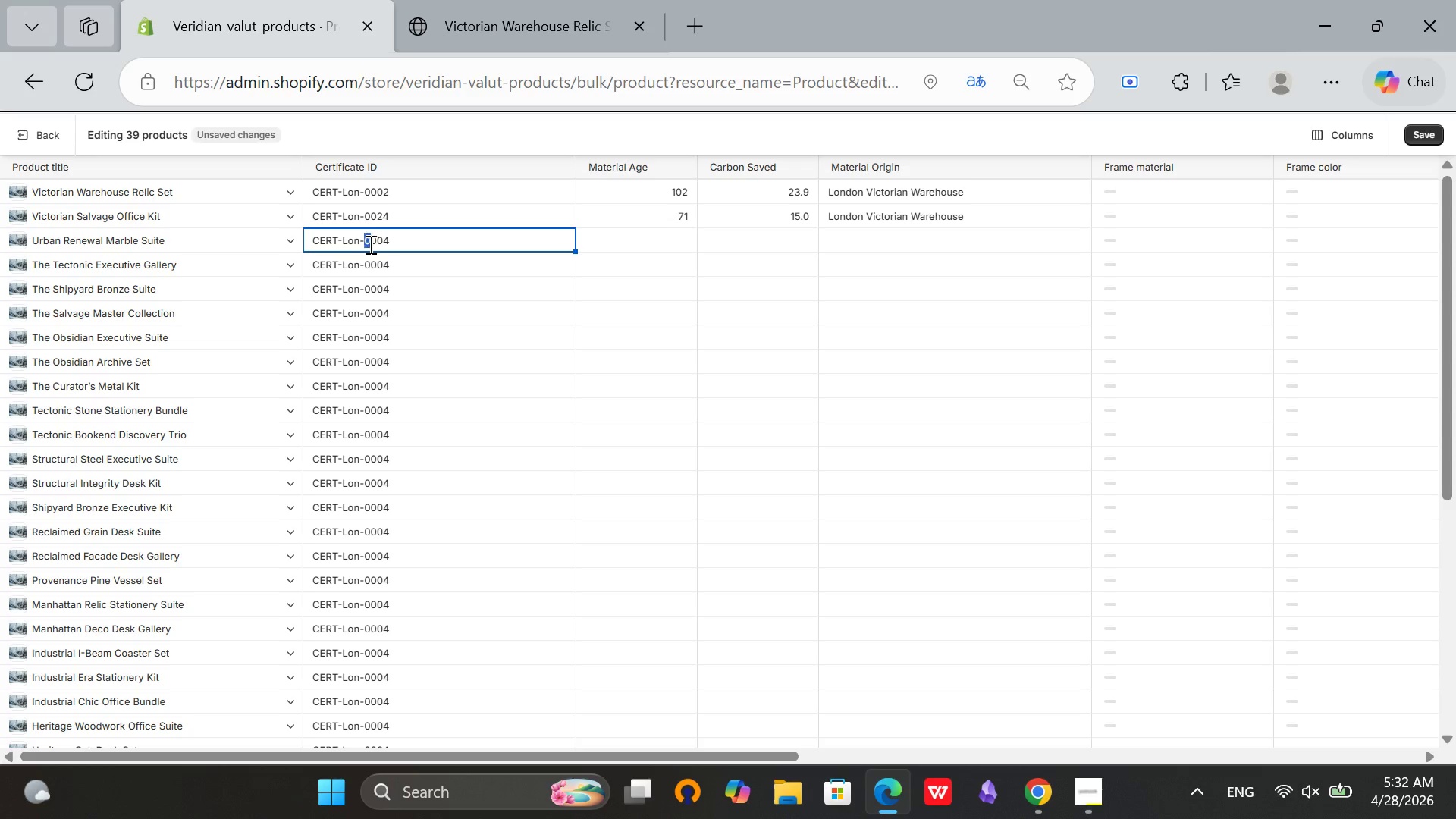 
left_click([374, 248])
 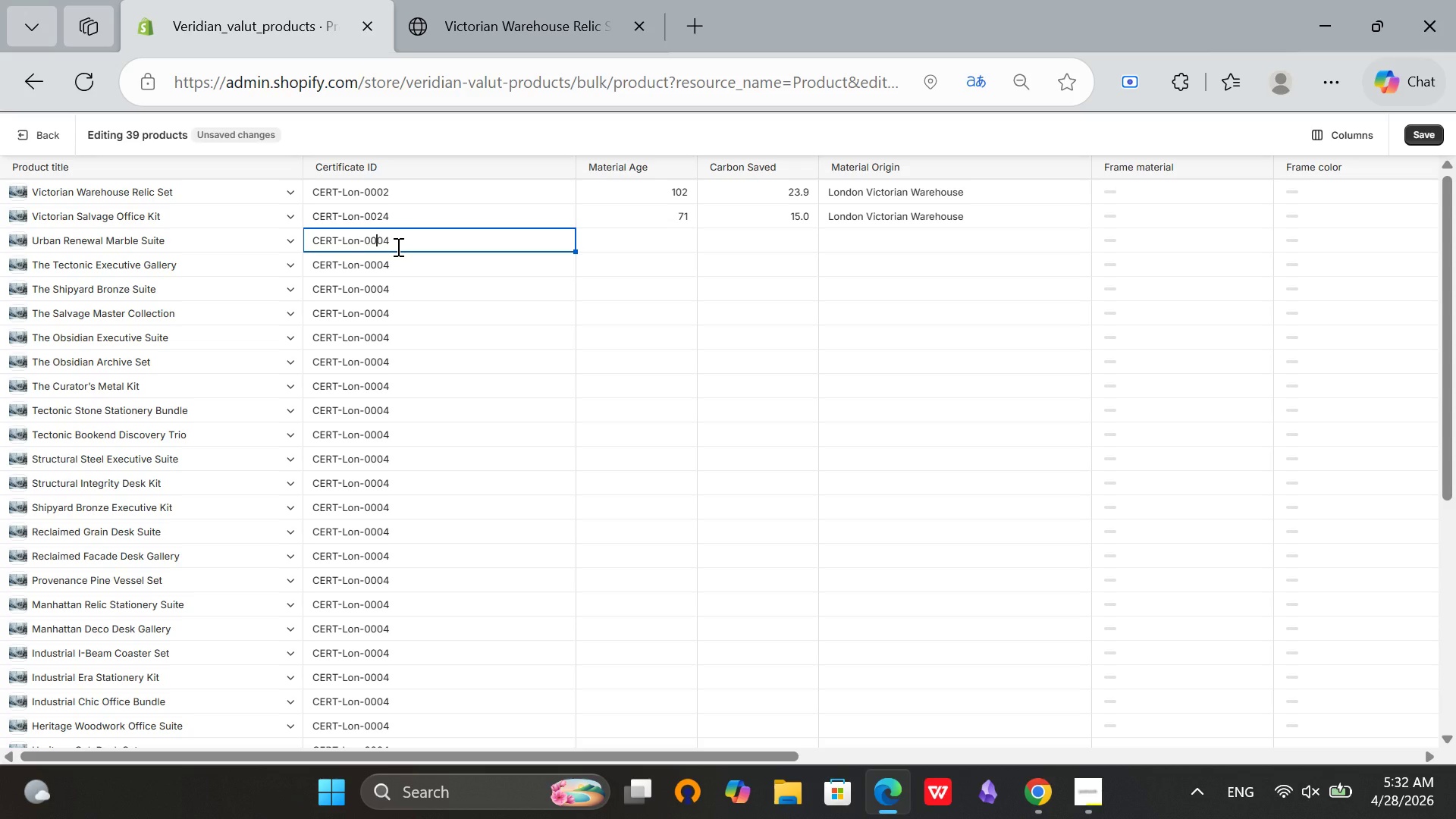 
left_click([384, 237])
 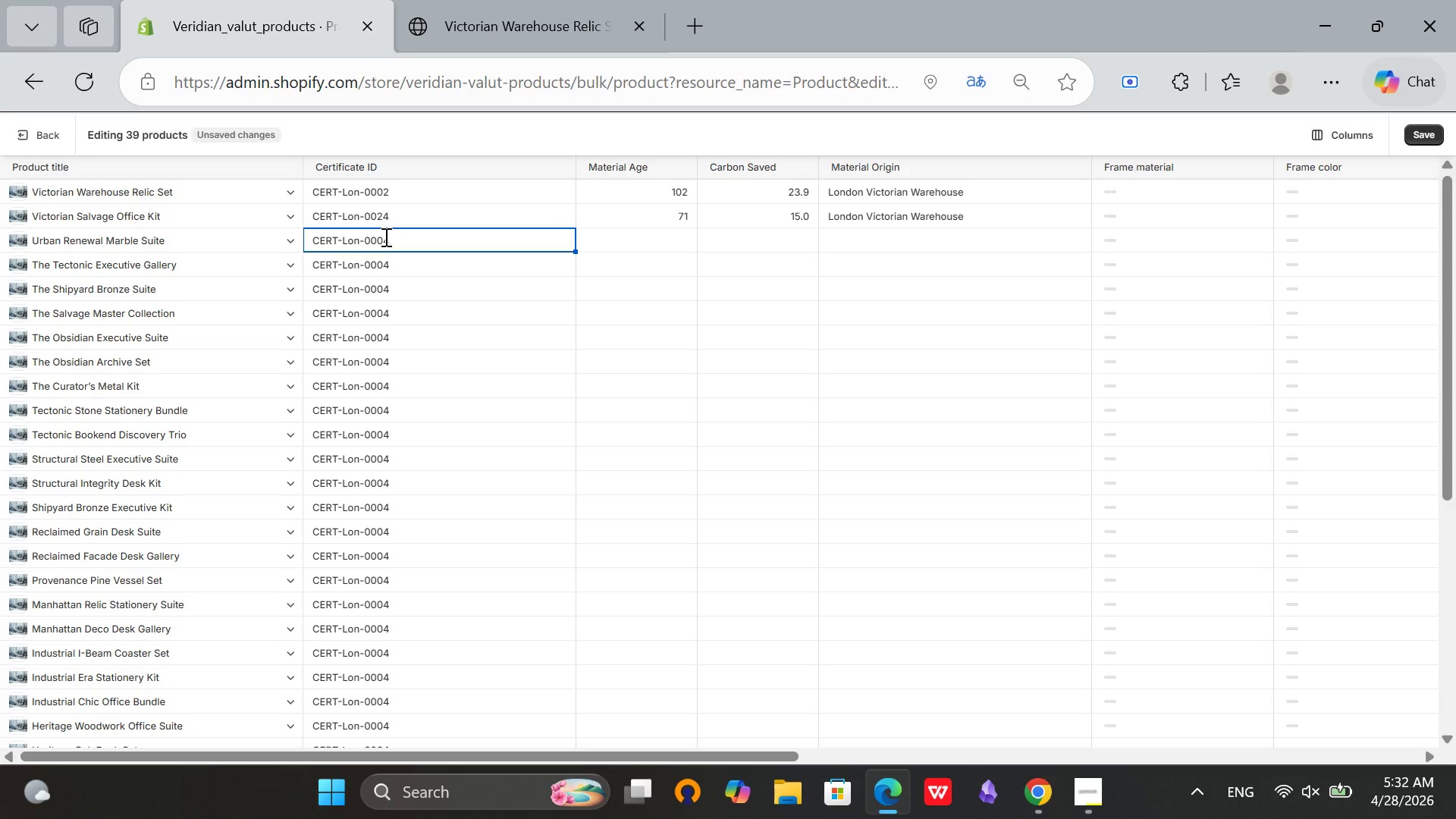 
key(Backspace)
 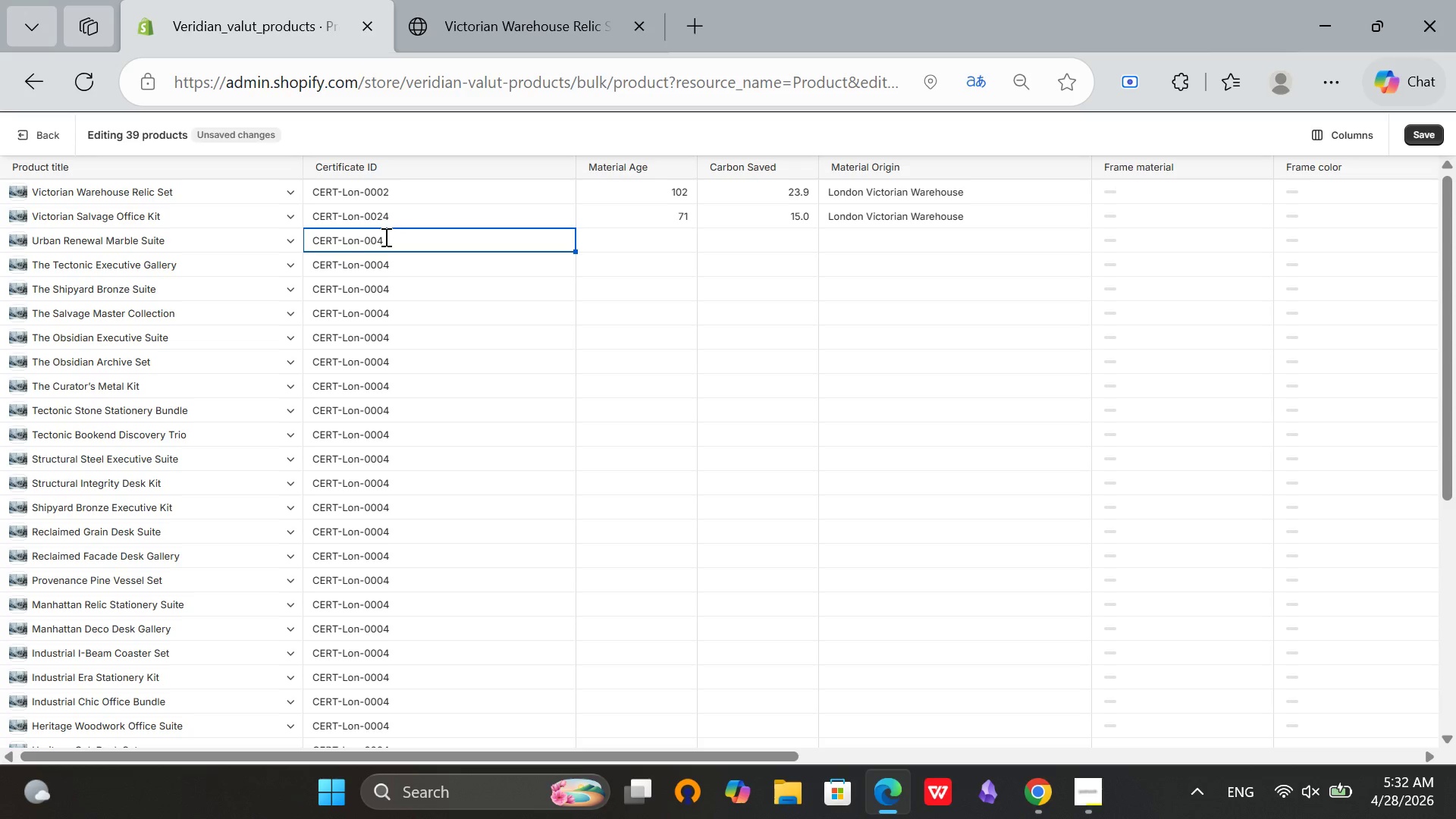 
key(2)
 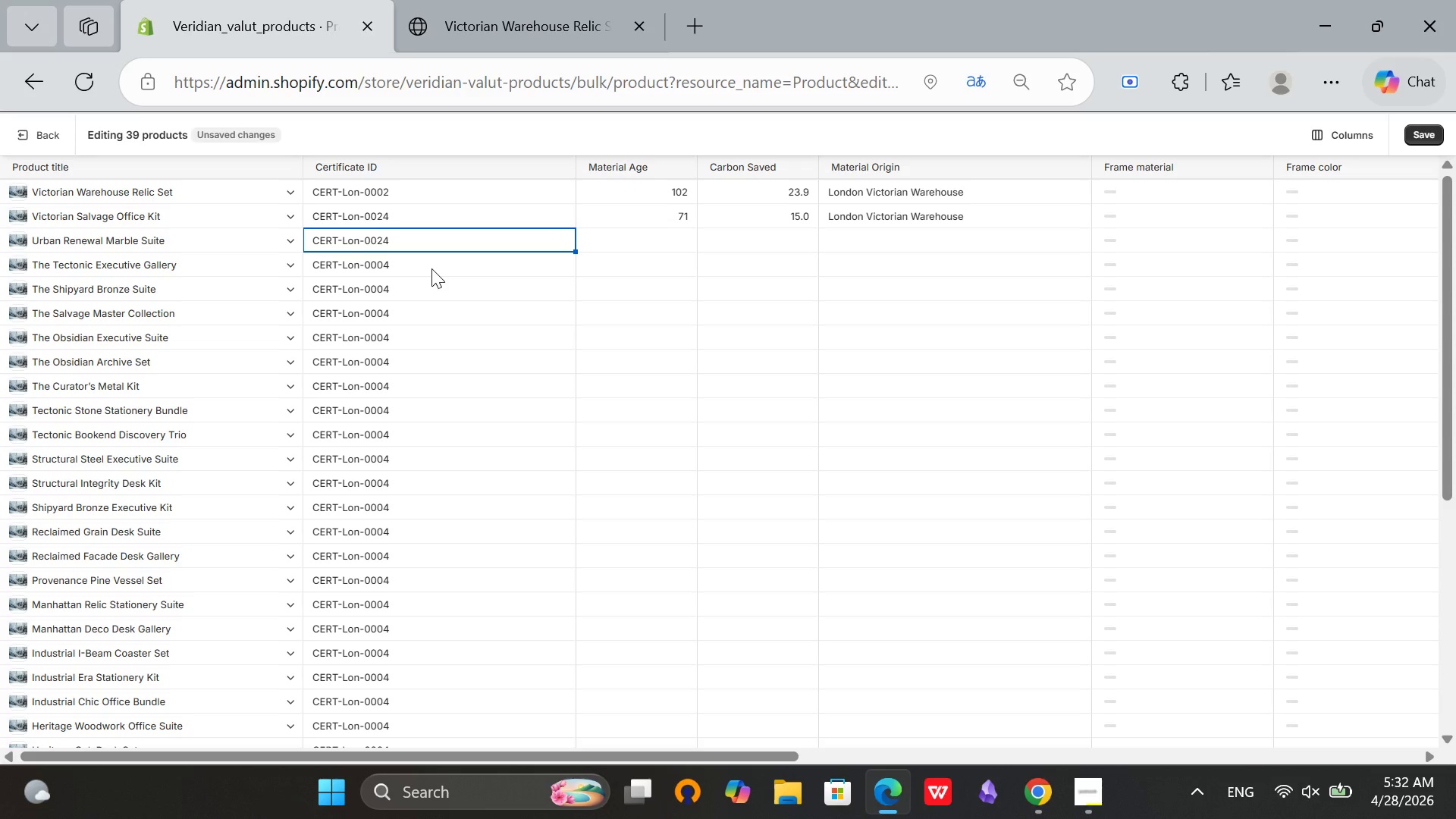 
double_click([431, 268])
 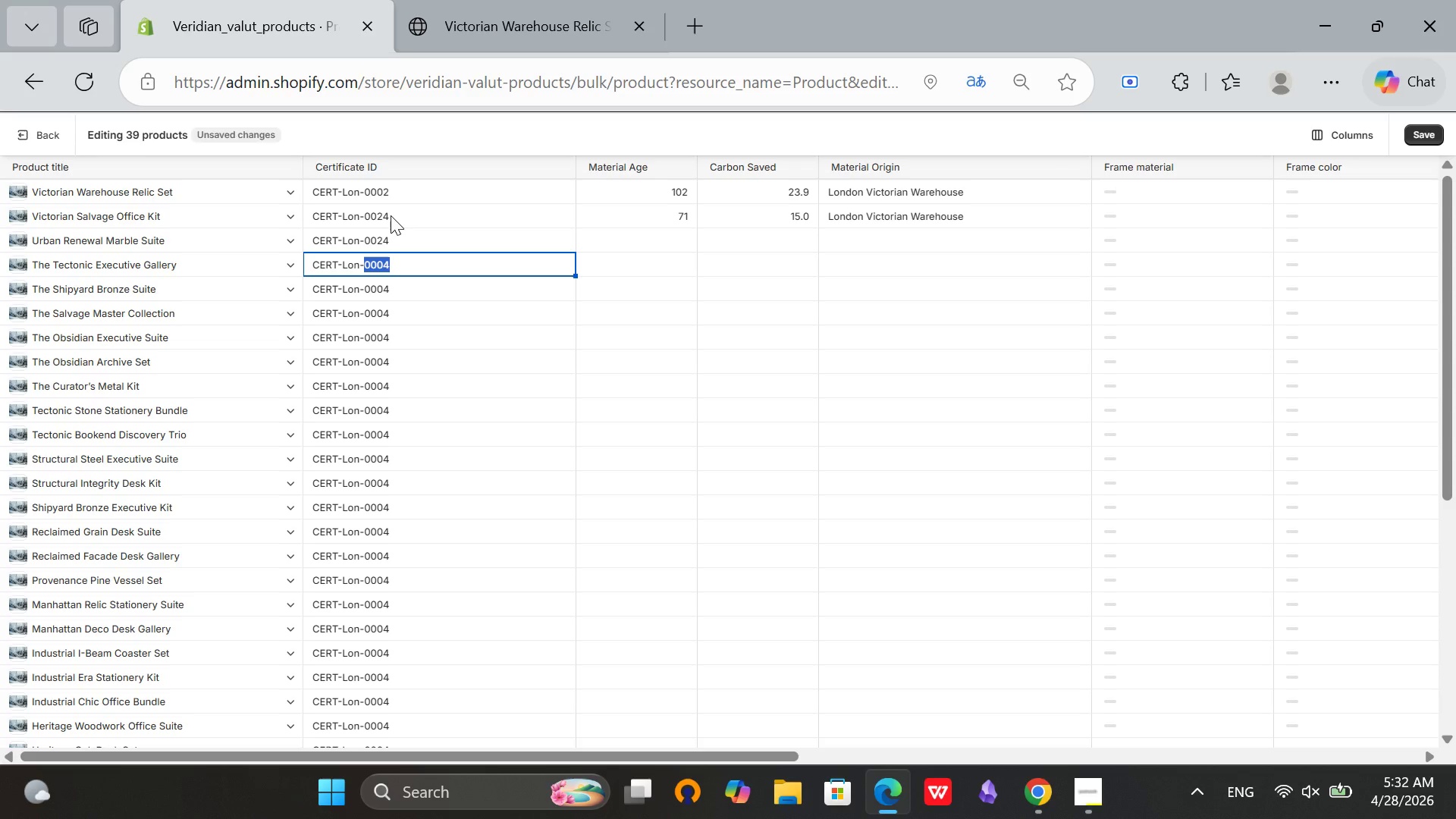 
double_click([391, 215])
 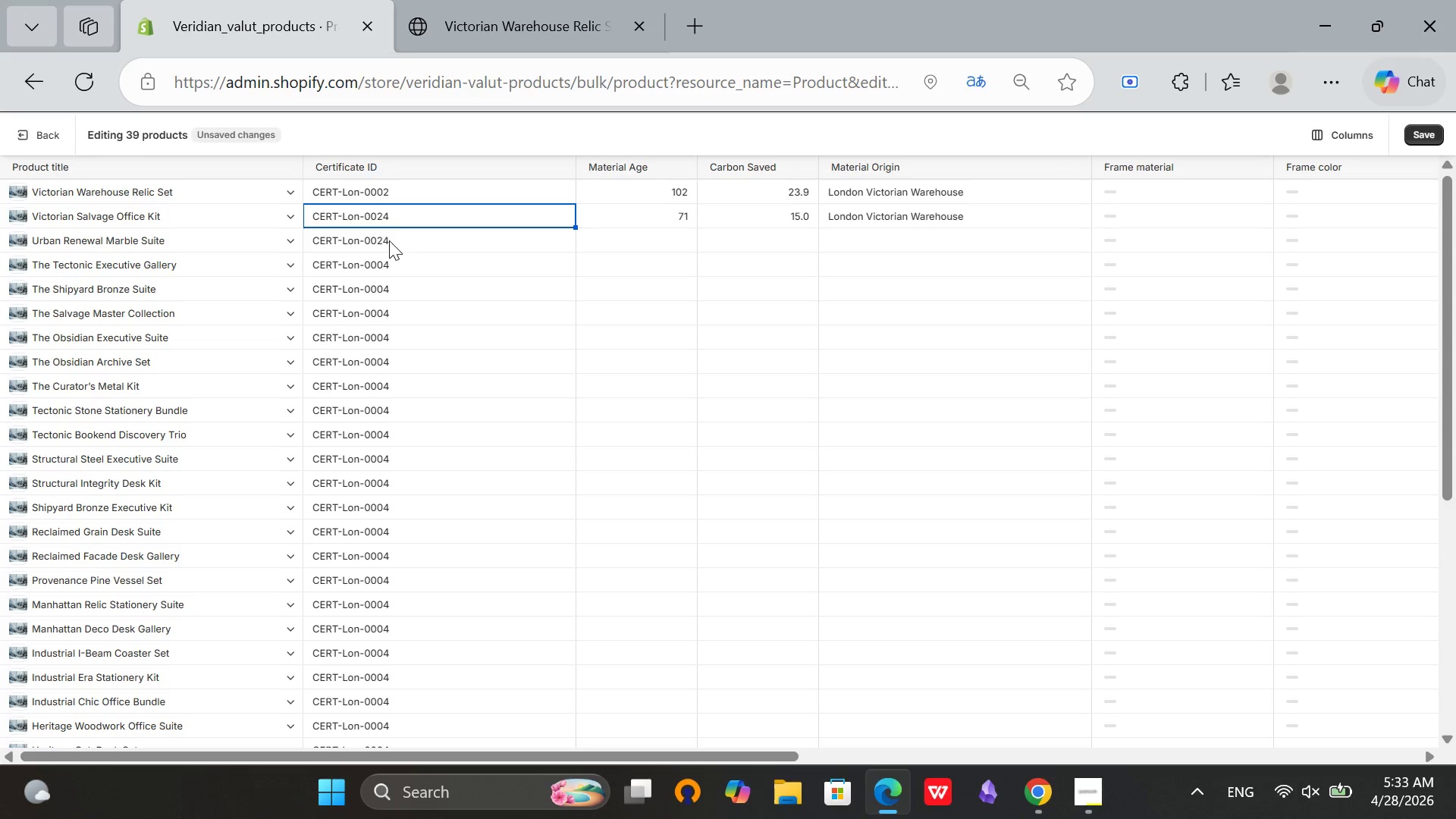 
double_click([389, 240])
 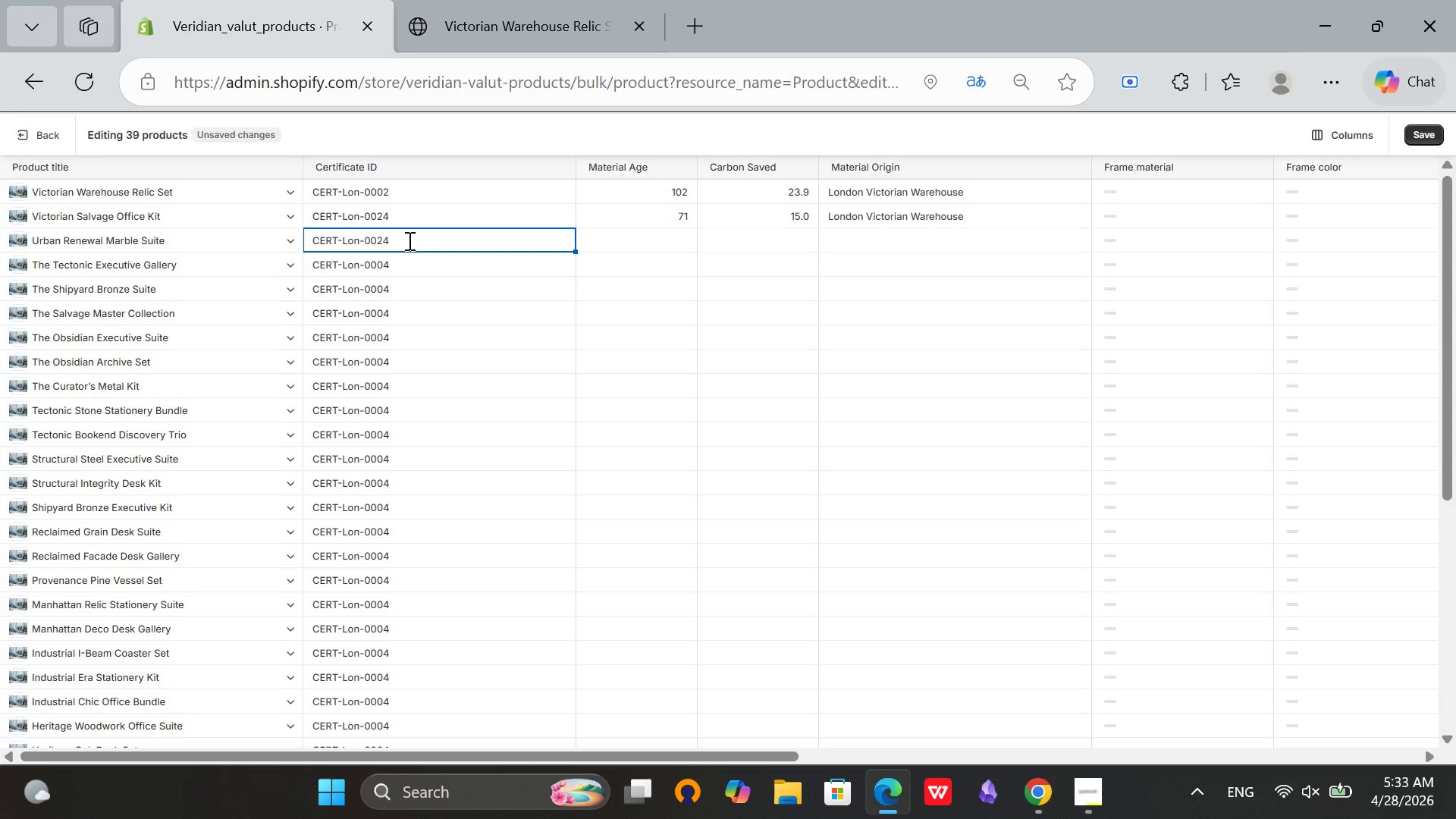 
left_click([408, 240])
 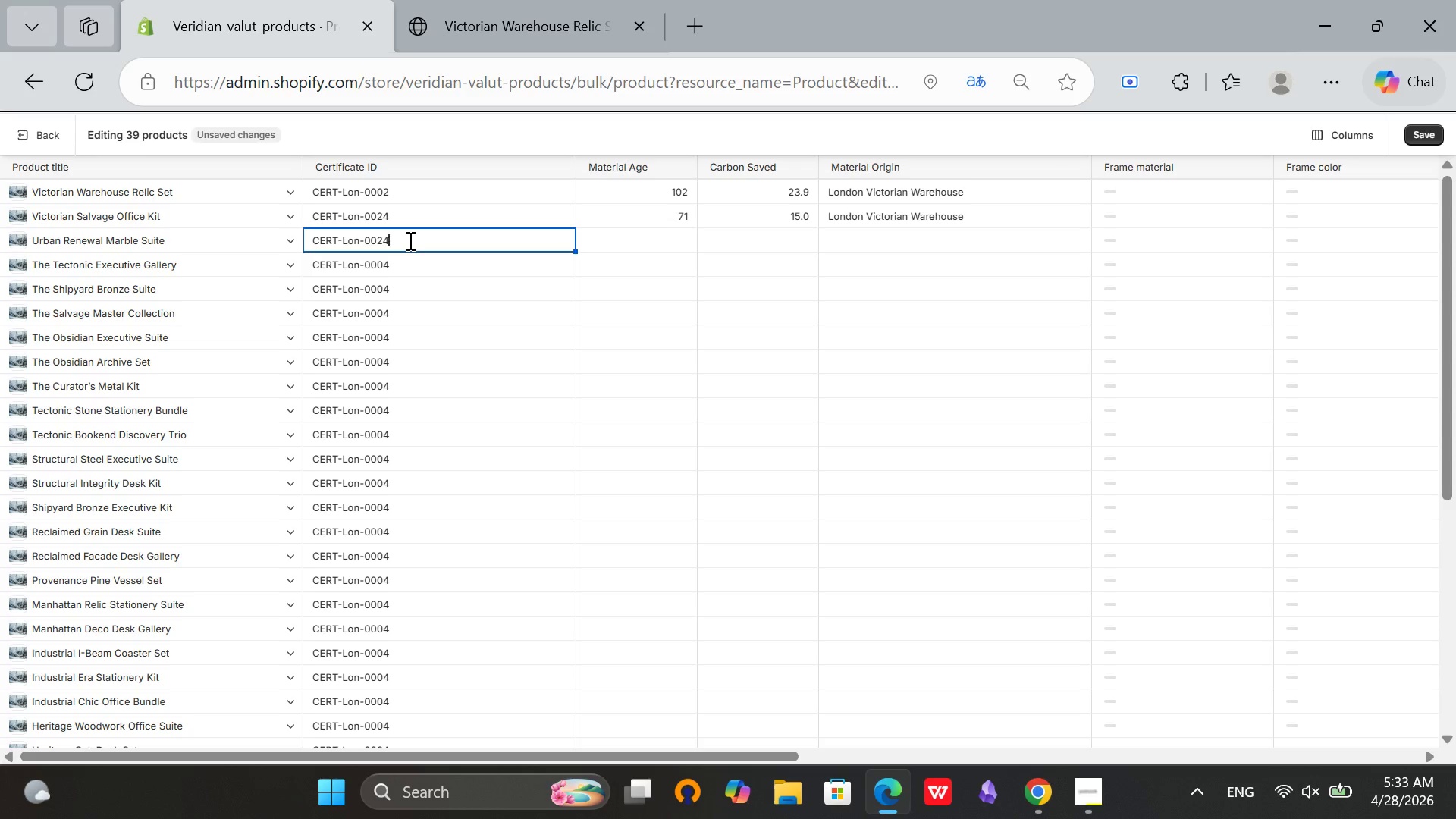 
key(Backspace)
 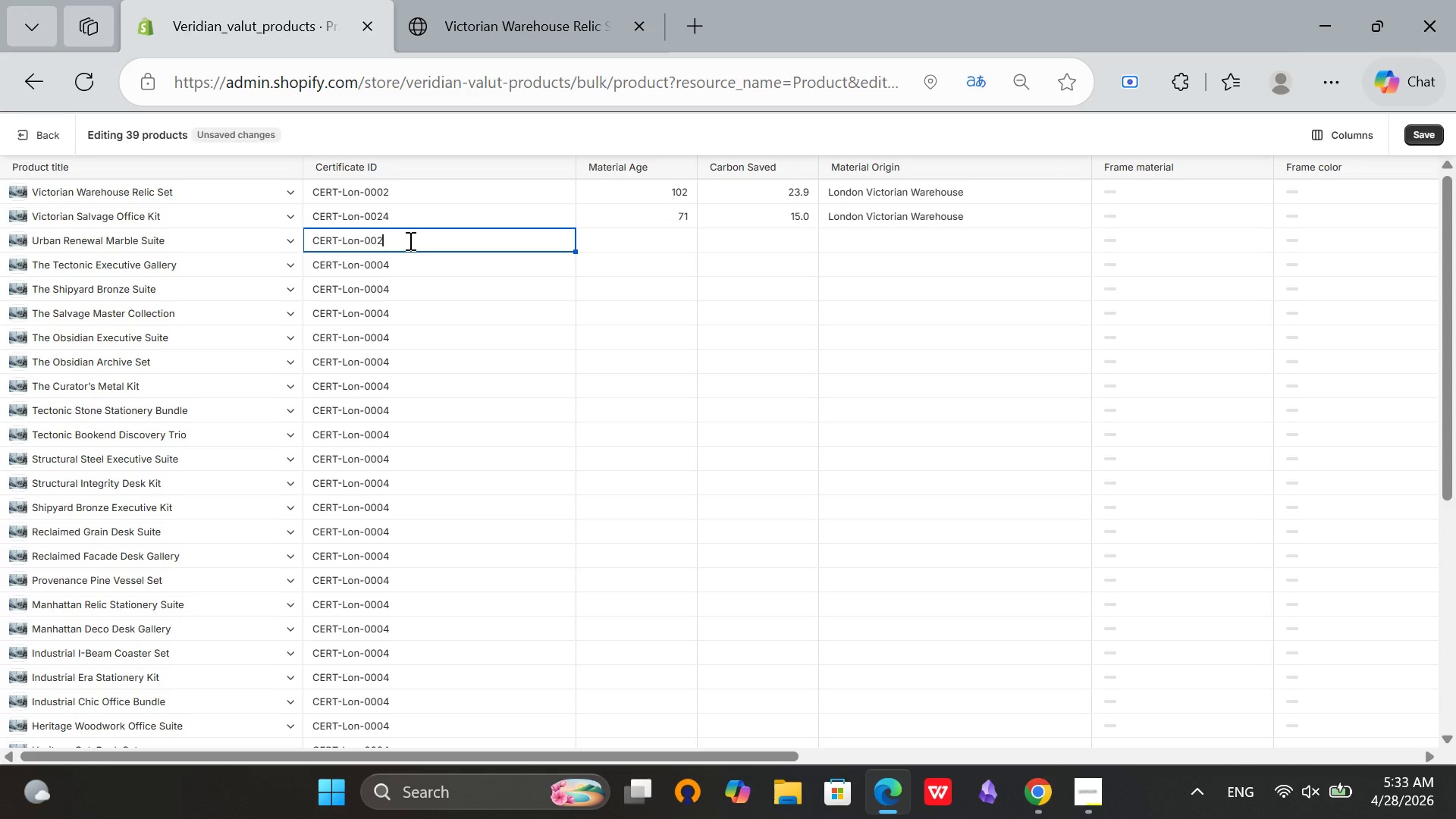 
key(3)
 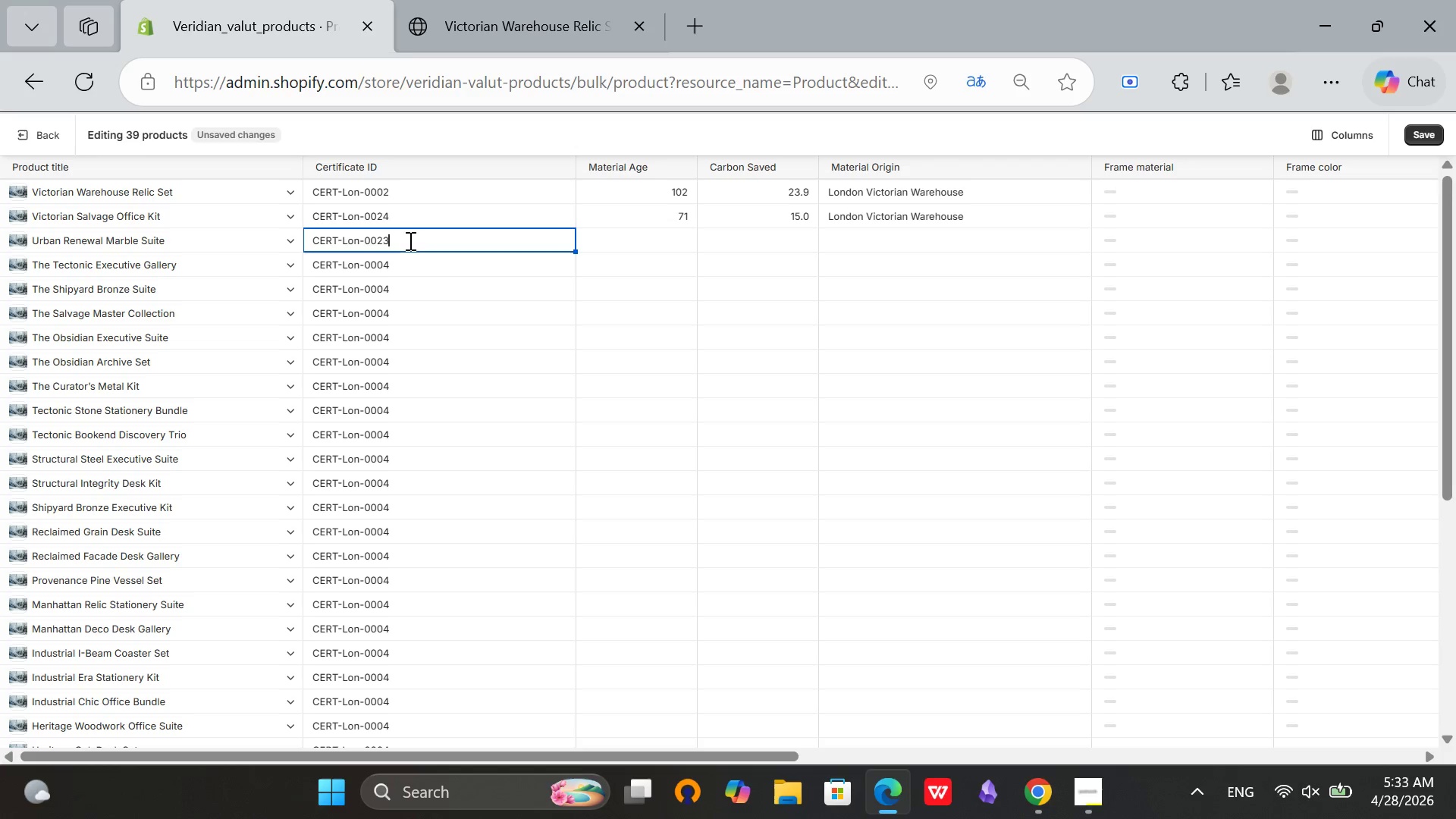 
double_click([407, 272])
 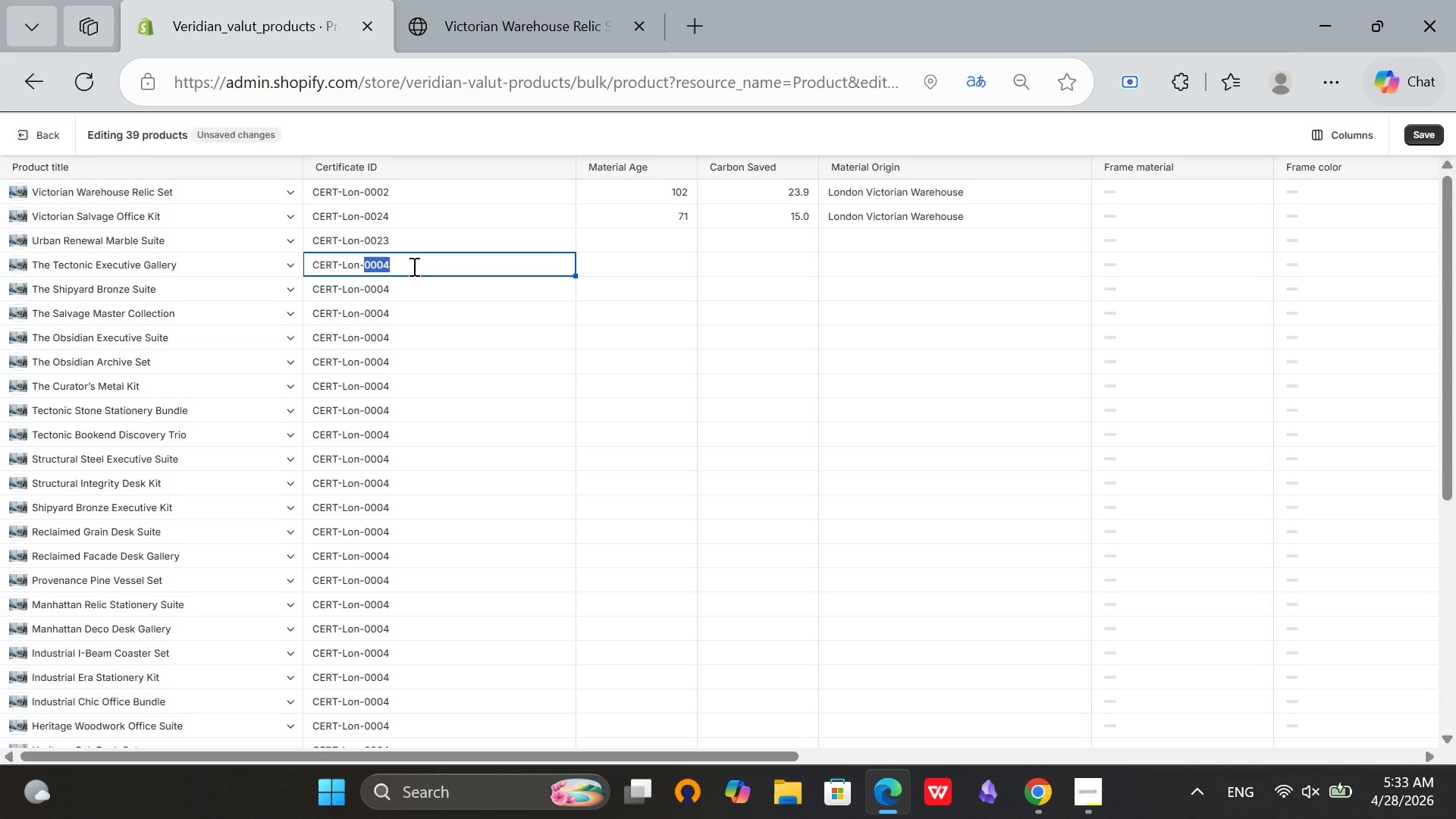 
left_click([402, 262])
 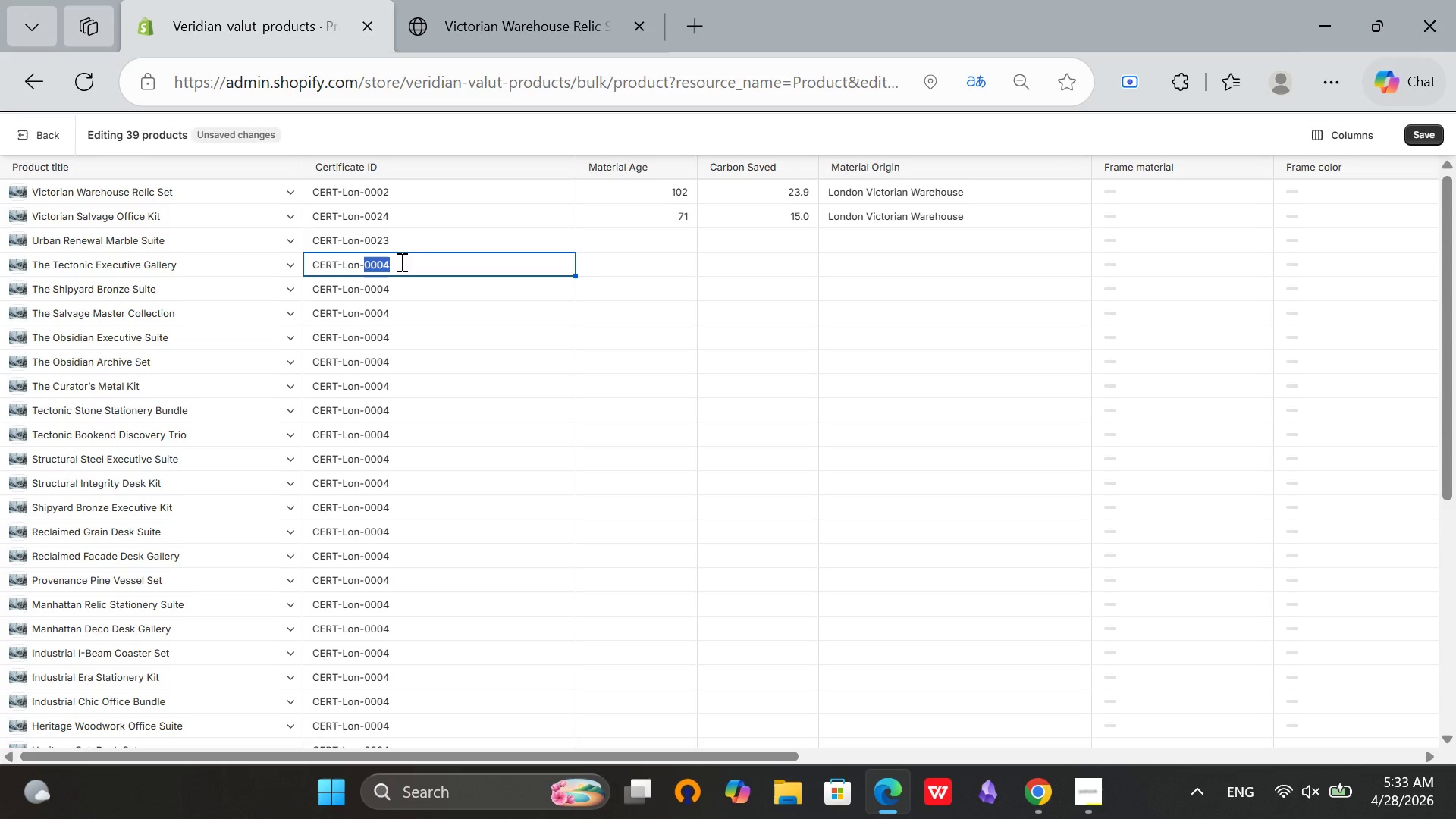 
type(00015)
 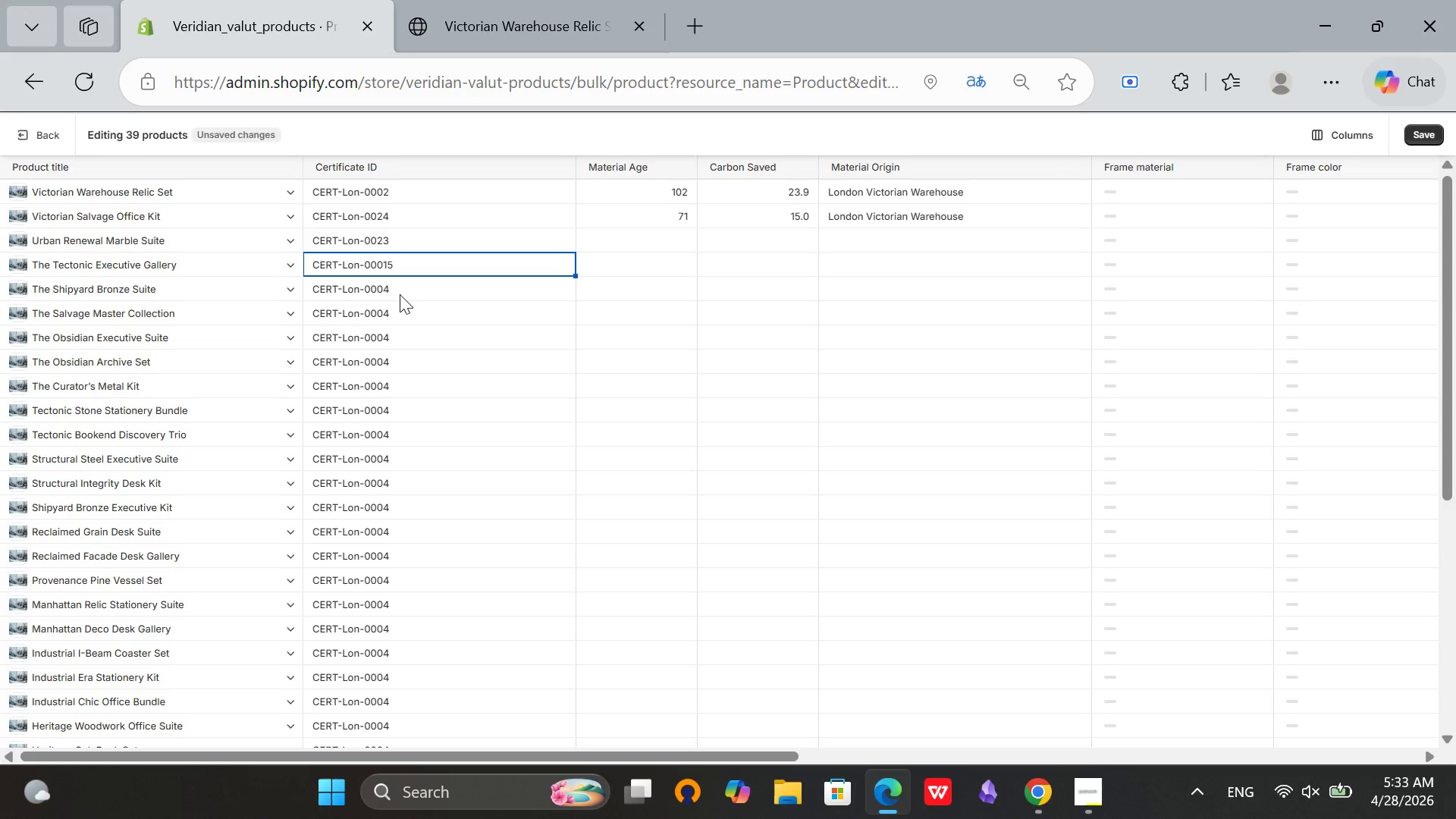 
double_click([400, 294])
 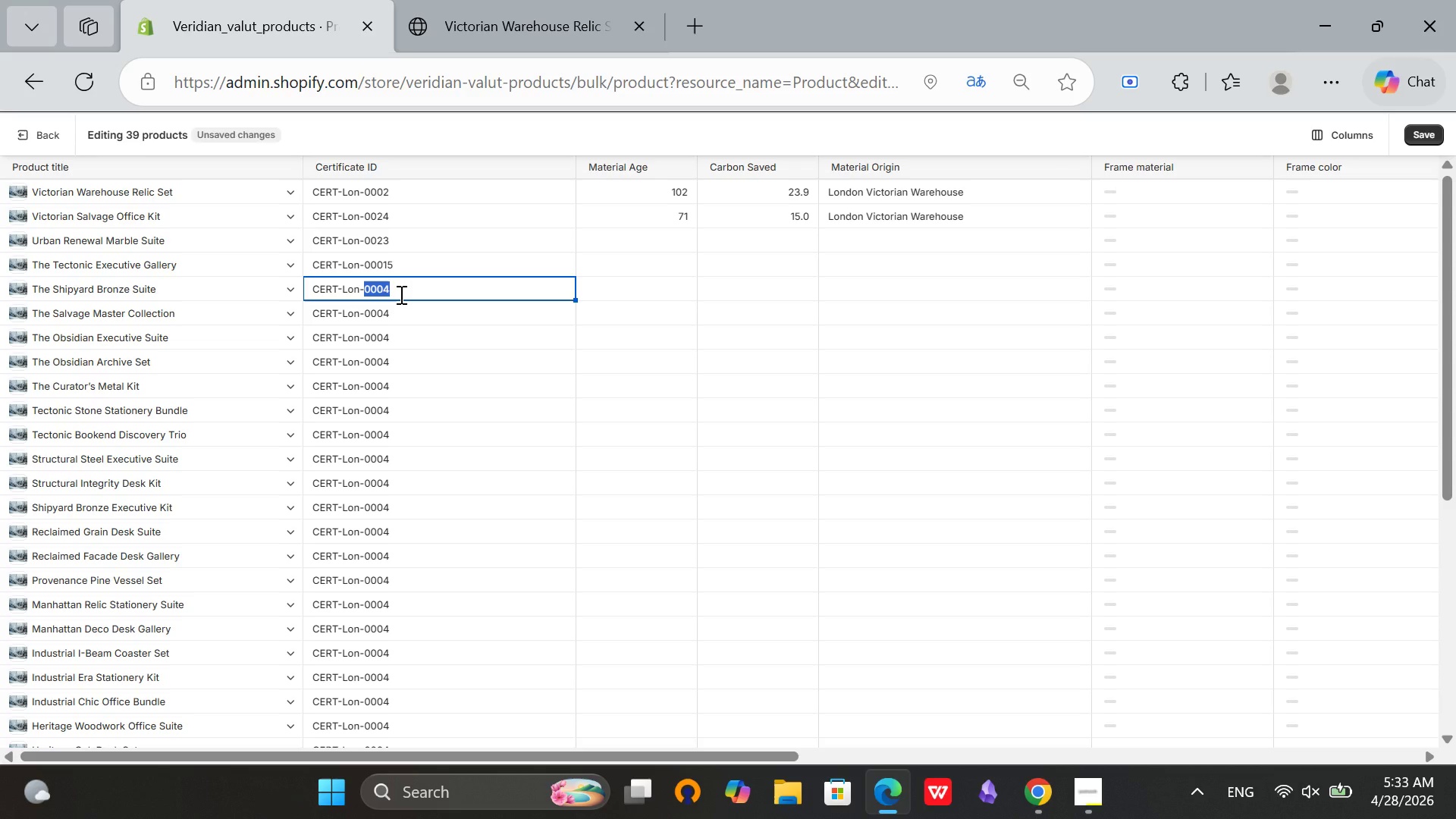 
left_click([400, 294])
 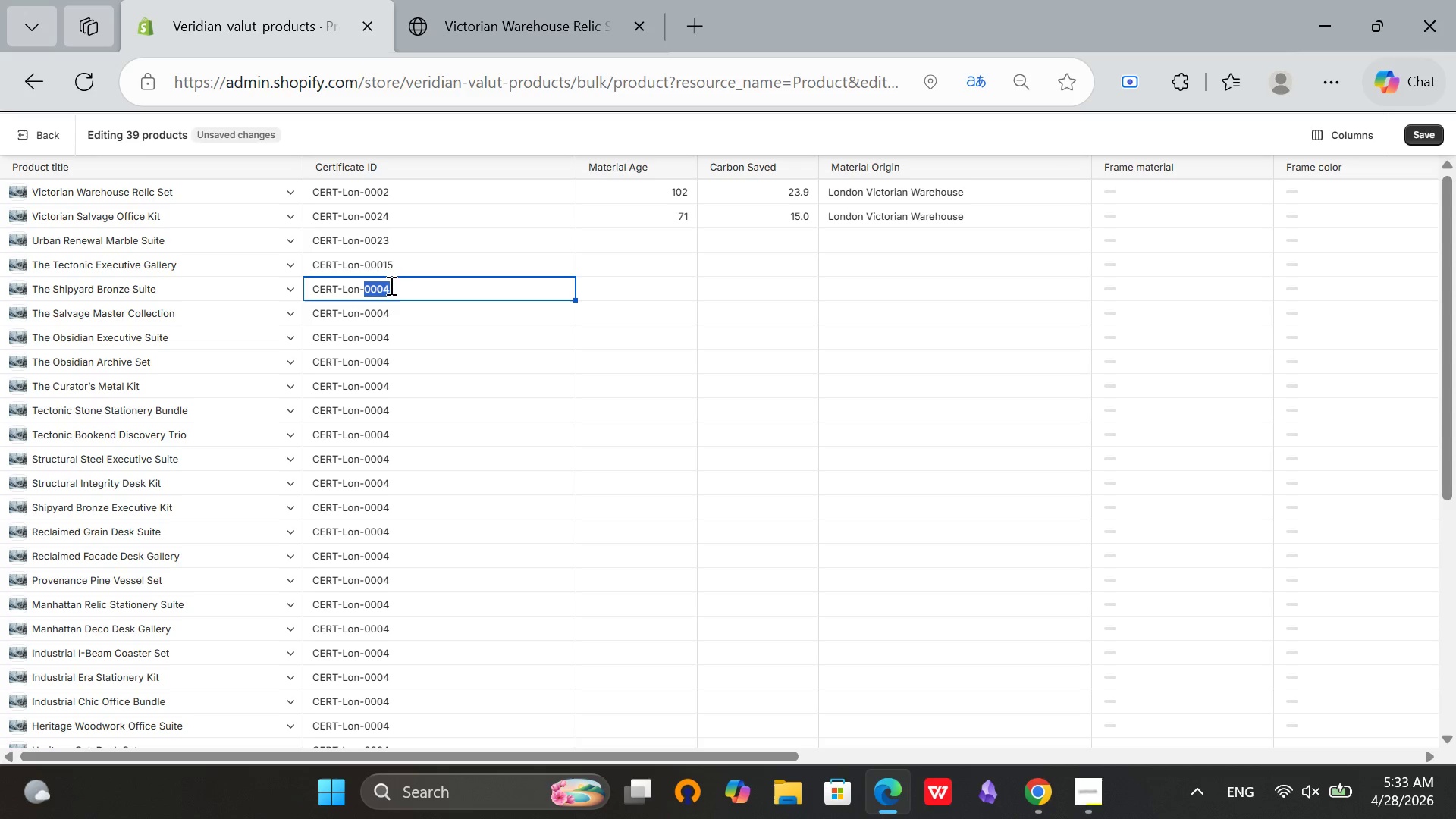 
left_click([387, 285])
 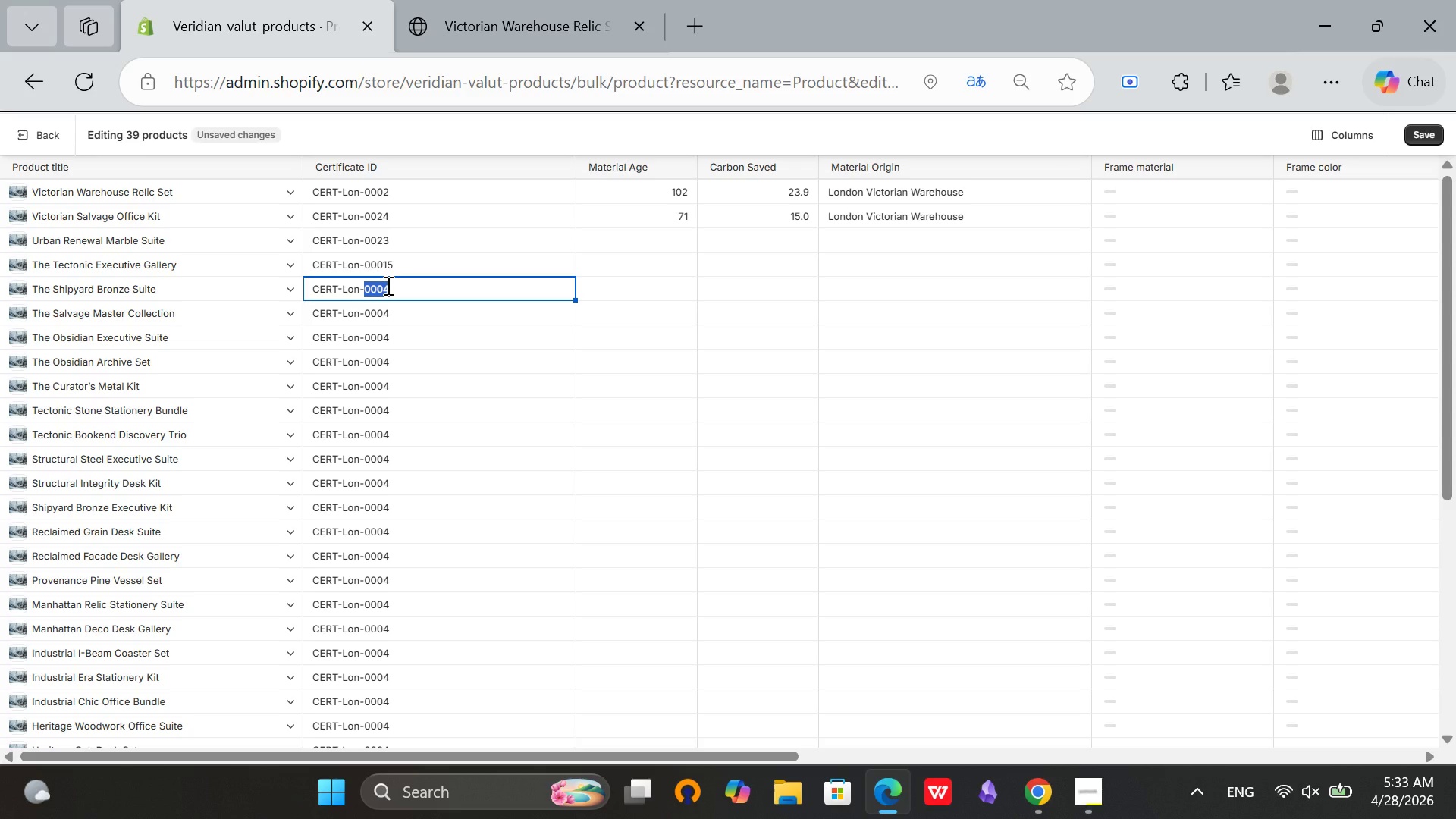 
left_click([387, 285])
 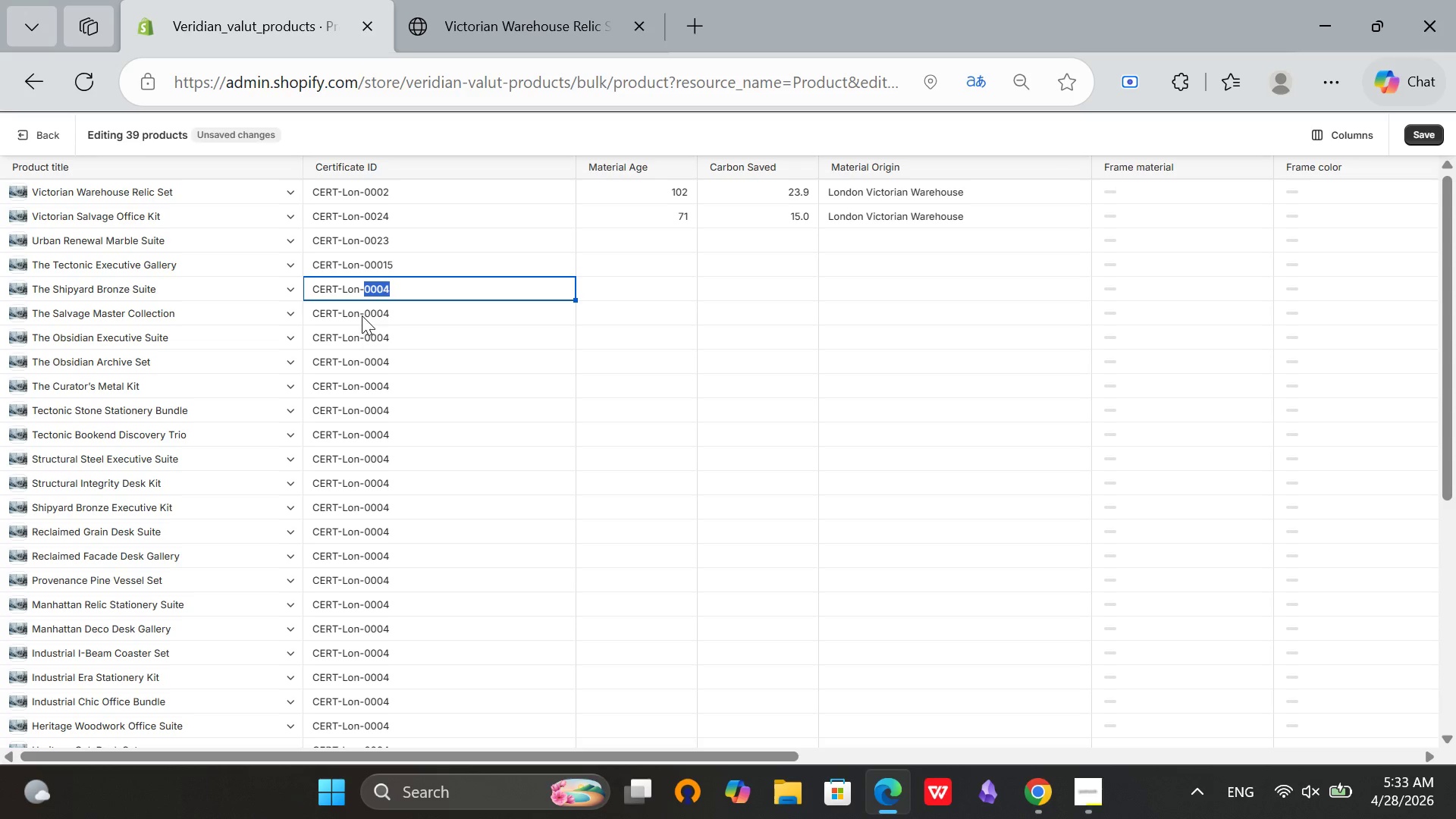 
left_click([361, 312])
 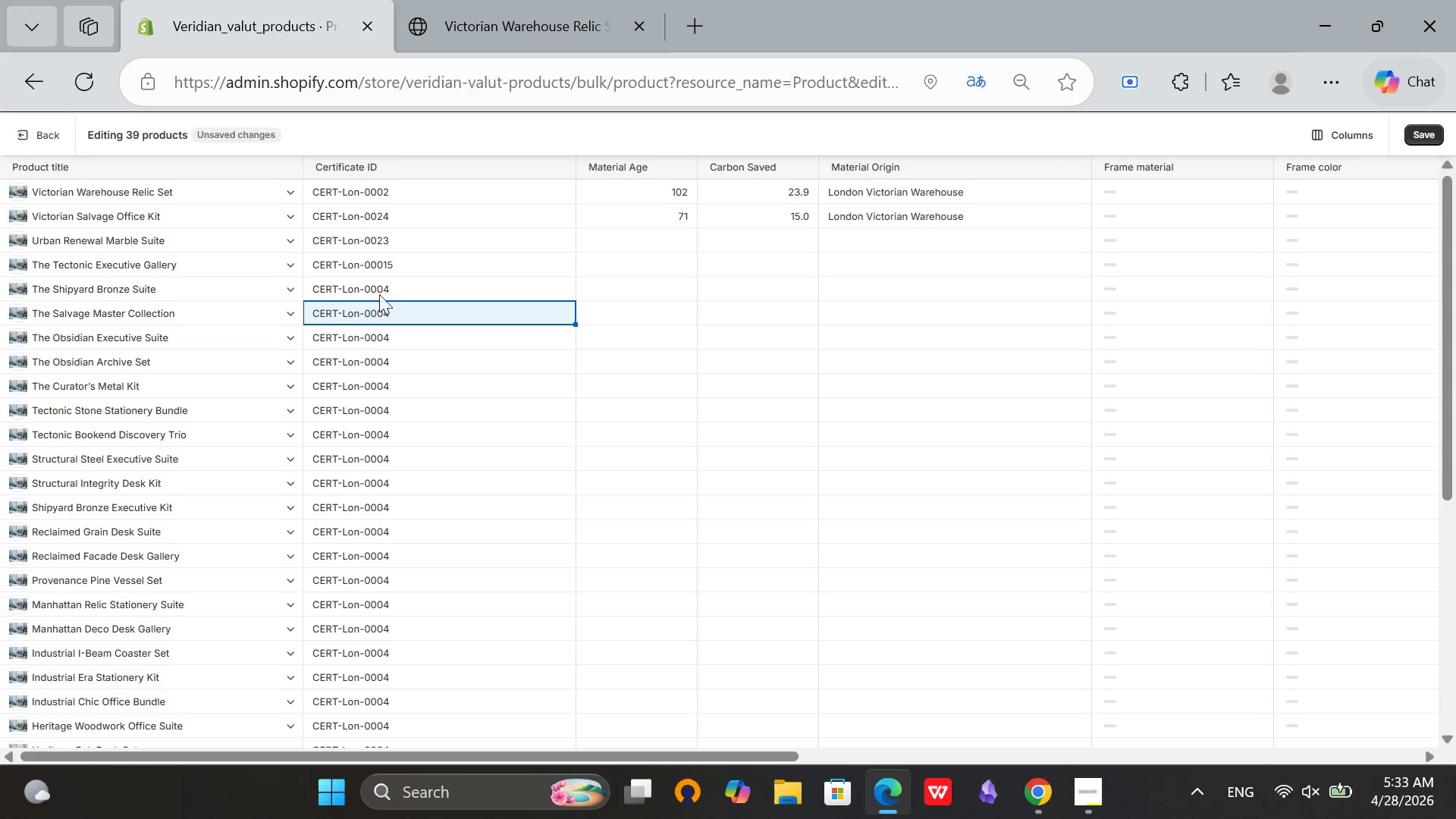 
left_click([383, 293])
 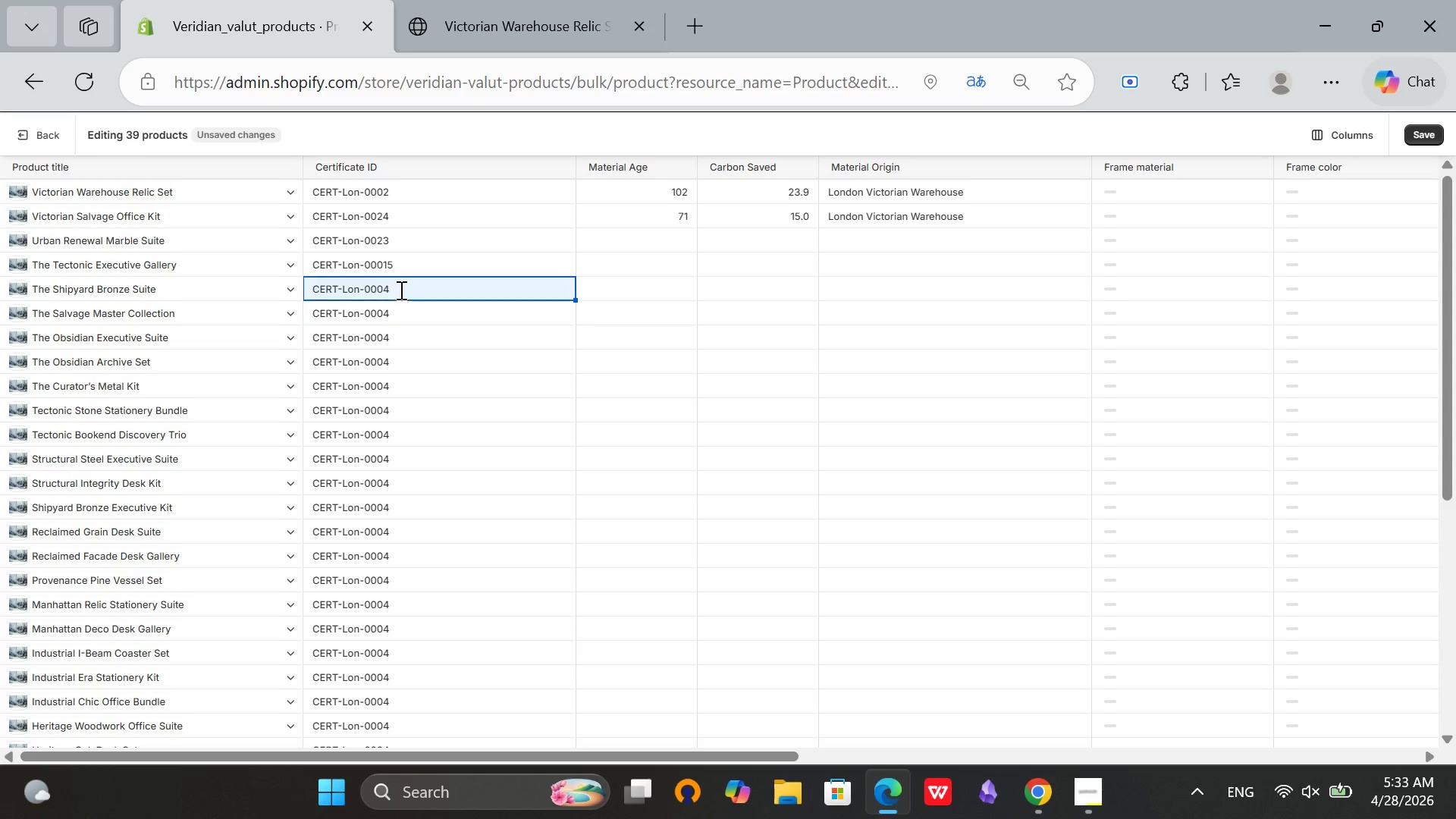 
left_click([400, 290])
 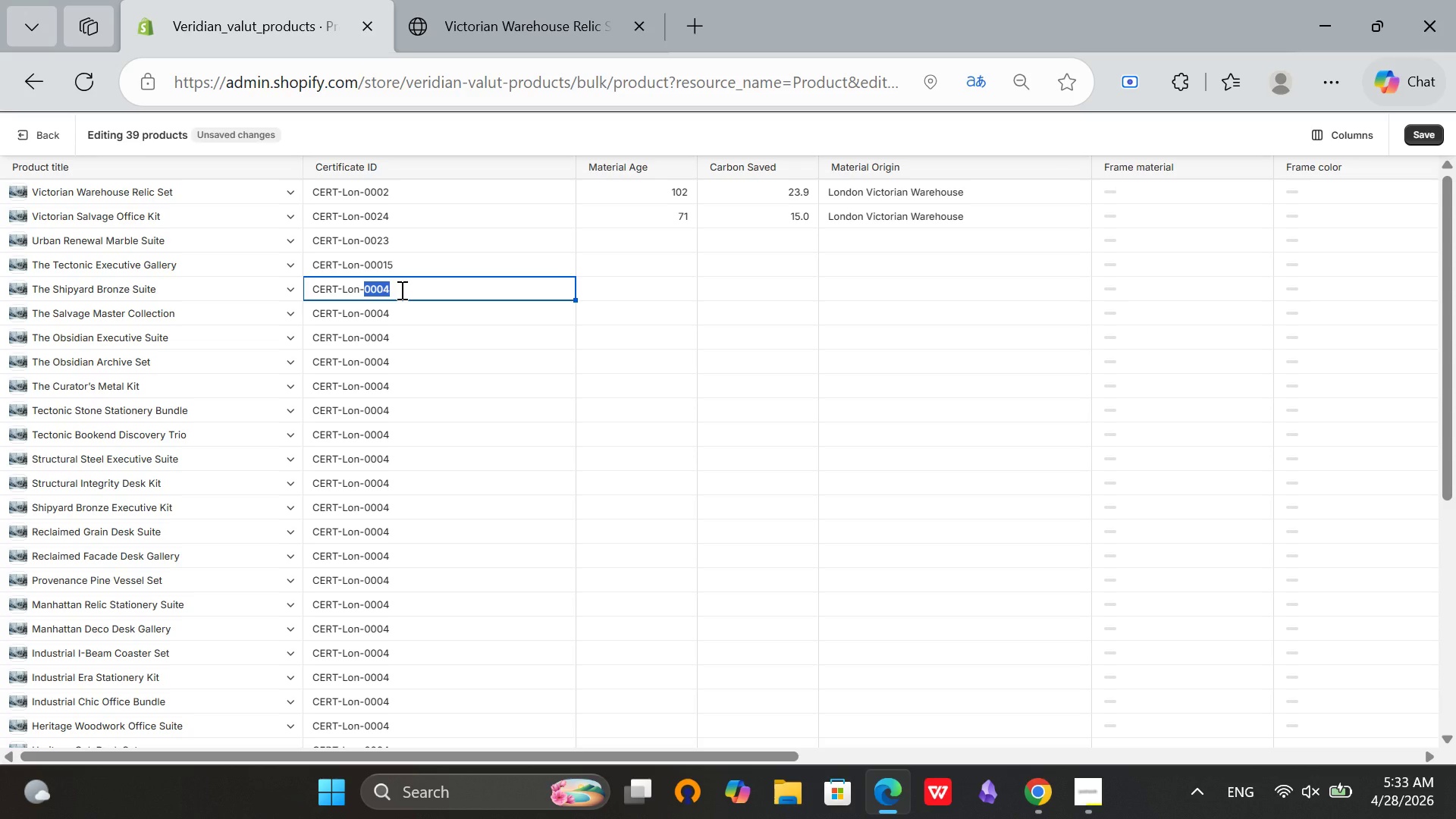 
left_click([400, 290])
 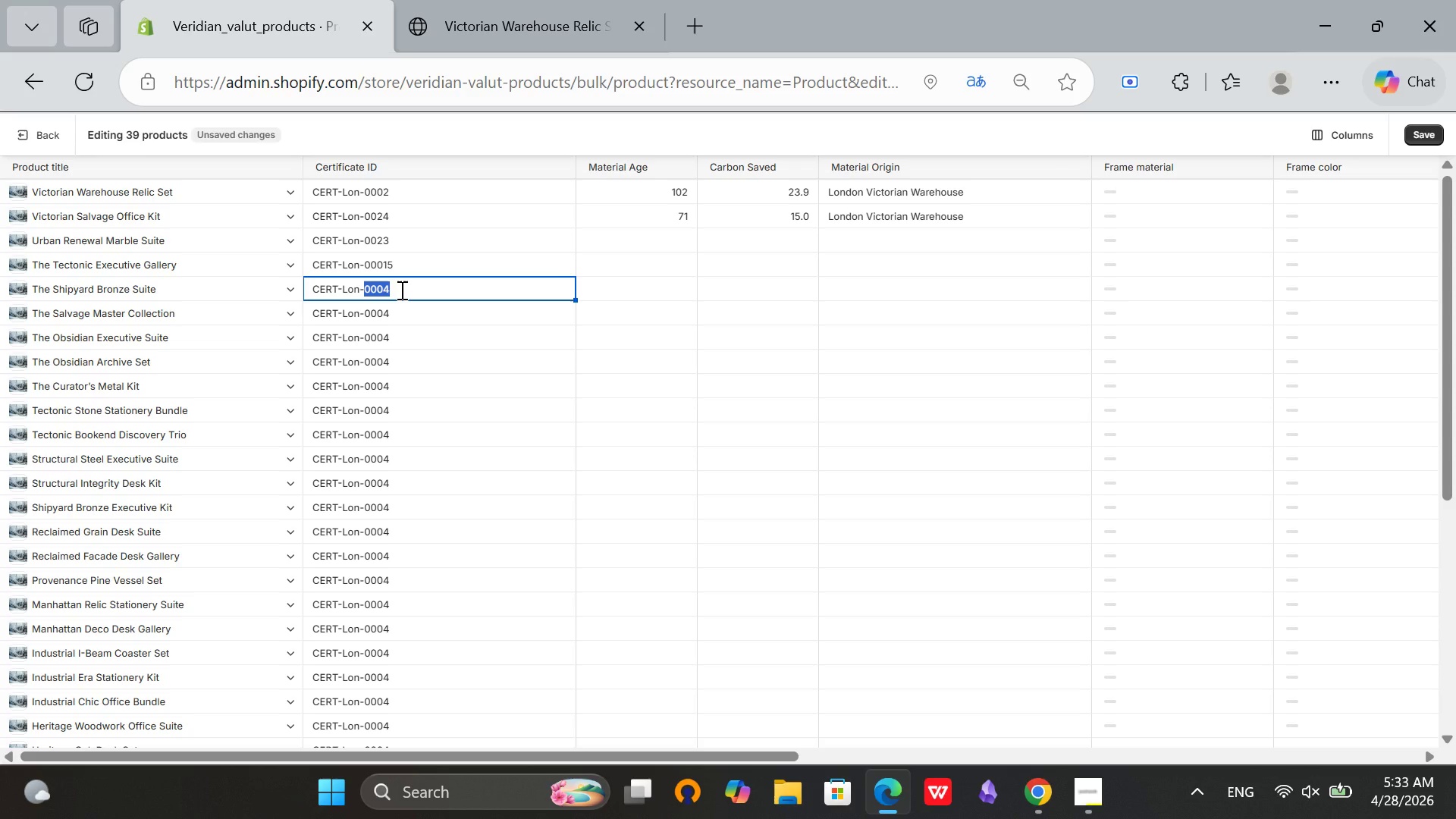 
type(00)
 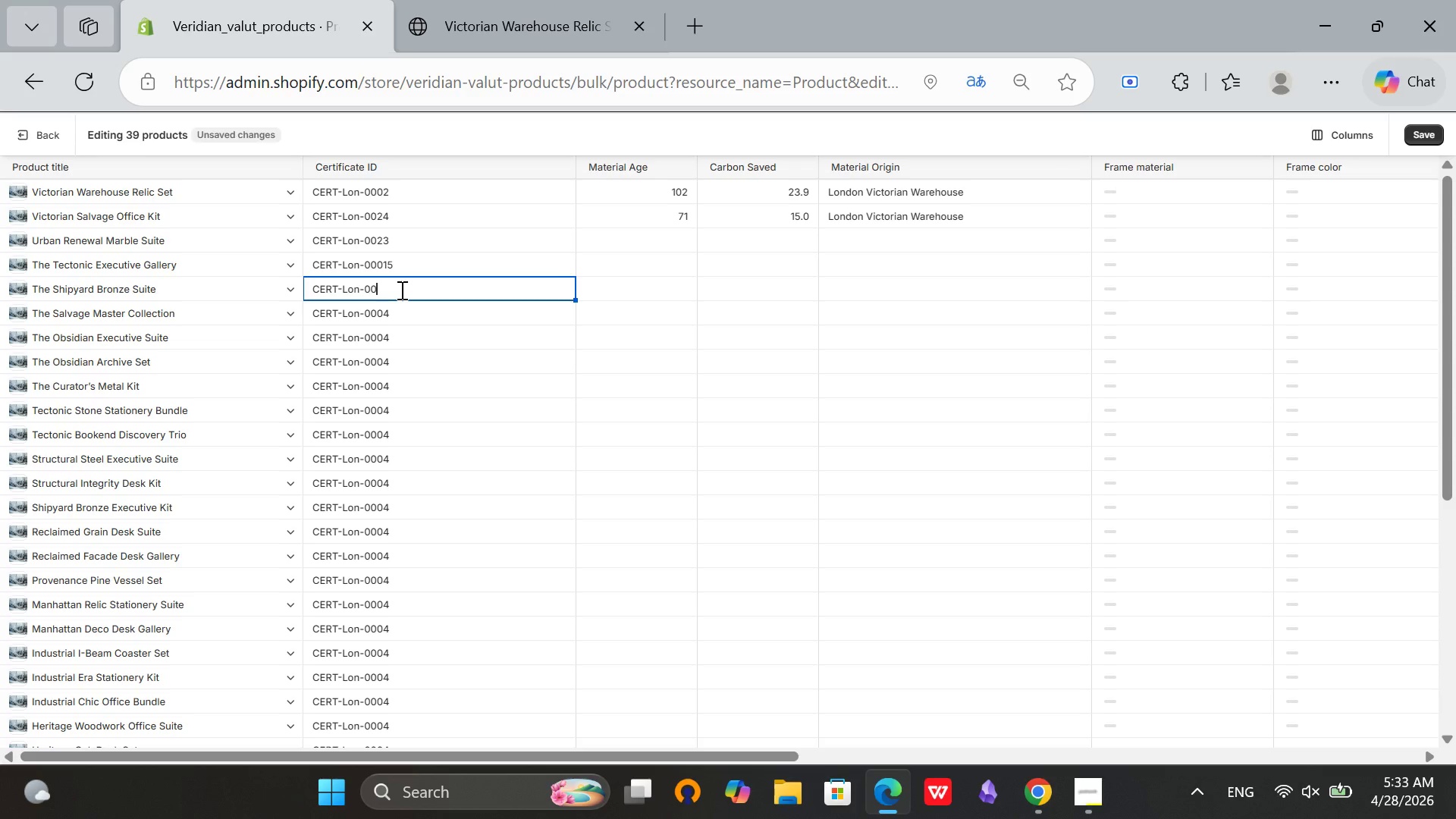 
hold_key(key=0, duration=0.31)
 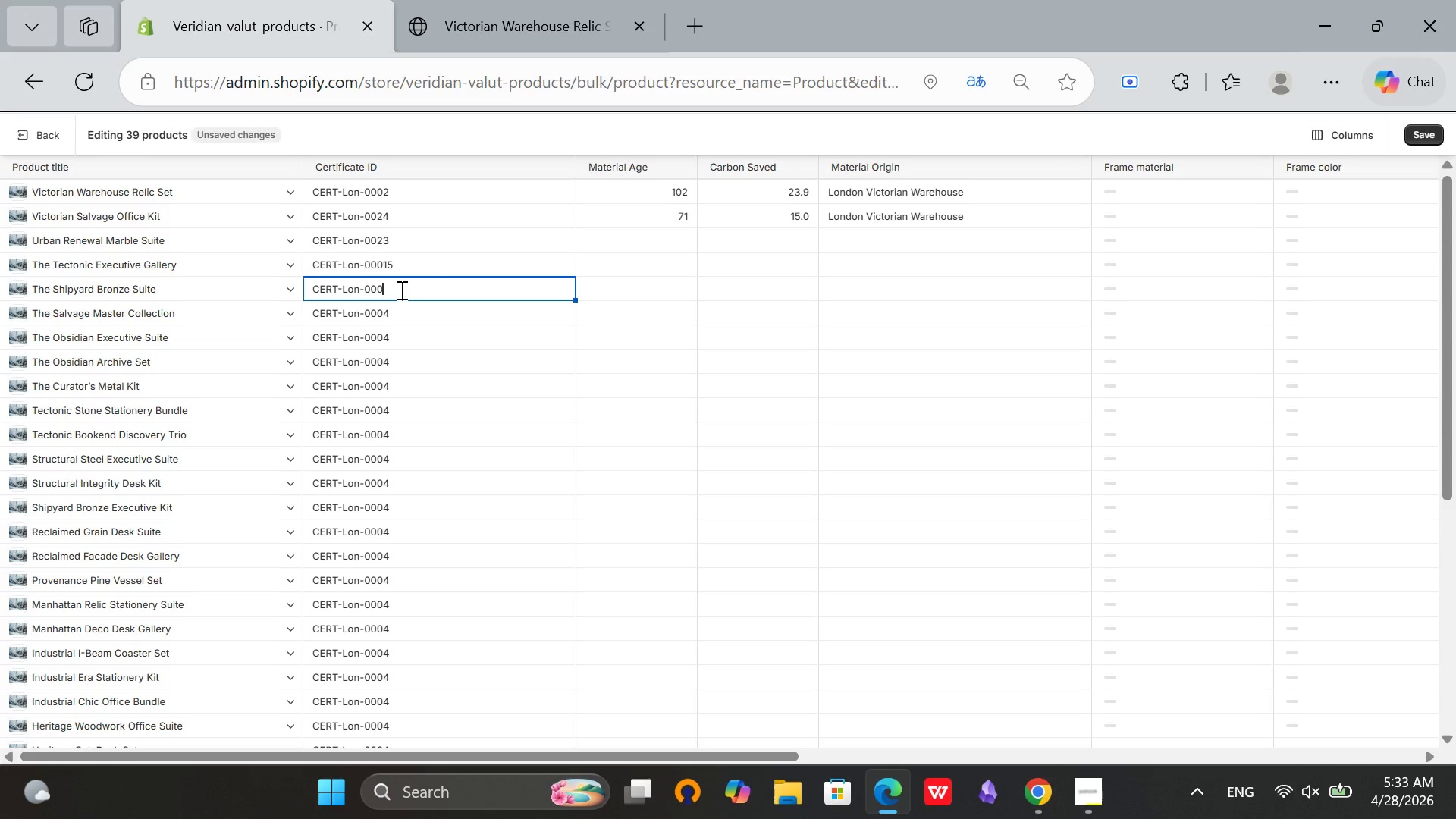 
double_click([400, 268])
 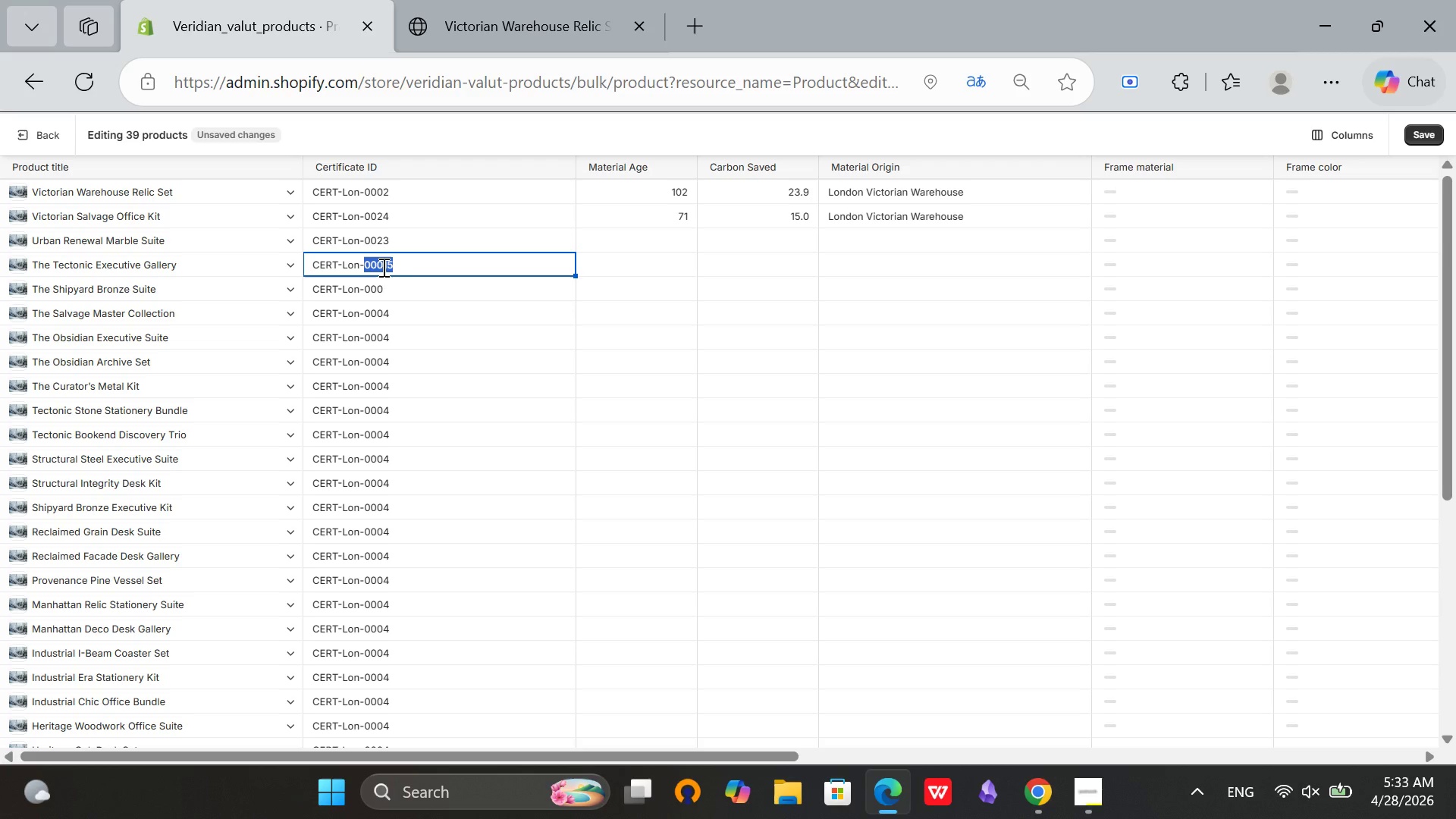 
left_click([382, 267])
 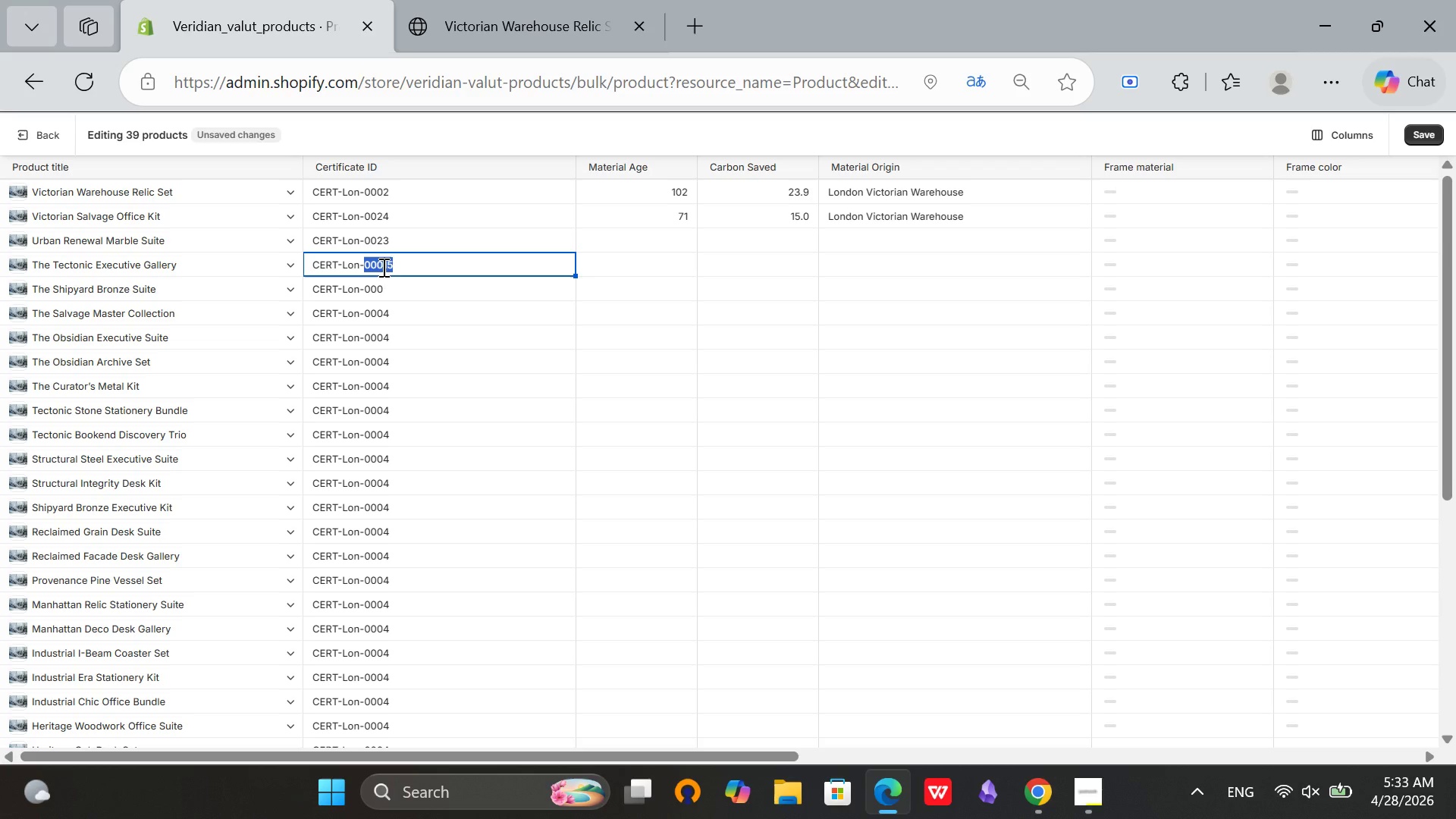 
key(Backspace)
 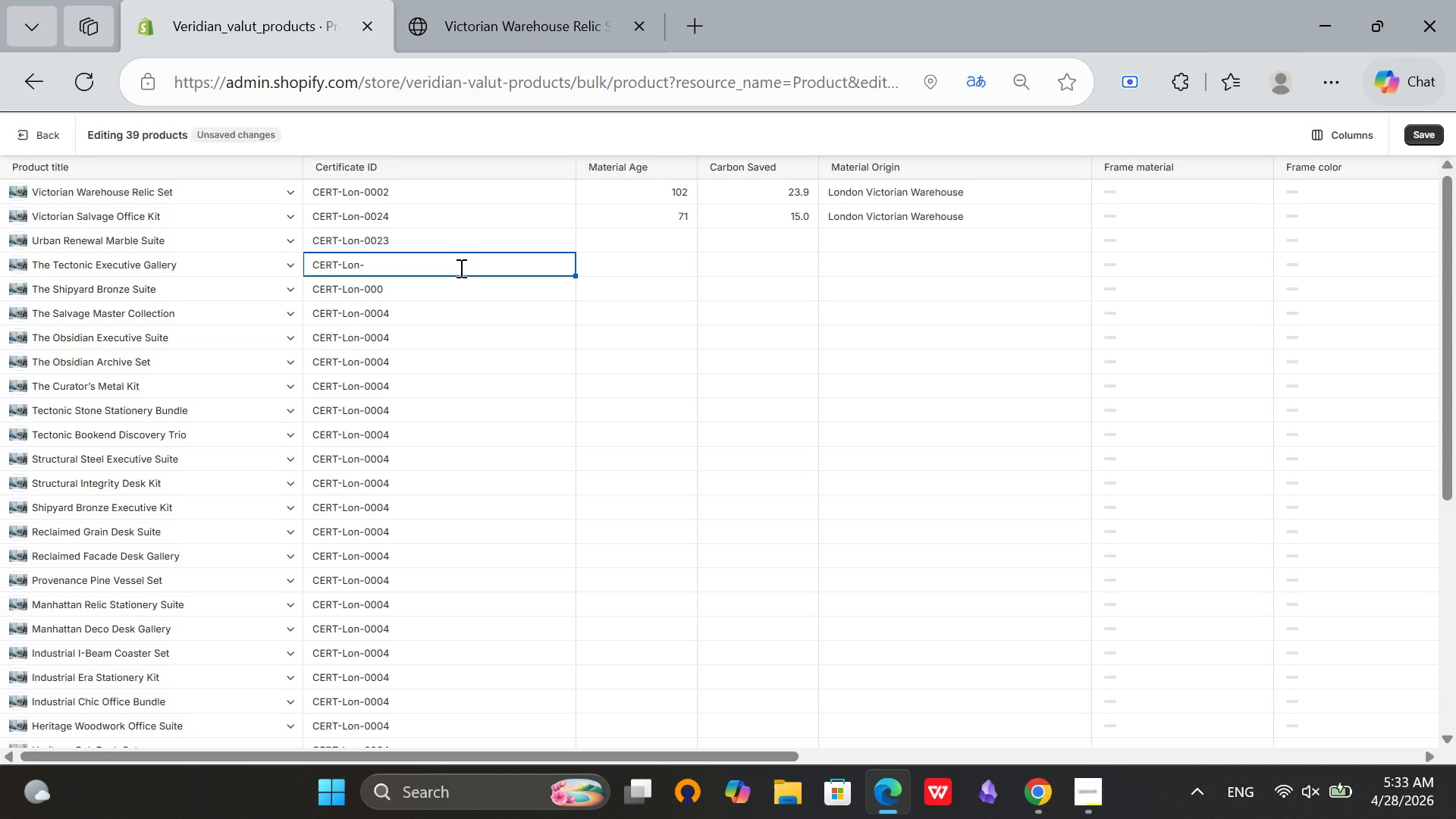 
type(0015)
 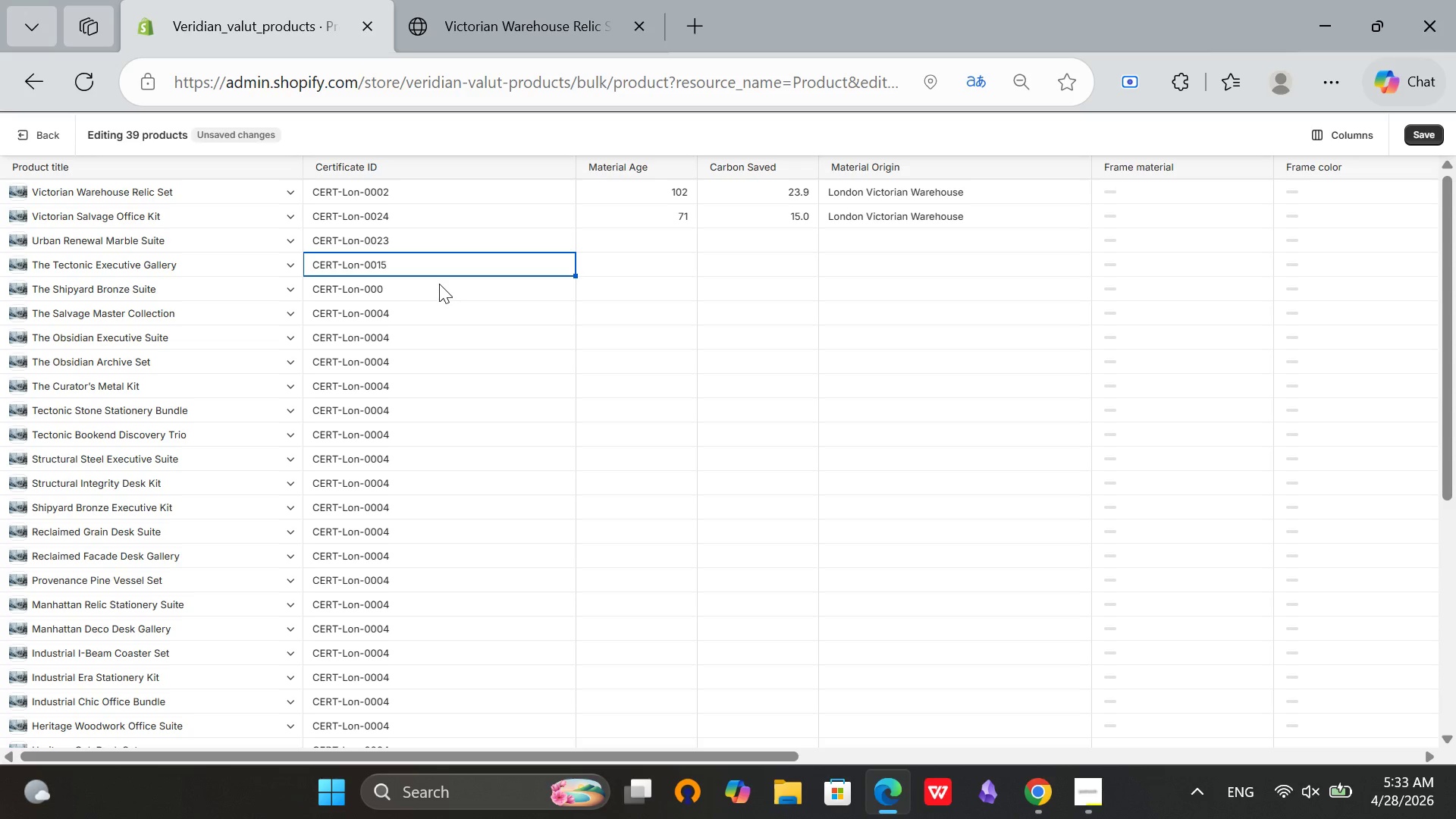 
double_click([439, 284])
 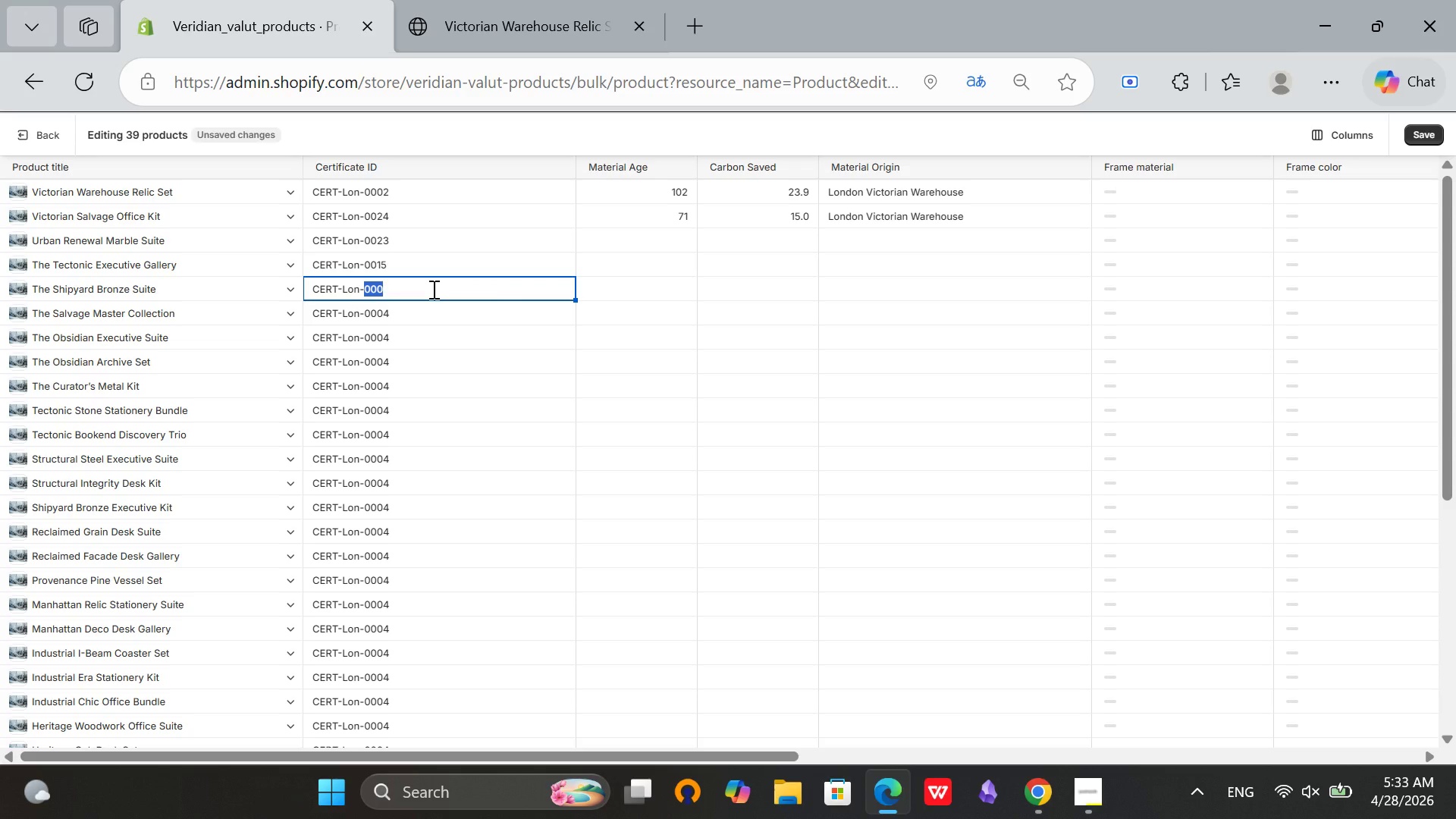 
wait(6.11)
 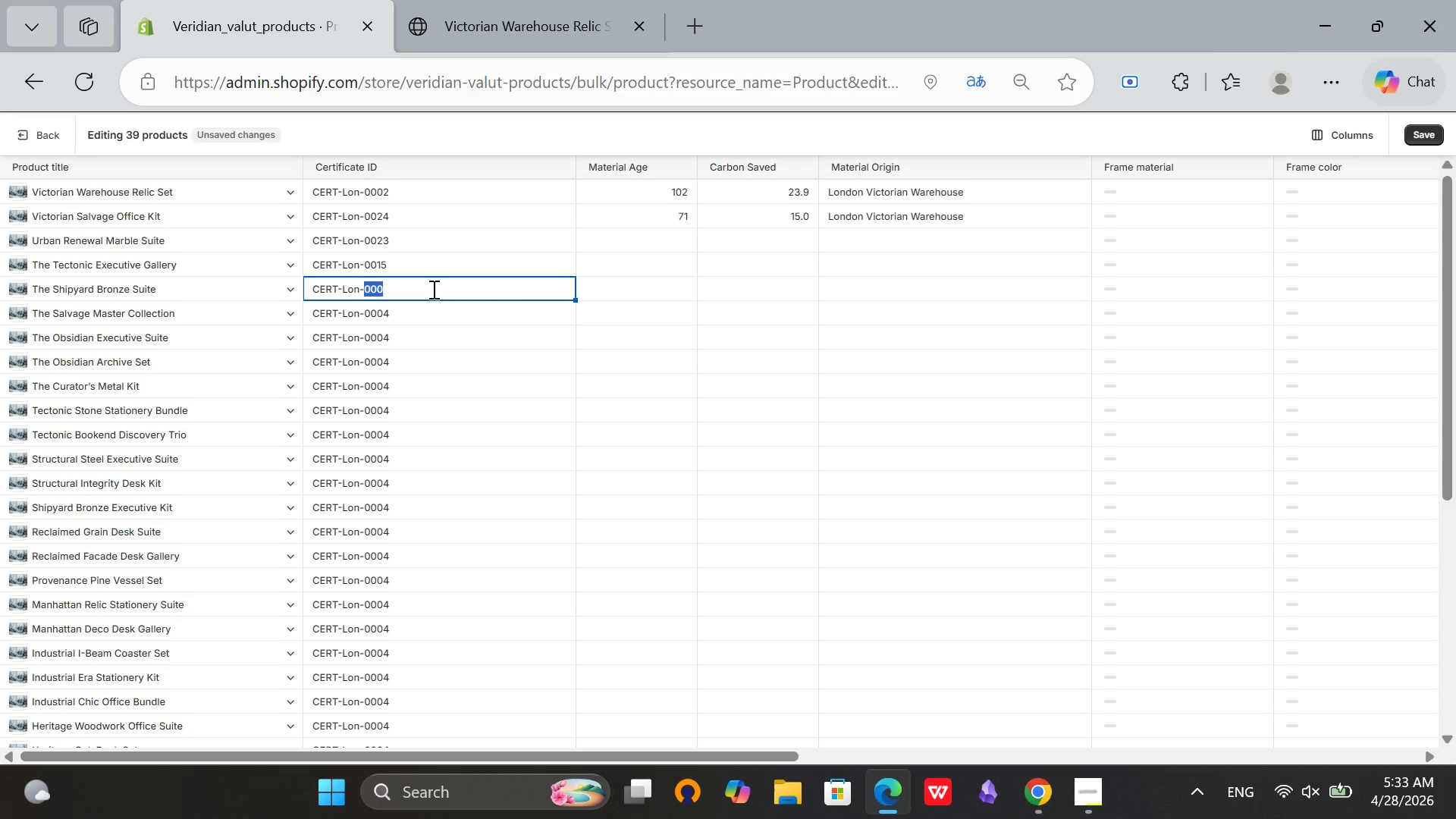 
type(0008)
 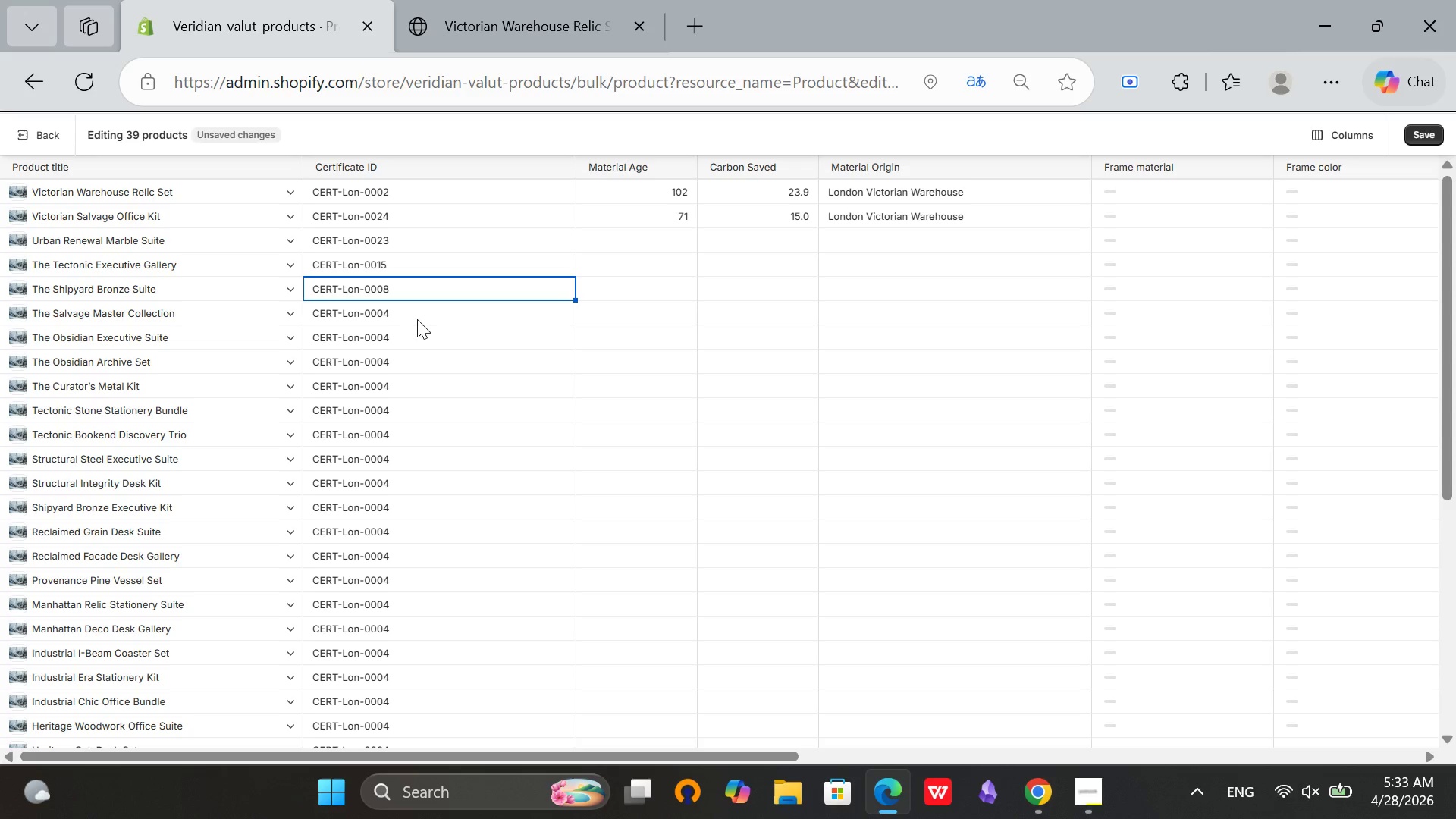 
double_click([417, 319])
 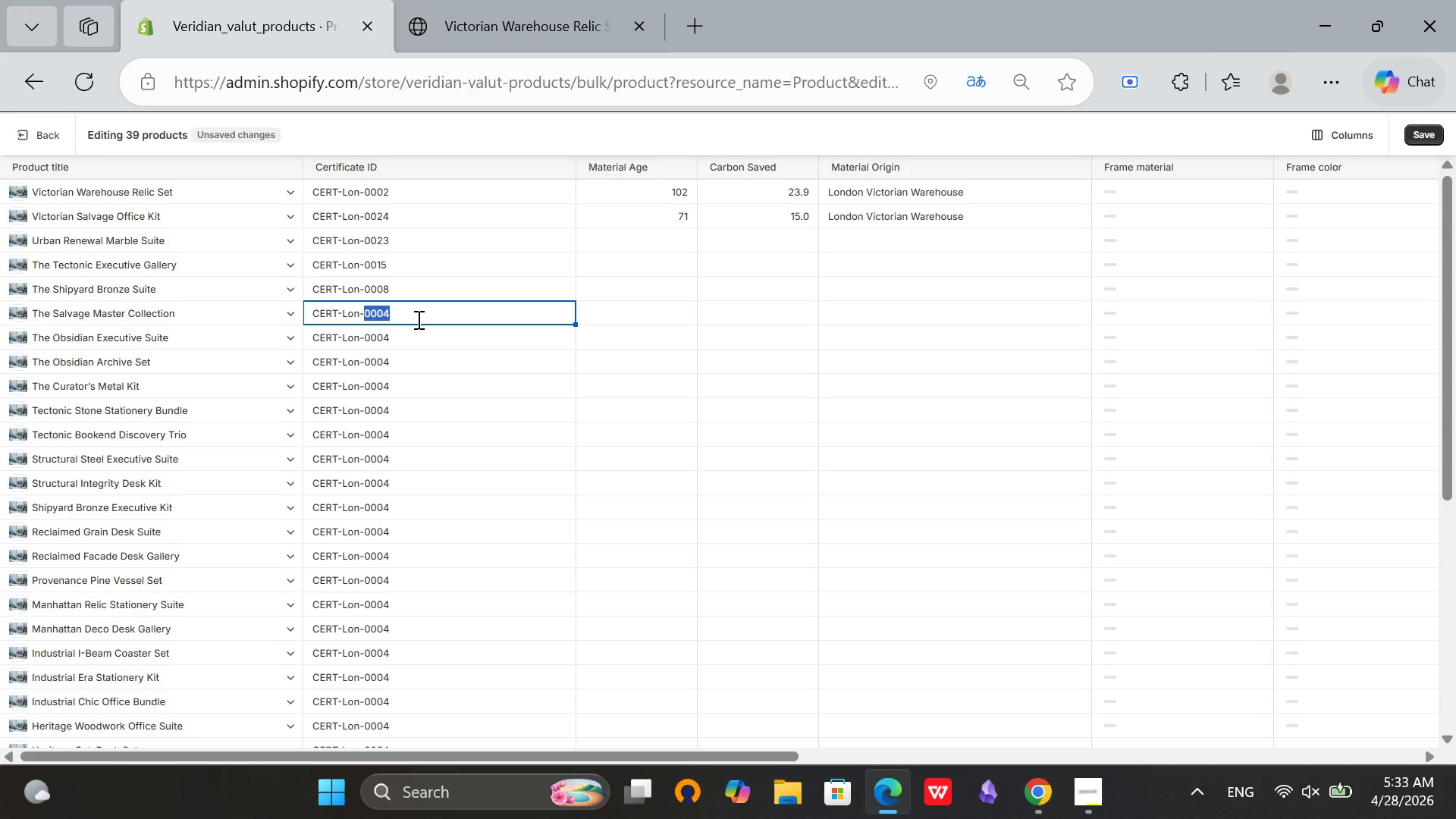 
wait(5.72)
 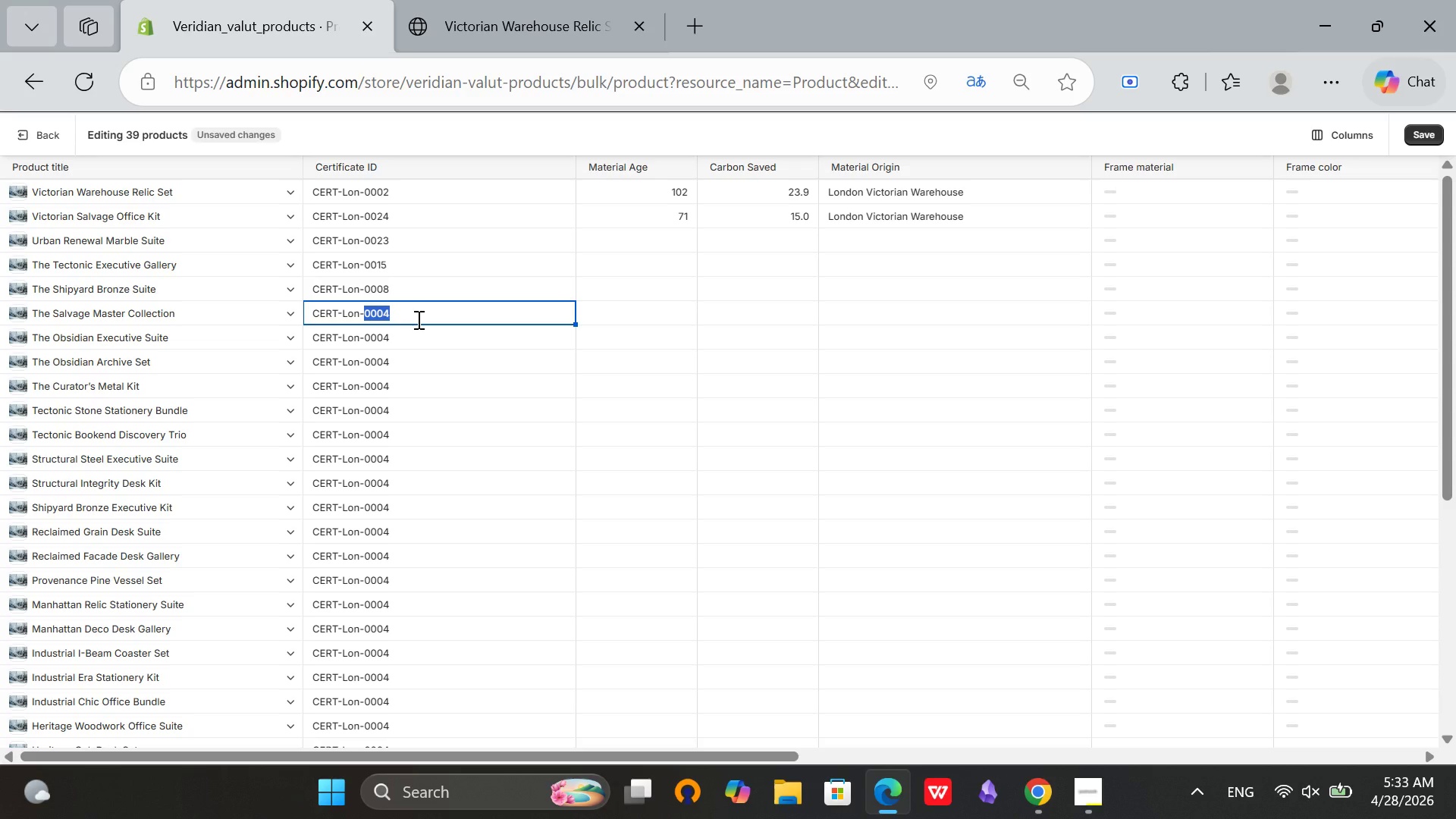 
type(0024)
 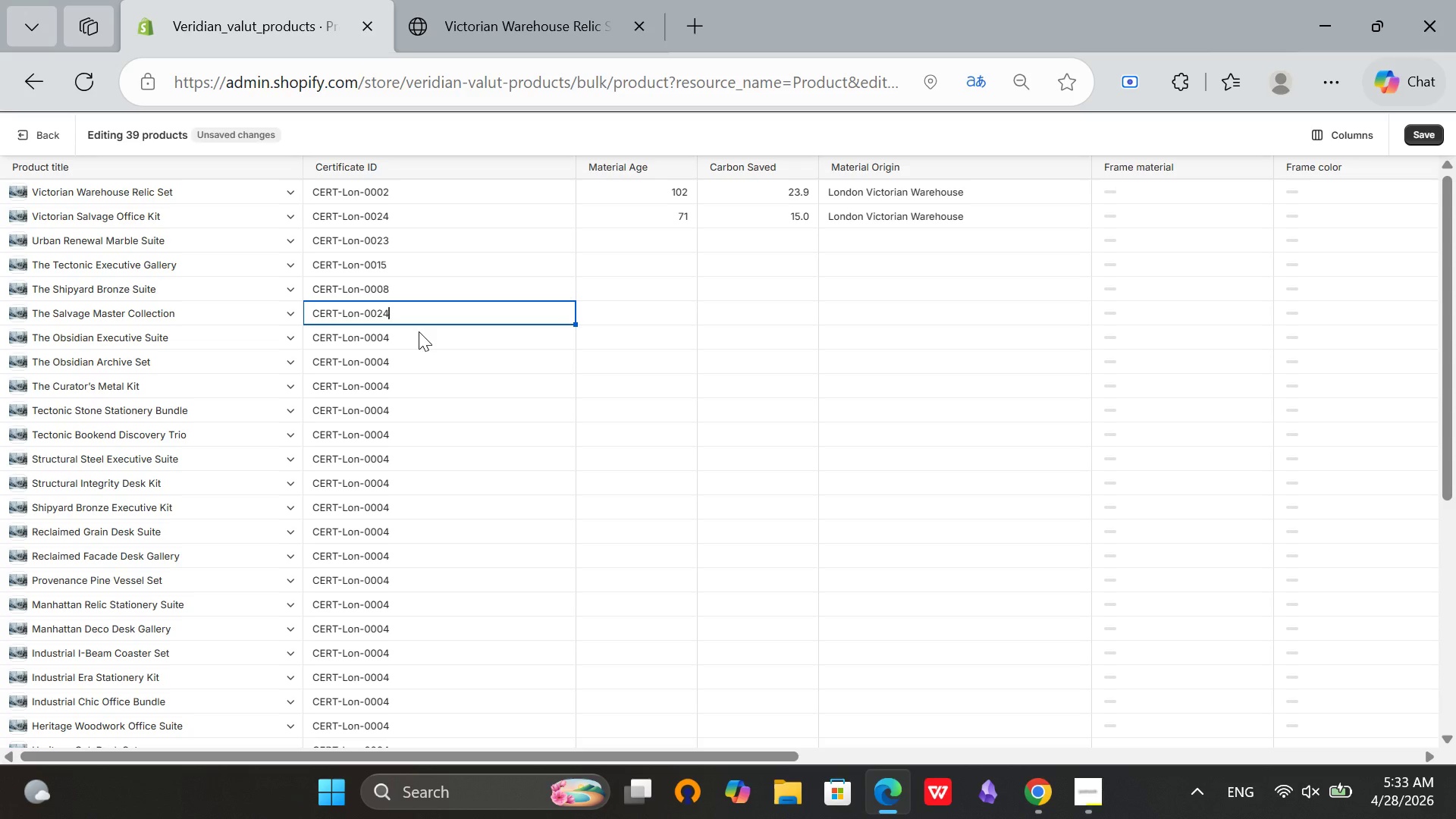 
double_click([419, 331])
 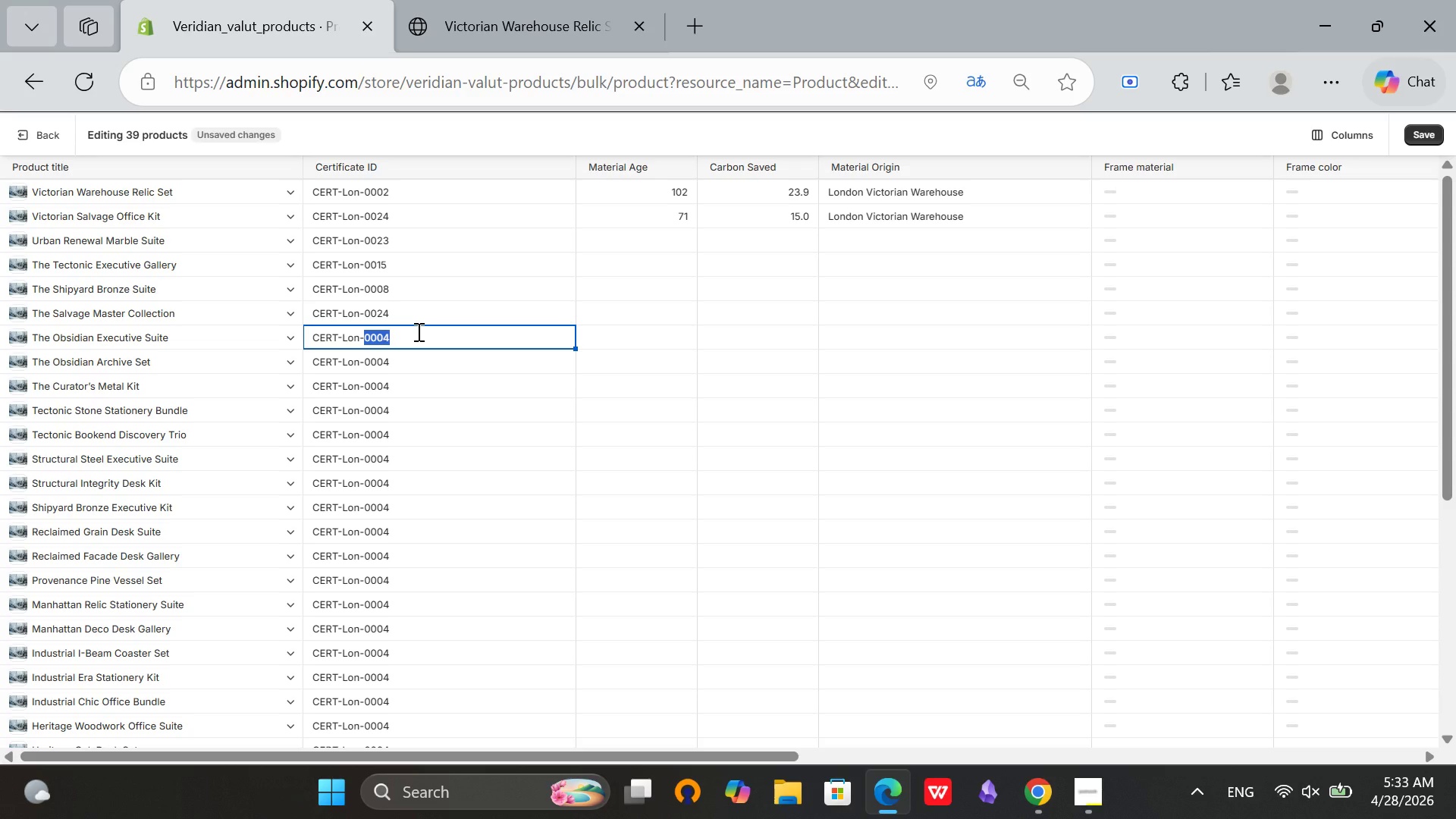 
type(0011)
 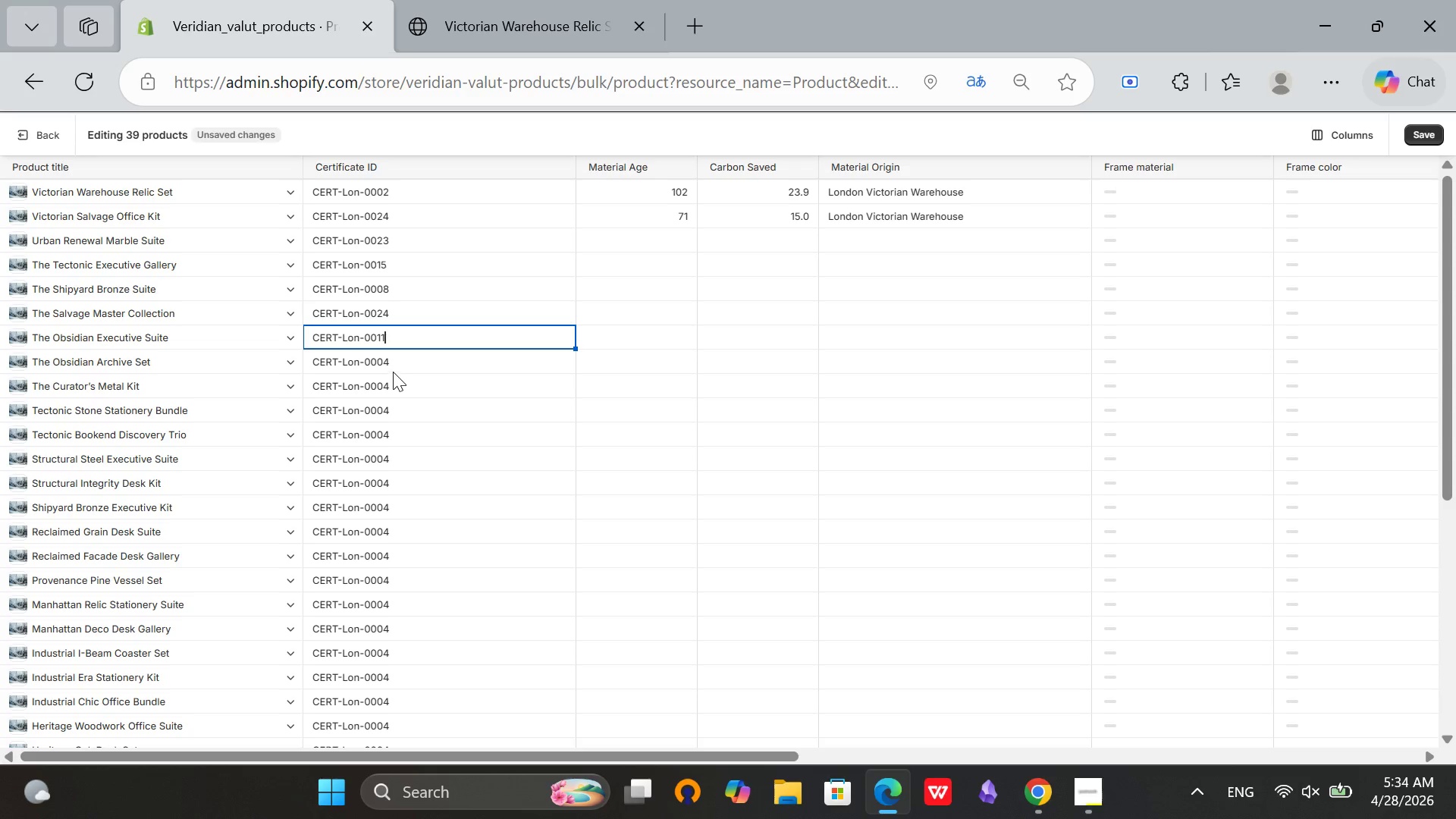 
double_click([394, 366])
 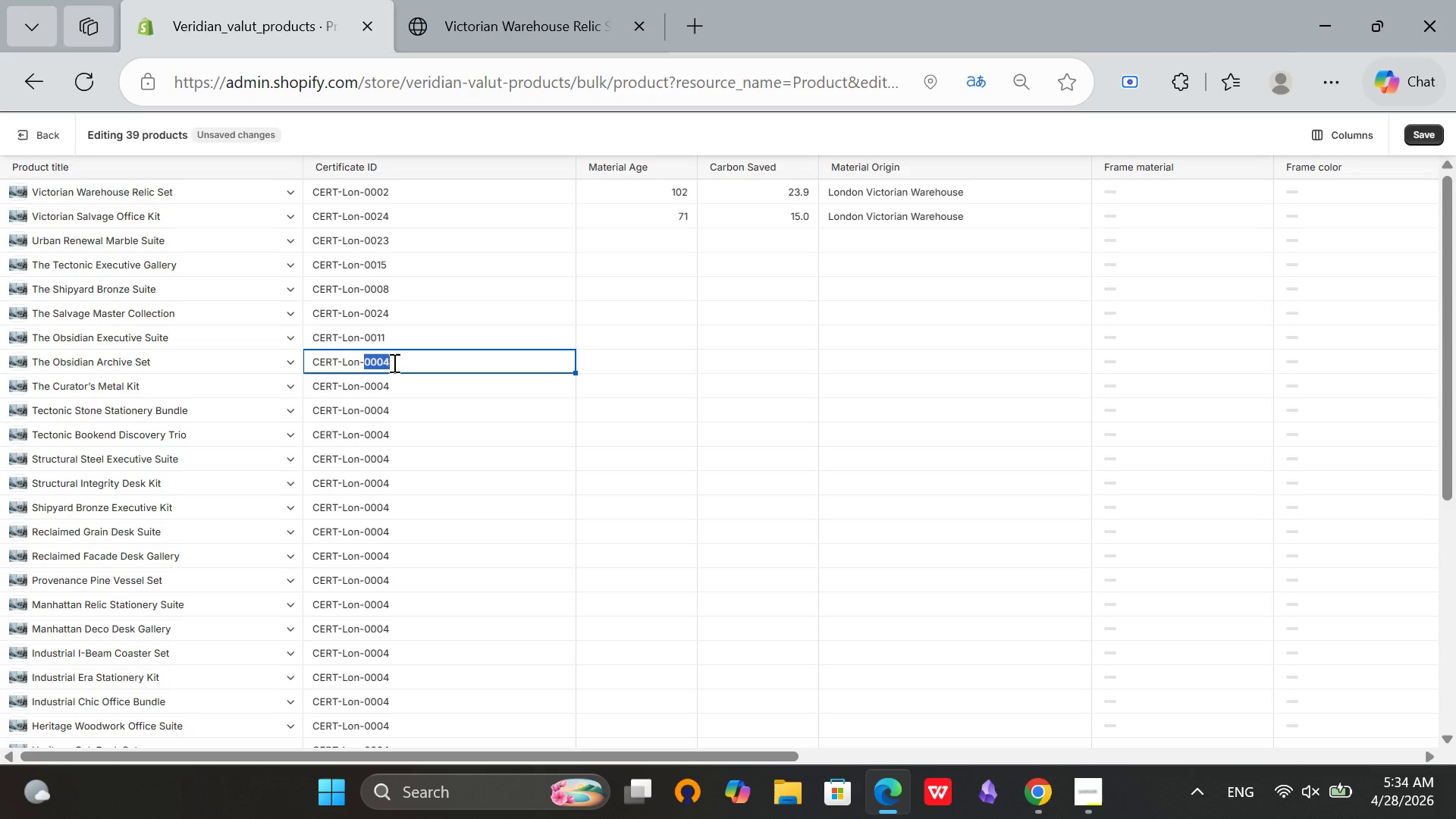 
key(Backspace)
type(000)
key(Backspace)
 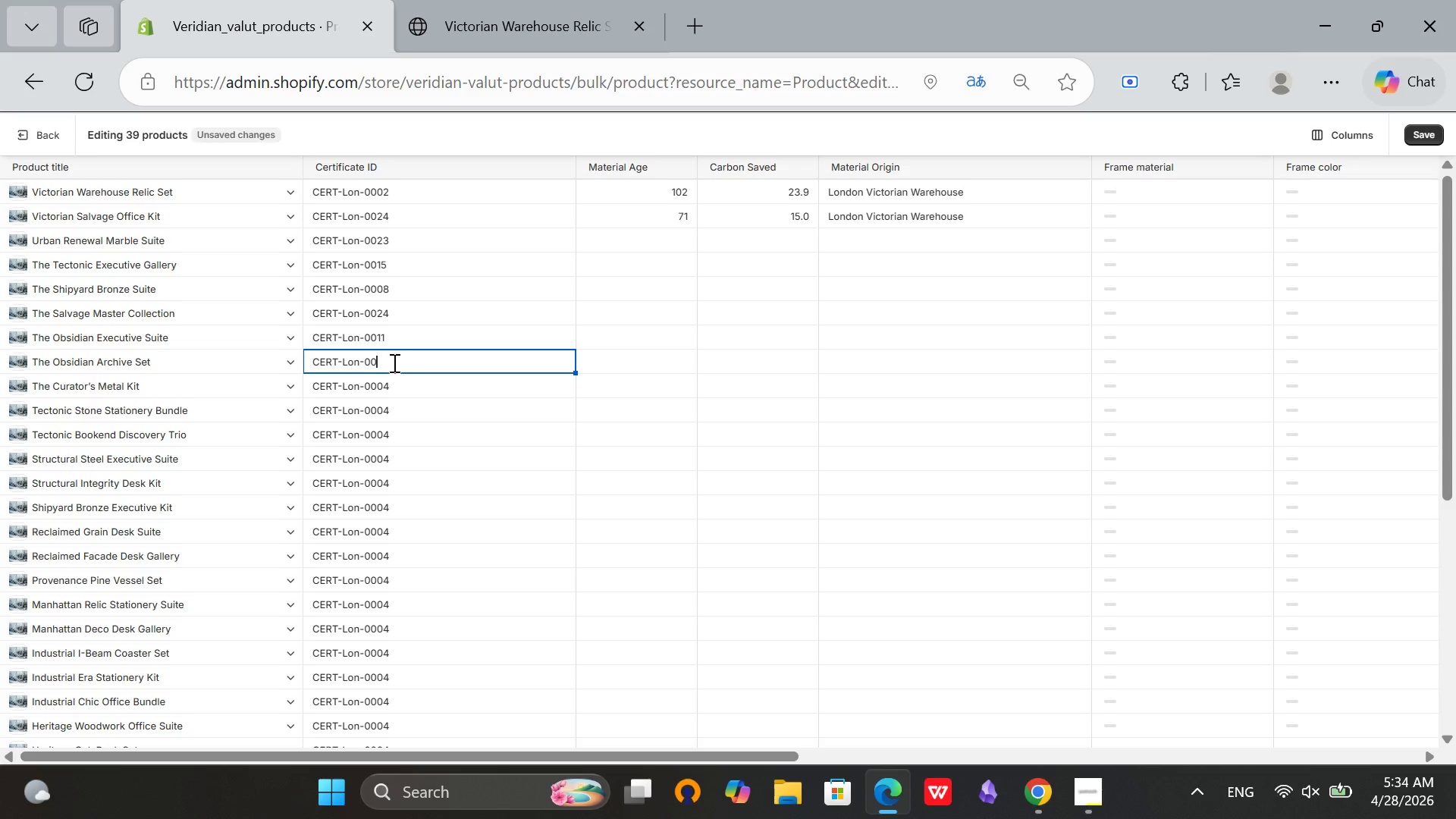 
wait(14.44)
 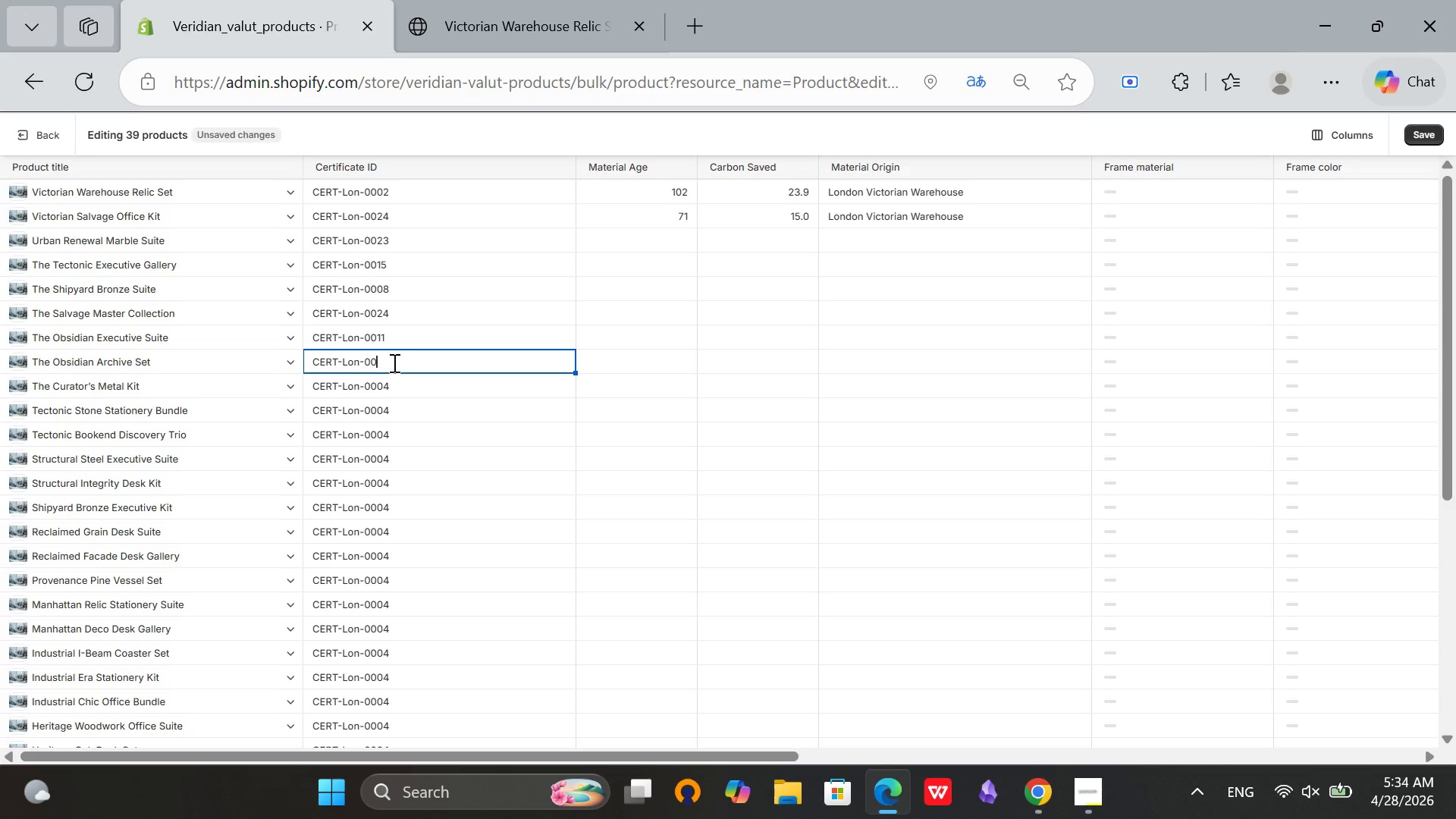 
left_click([1073, 804])